 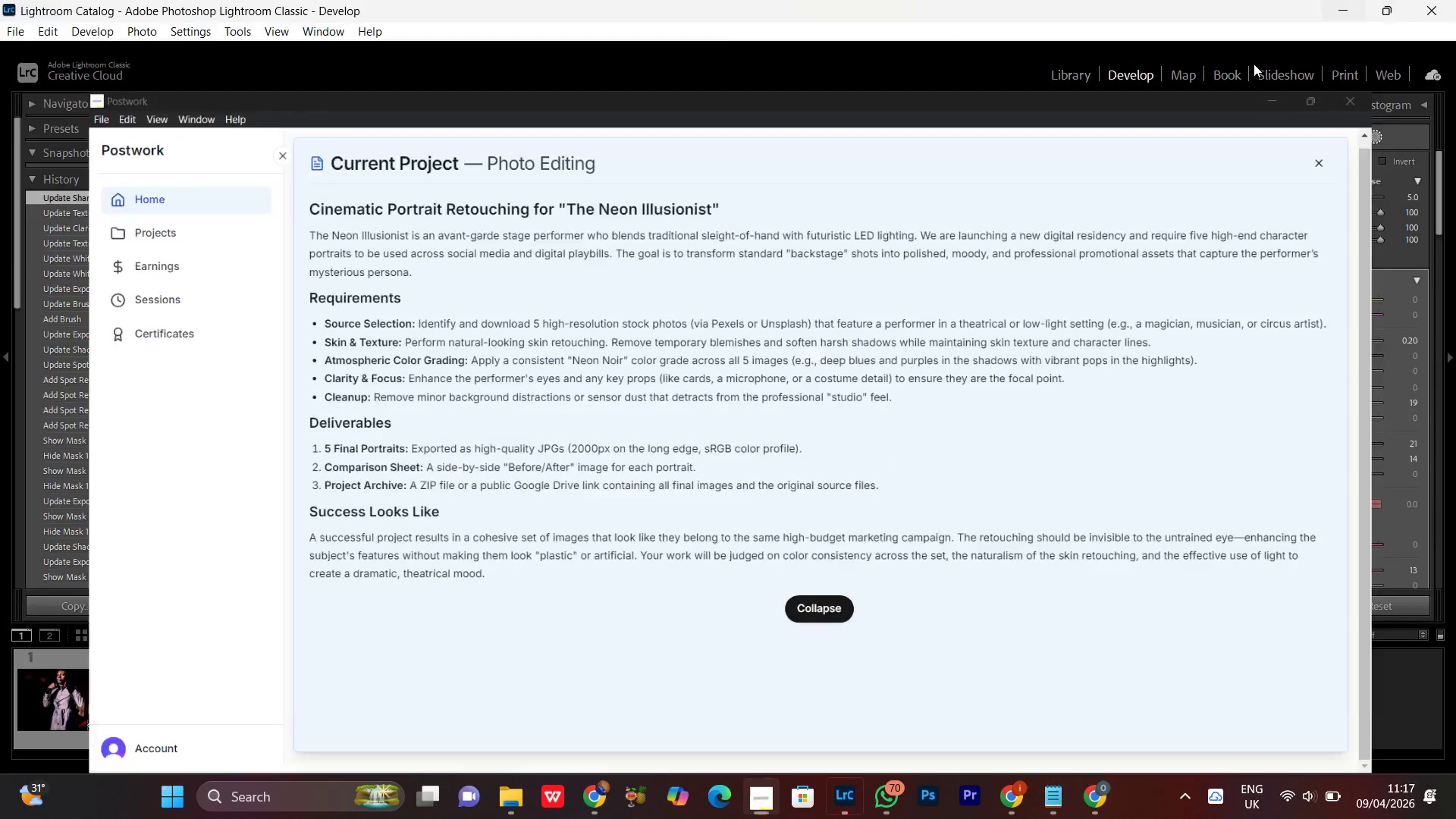 
left_click_drag(start_coordinate=[428, 345], to_coordinate=[489, 411])
 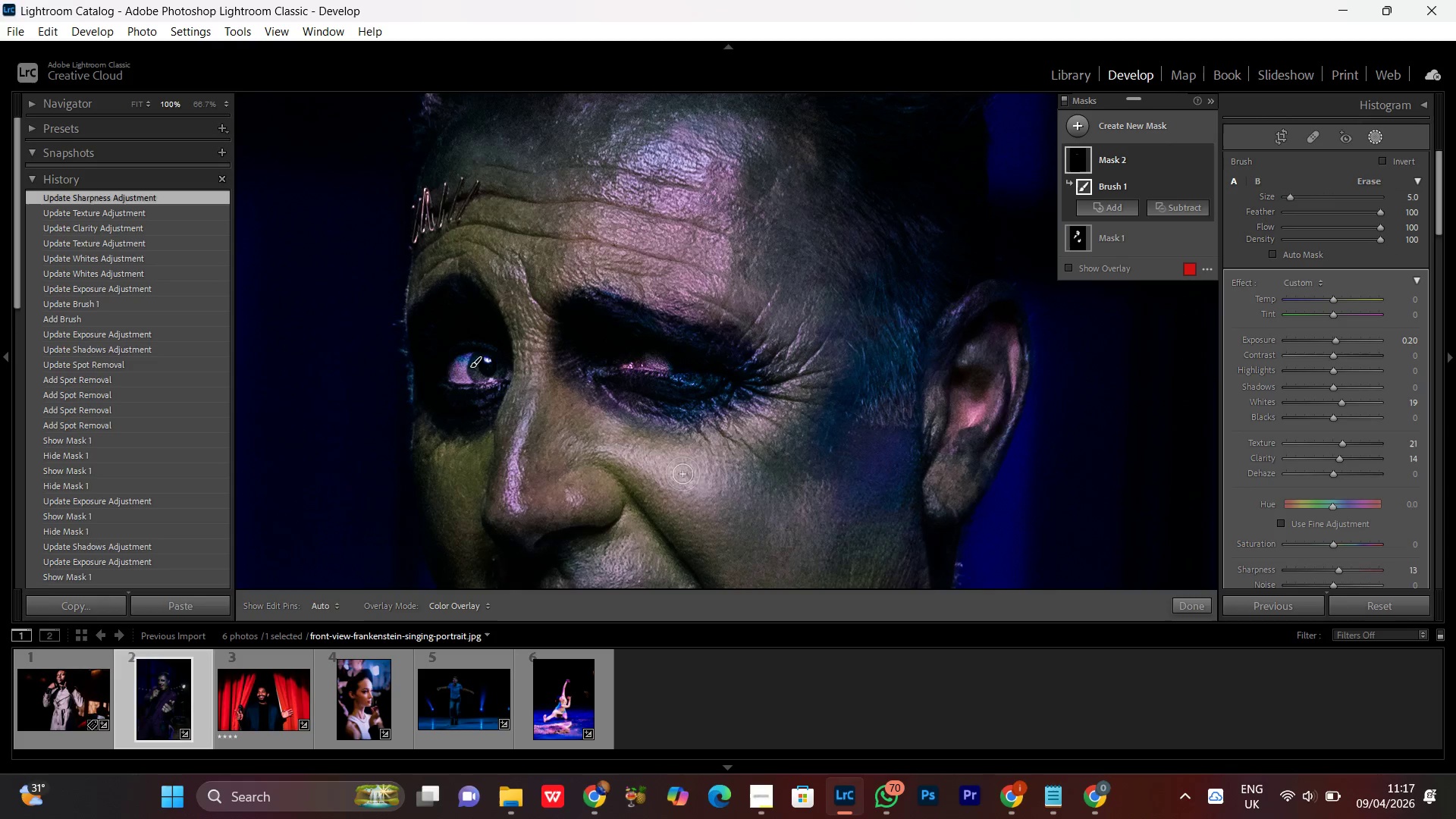 
hold_key(key=Space, duration=0.66)
 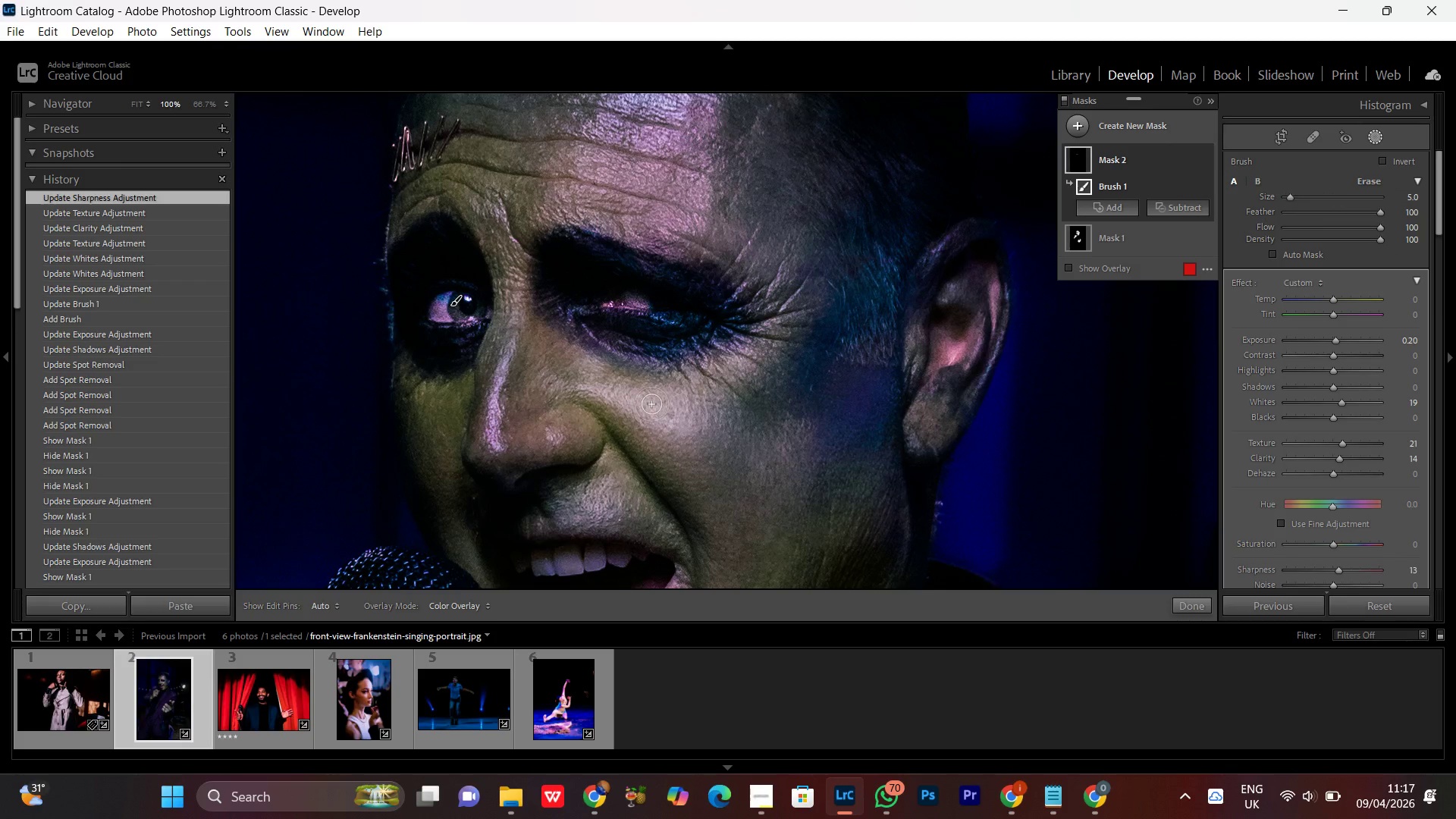 
left_click_drag(start_coordinate=[671, 466], to_coordinate=[651, 404])
 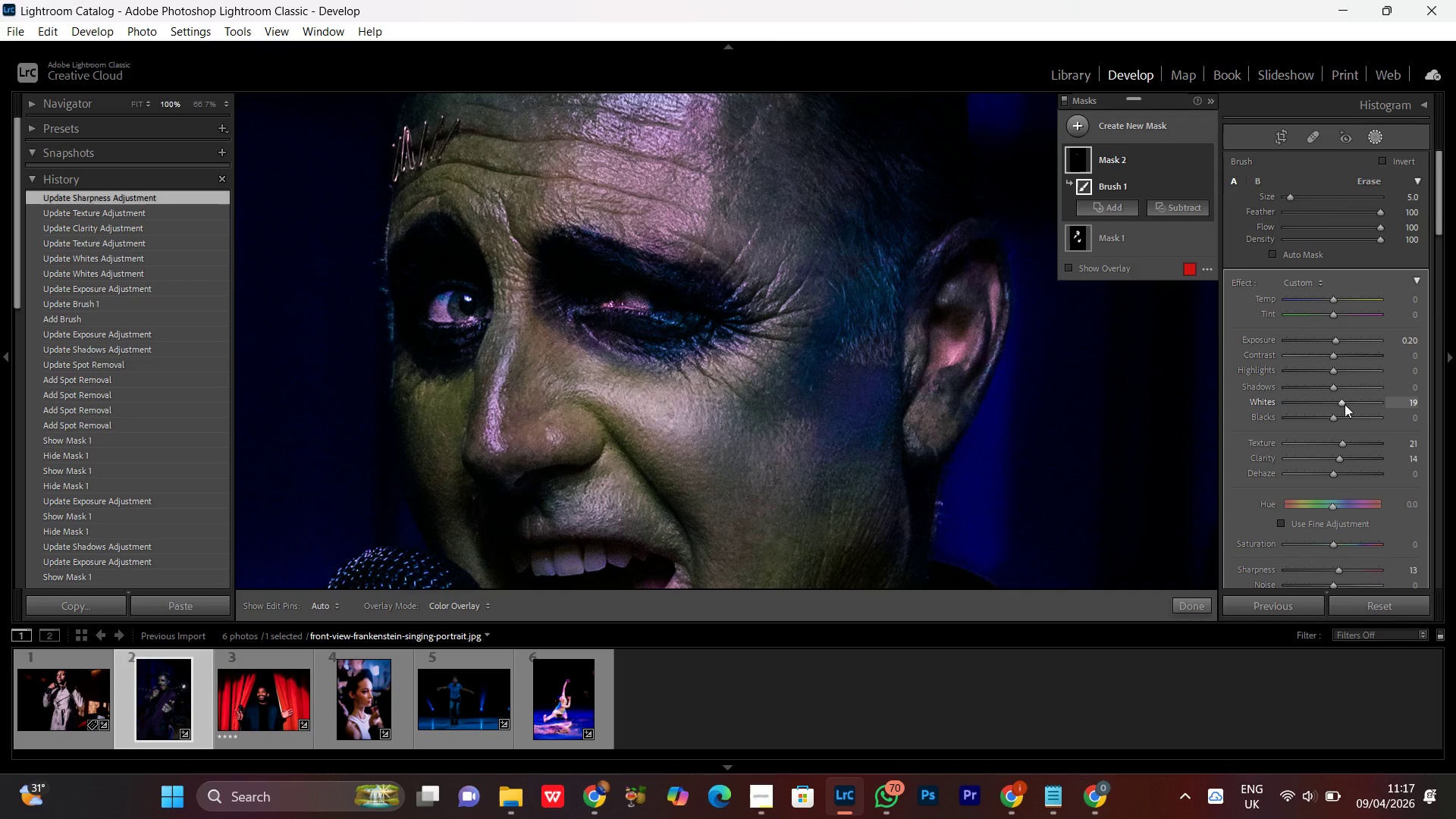 
wait(6.14)
 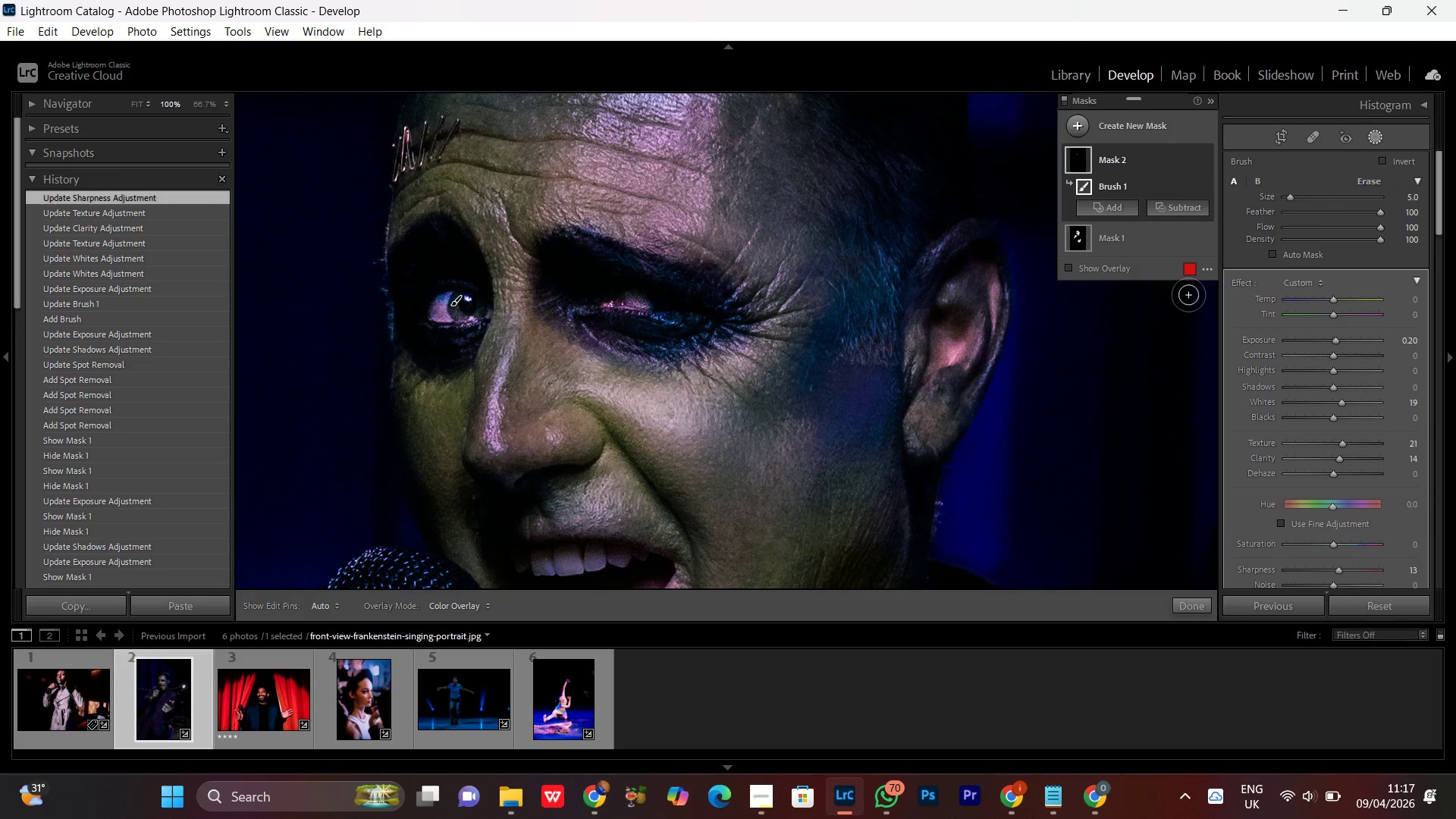 
left_click([1342, 460])
 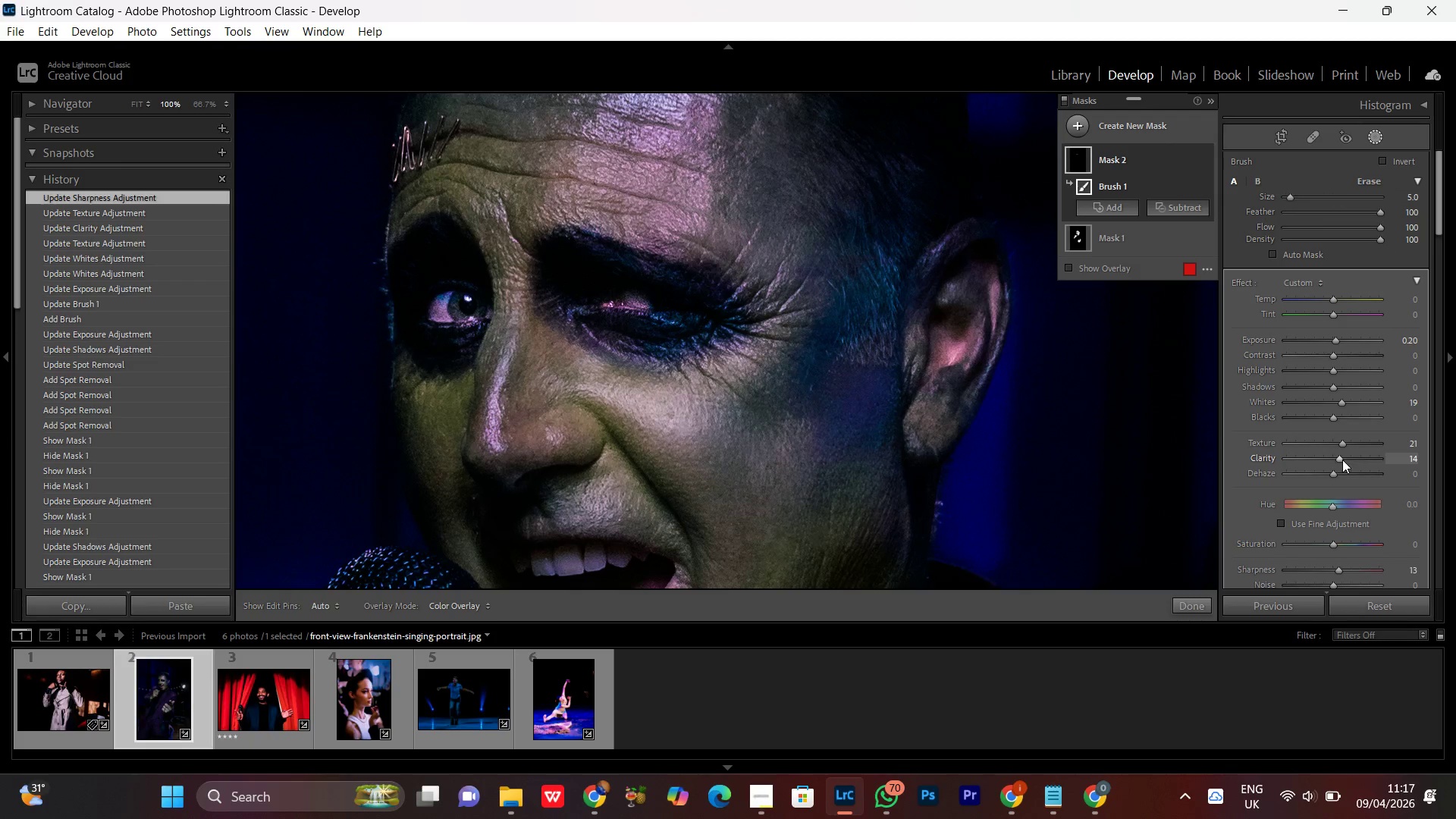 
scroll: coordinate [1342, 460], scroll_direction: down, amount: 1.0
 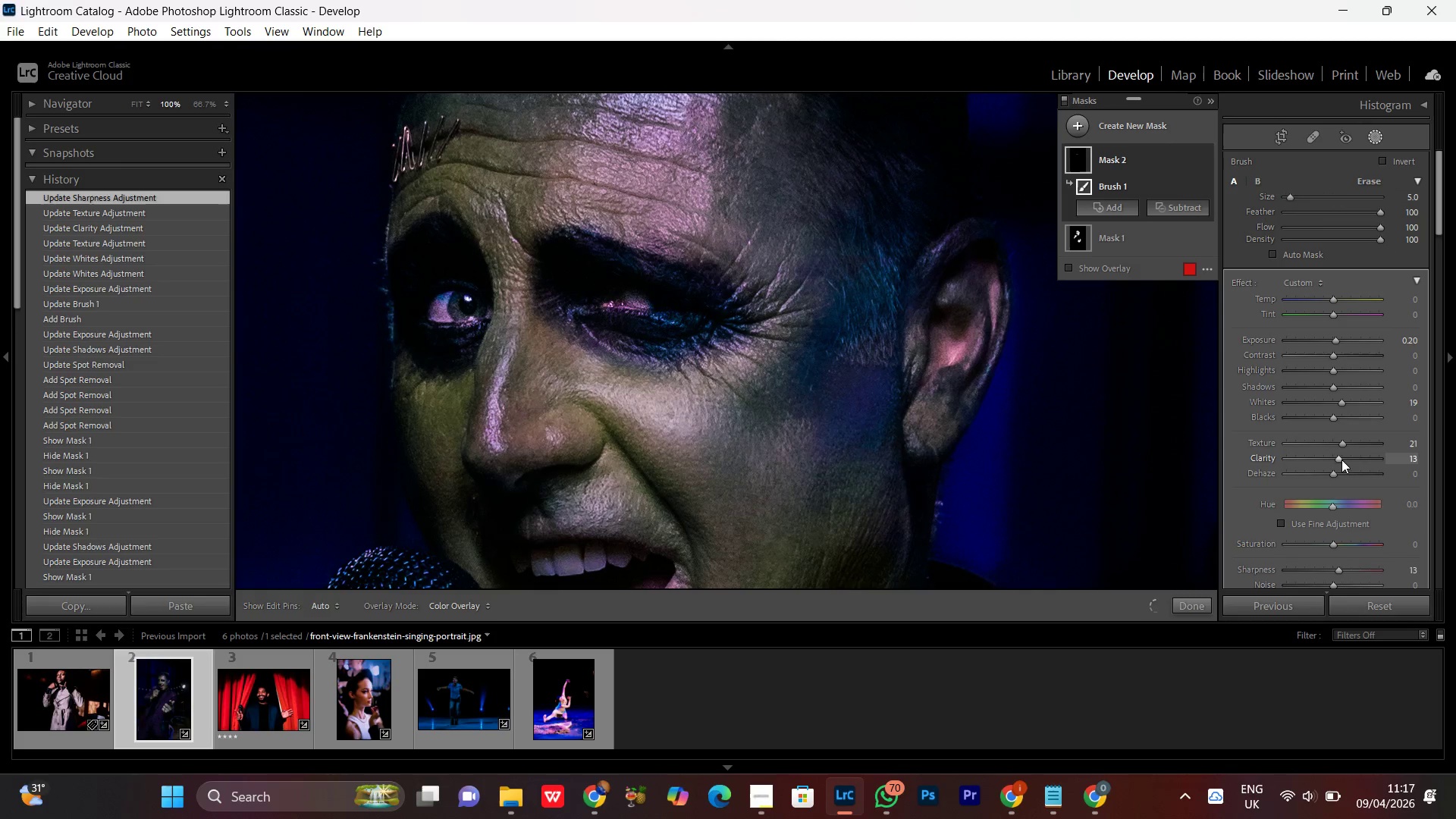 
scroll: coordinate [1341, 460], scroll_direction: up, amount: 1.0
 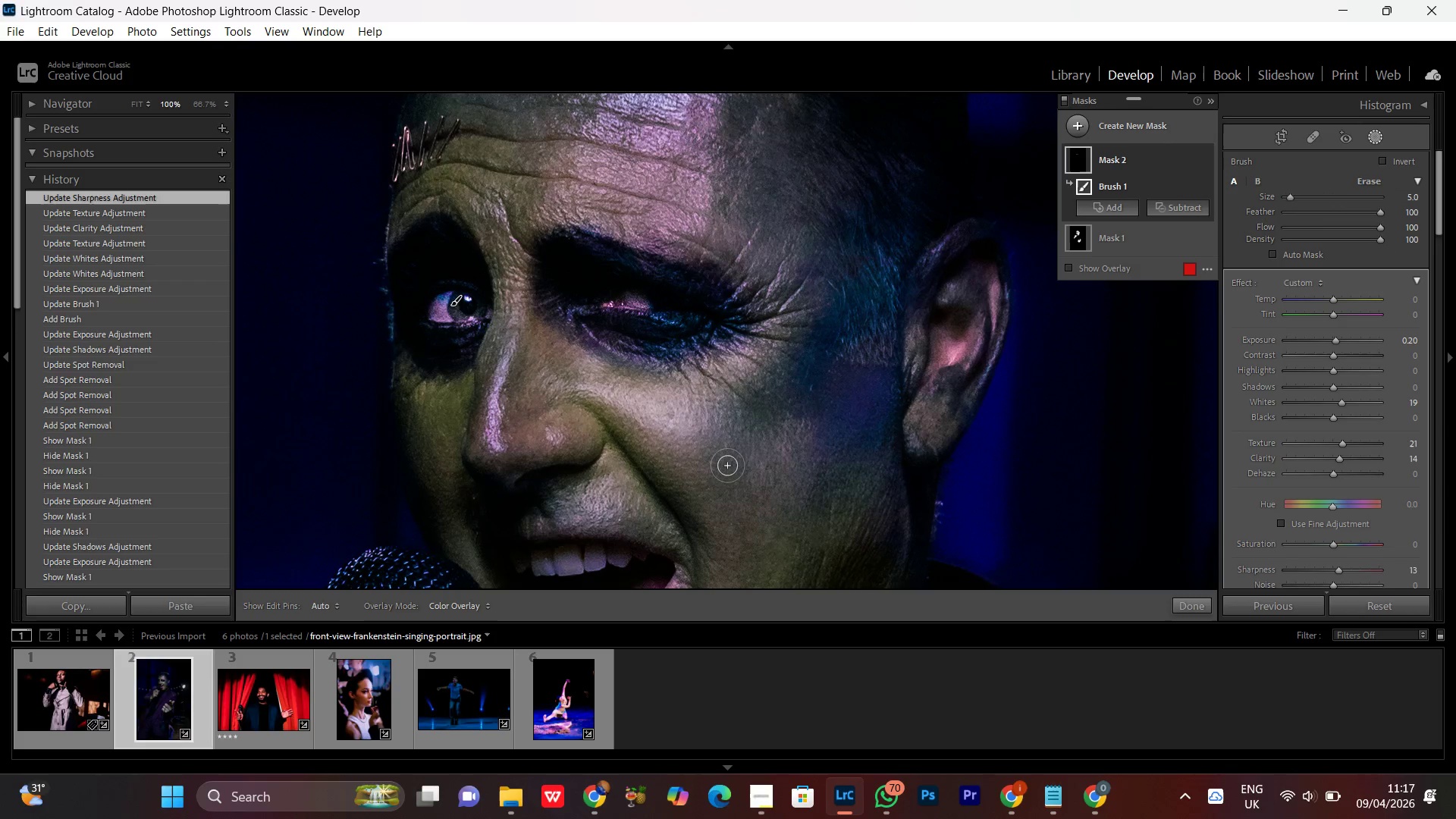 
wait(10.55)
 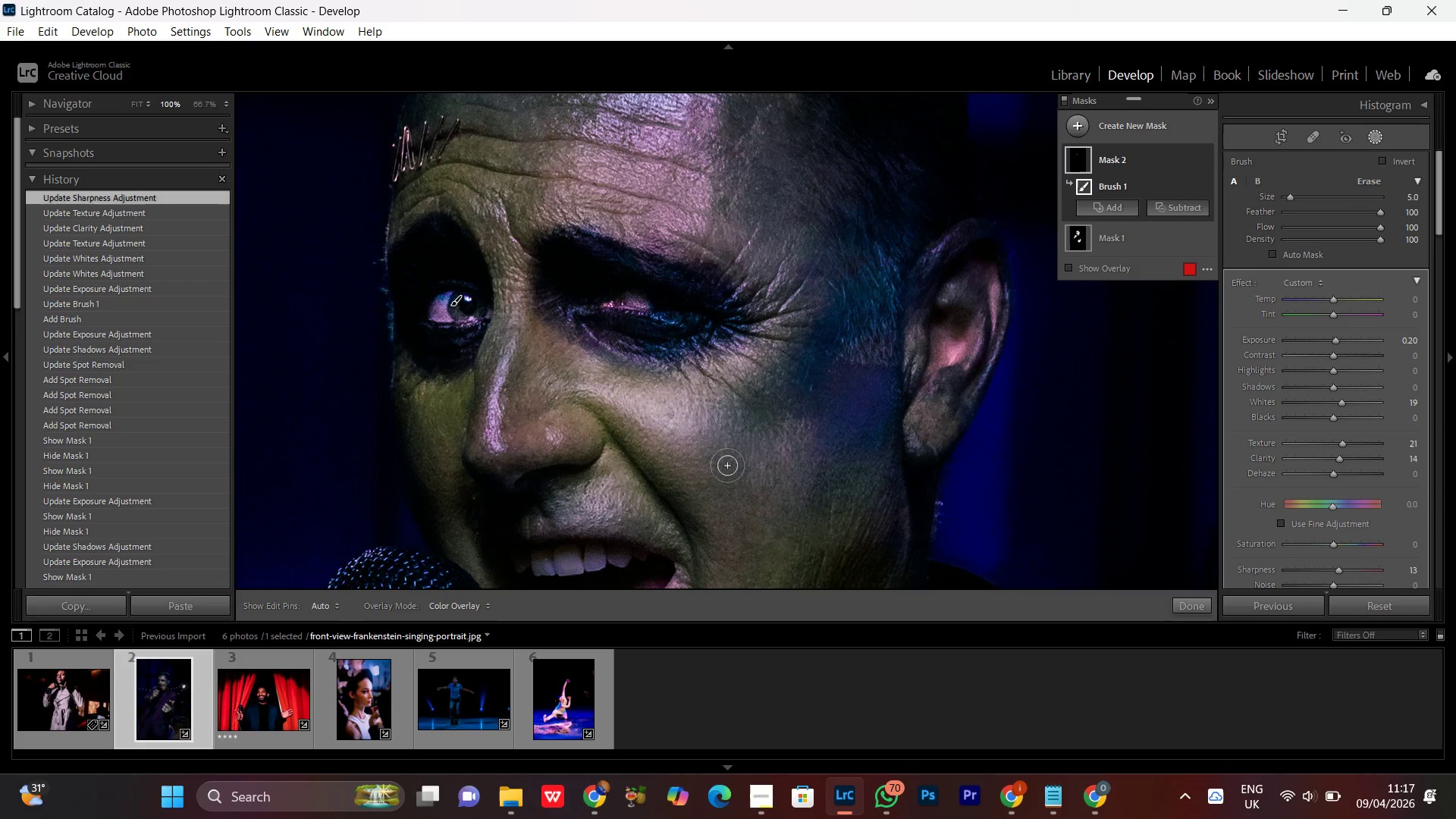 
left_click([1376, 138])
 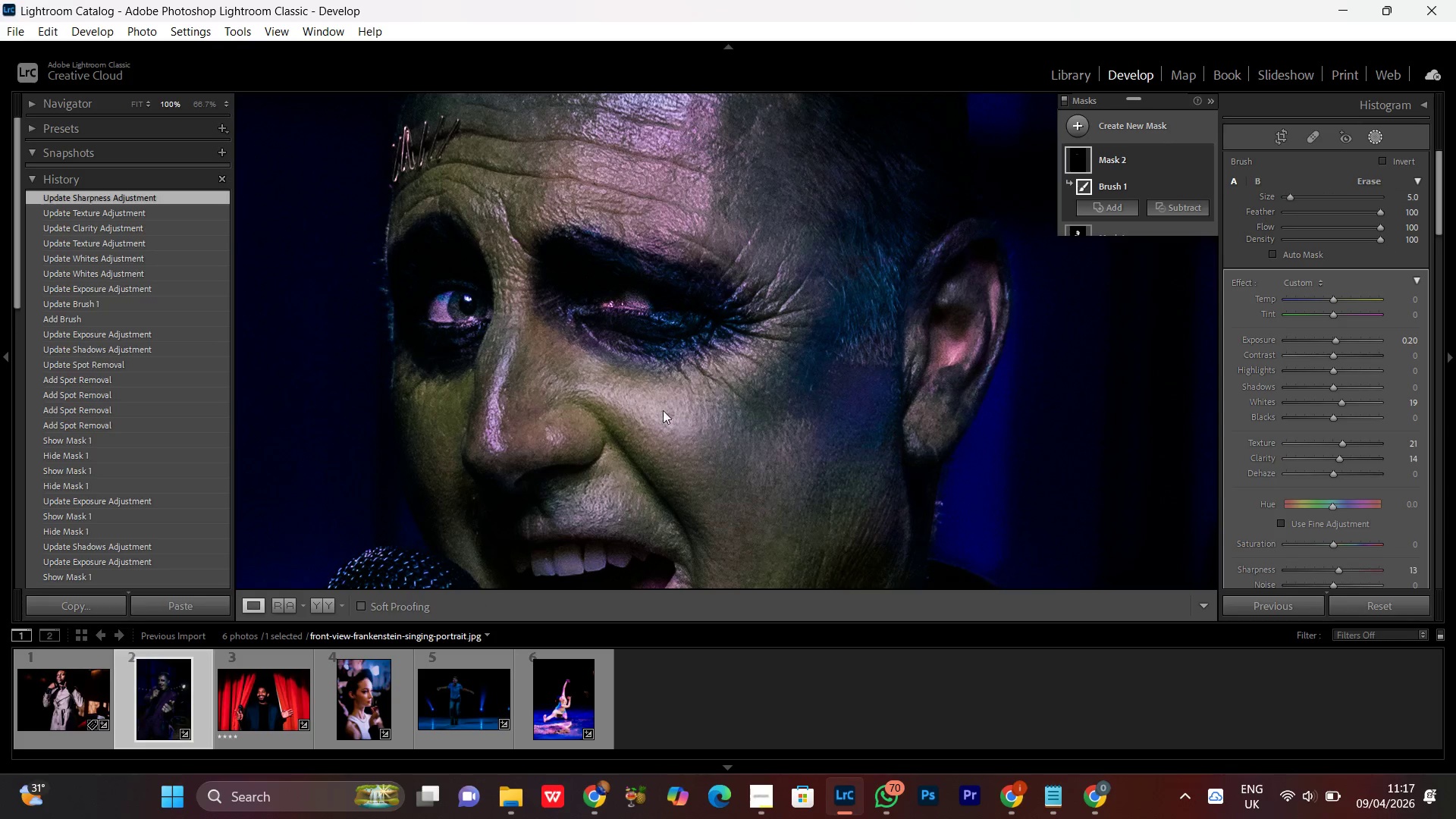 
left_click([650, 397])
 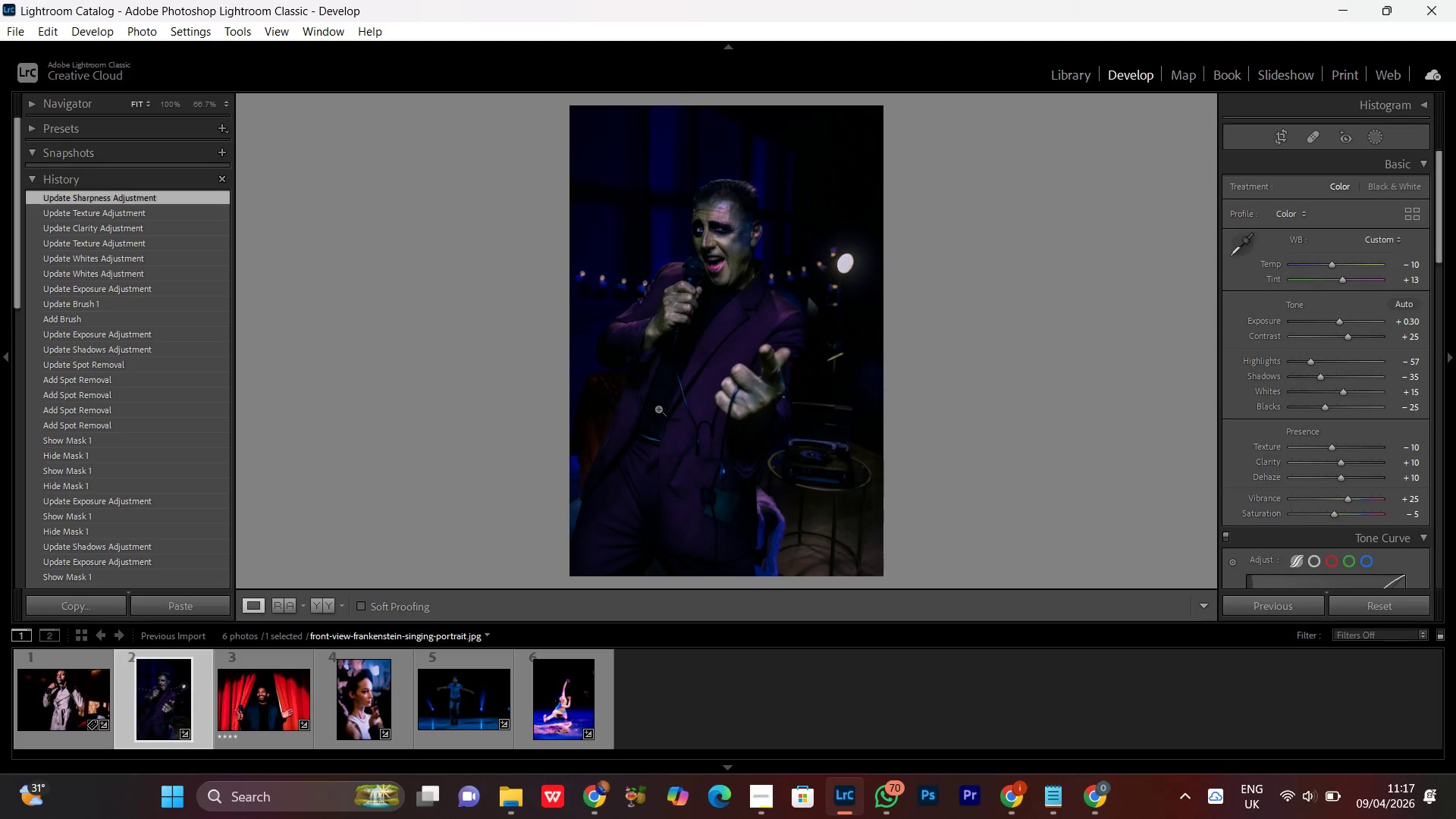 
left_click([667, 365])
 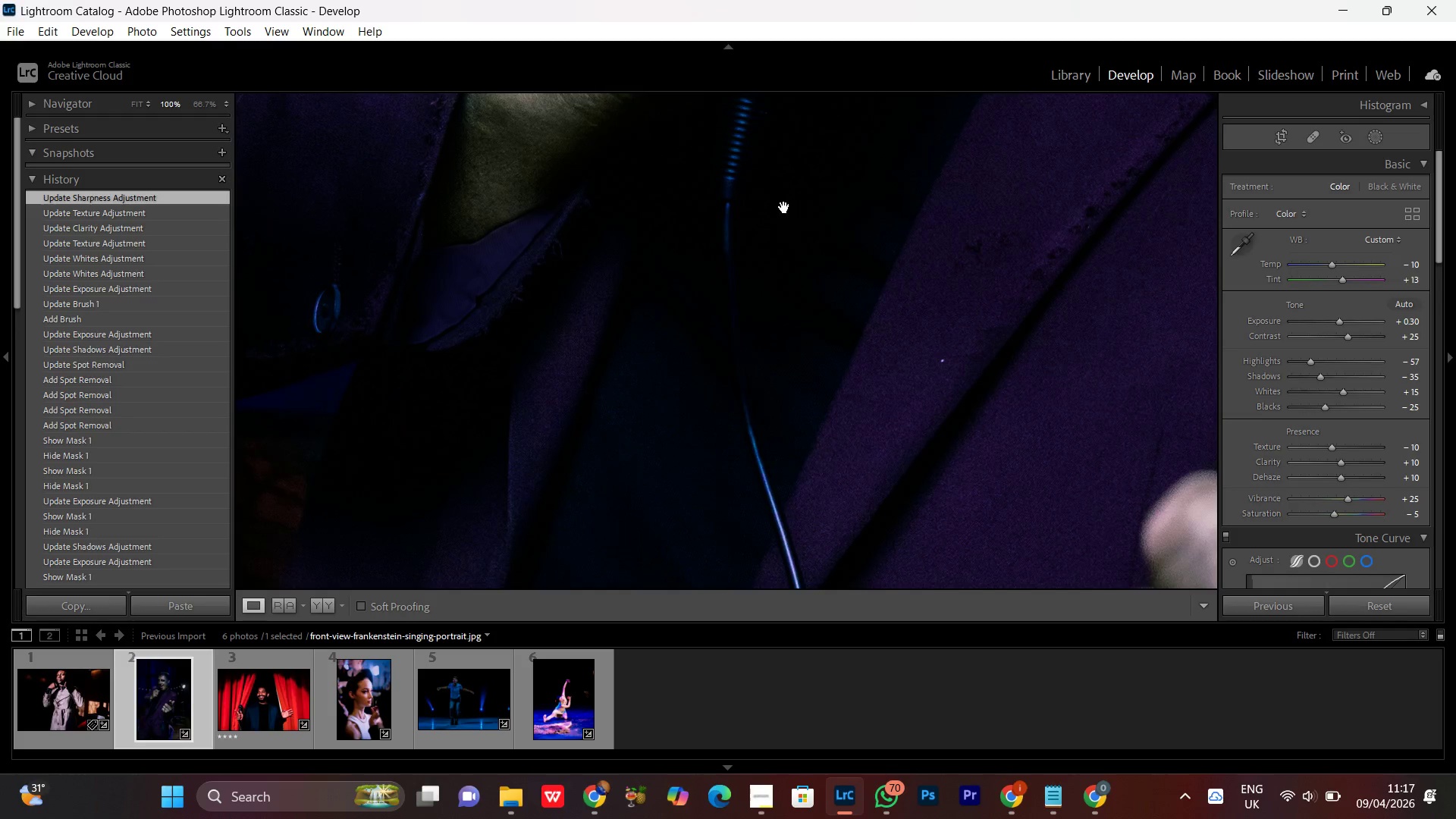 
left_click_drag(start_coordinate=[784, 213], to_coordinate=[724, 425])
 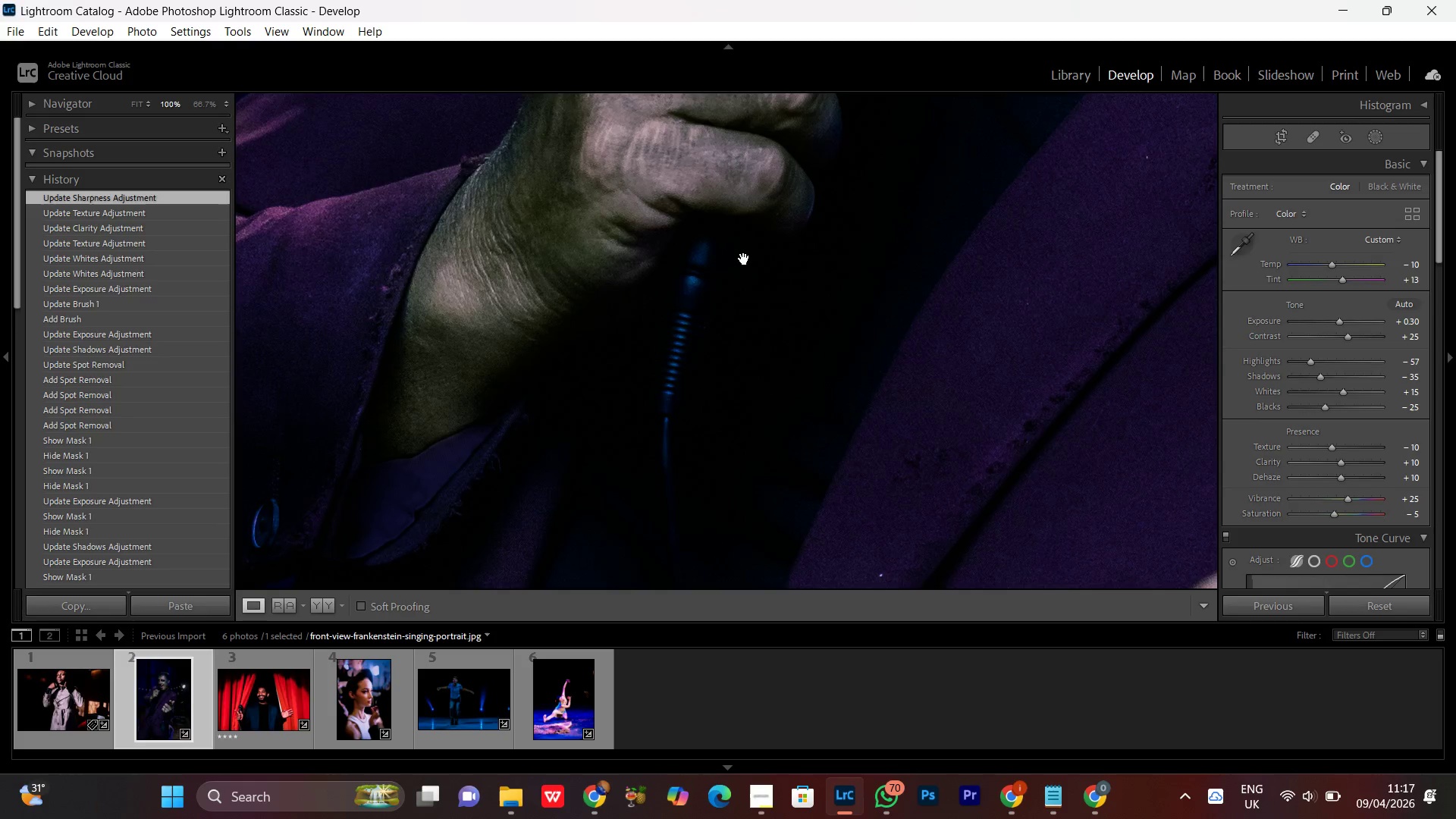 
left_click_drag(start_coordinate=[744, 259], to_coordinate=[701, 436])
 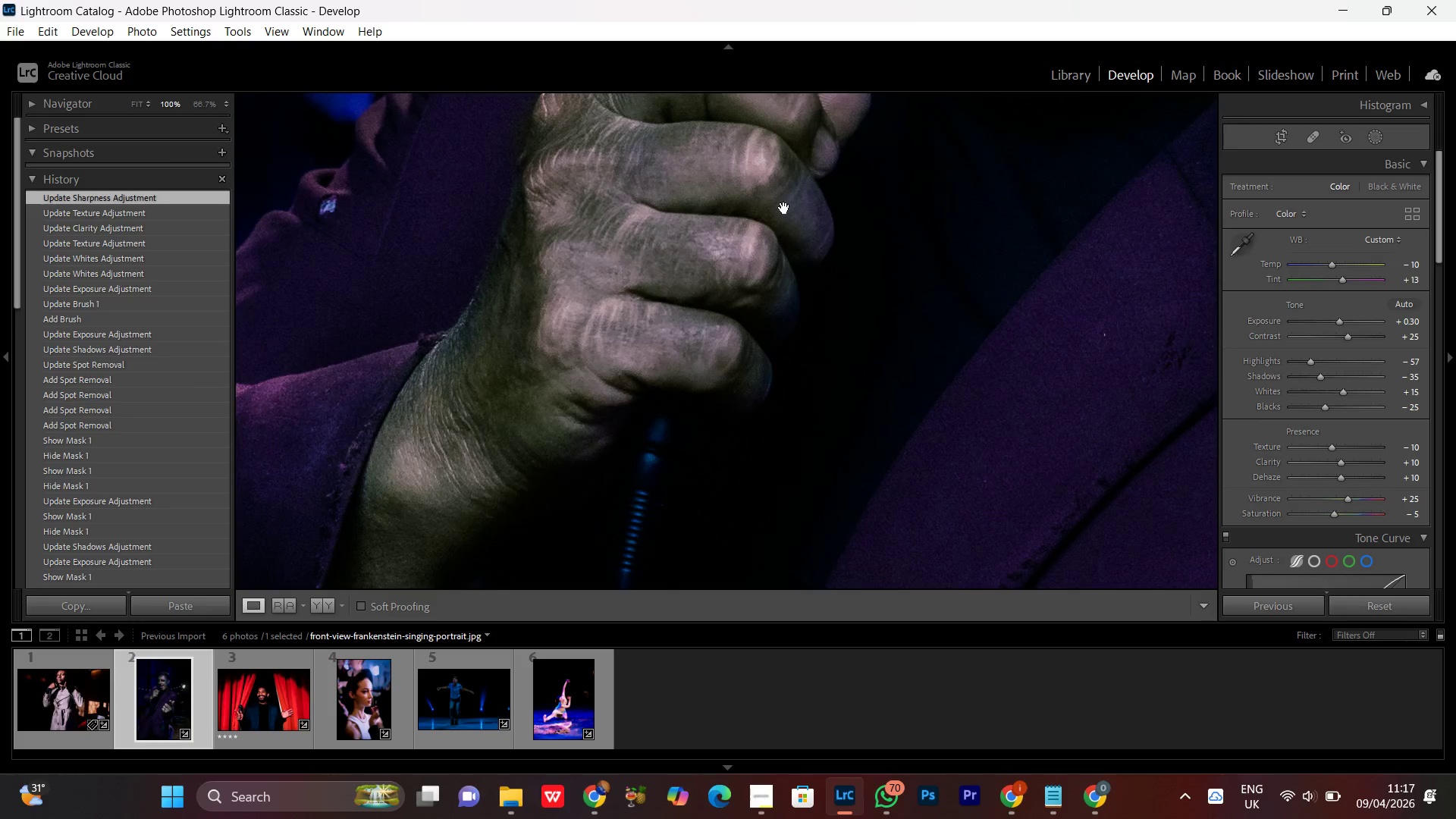 
left_click_drag(start_coordinate=[784, 208], to_coordinate=[693, 444])
 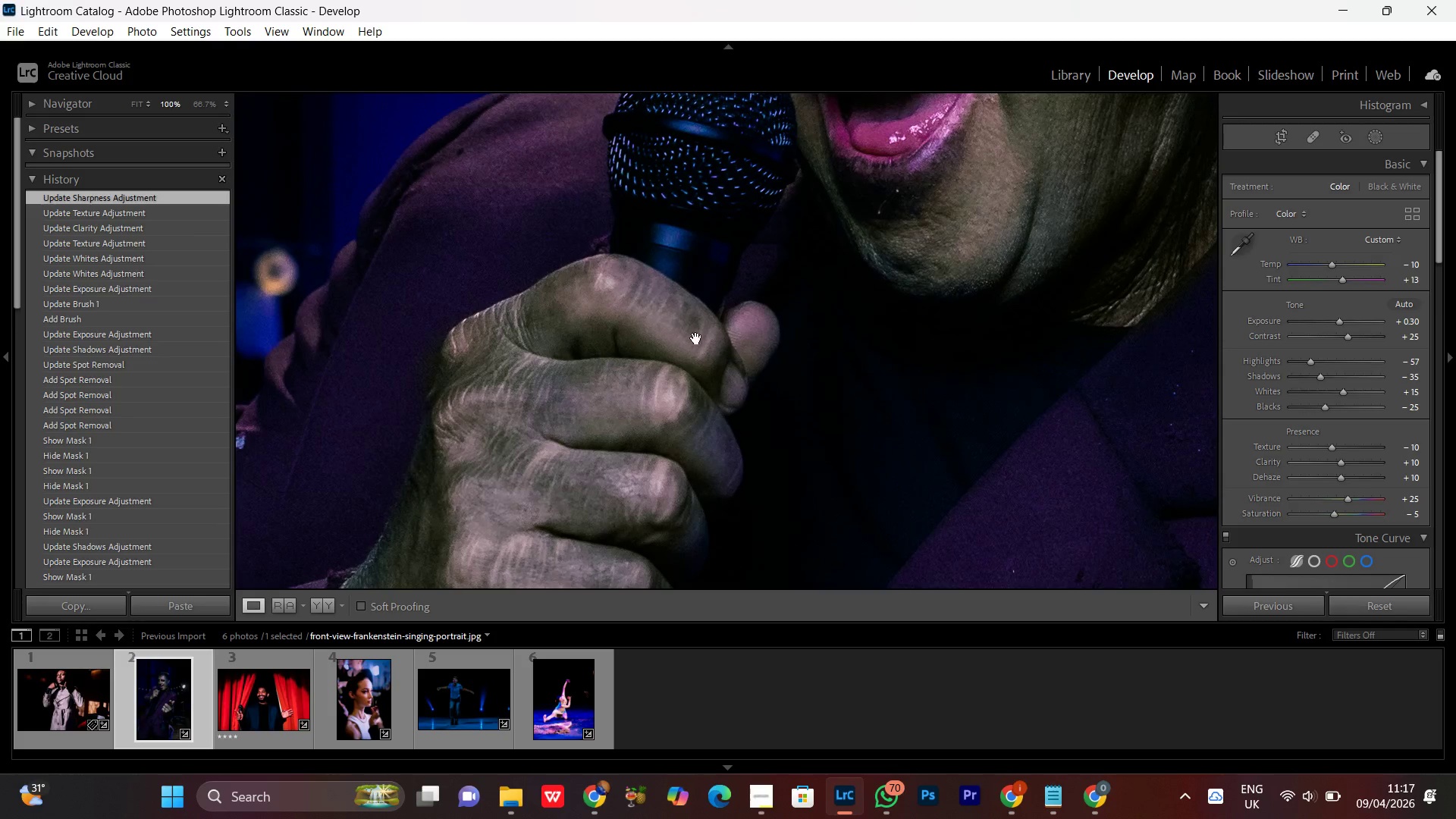 
left_click_drag(start_coordinate=[696, 338], to_coordinate=[698, 413])
 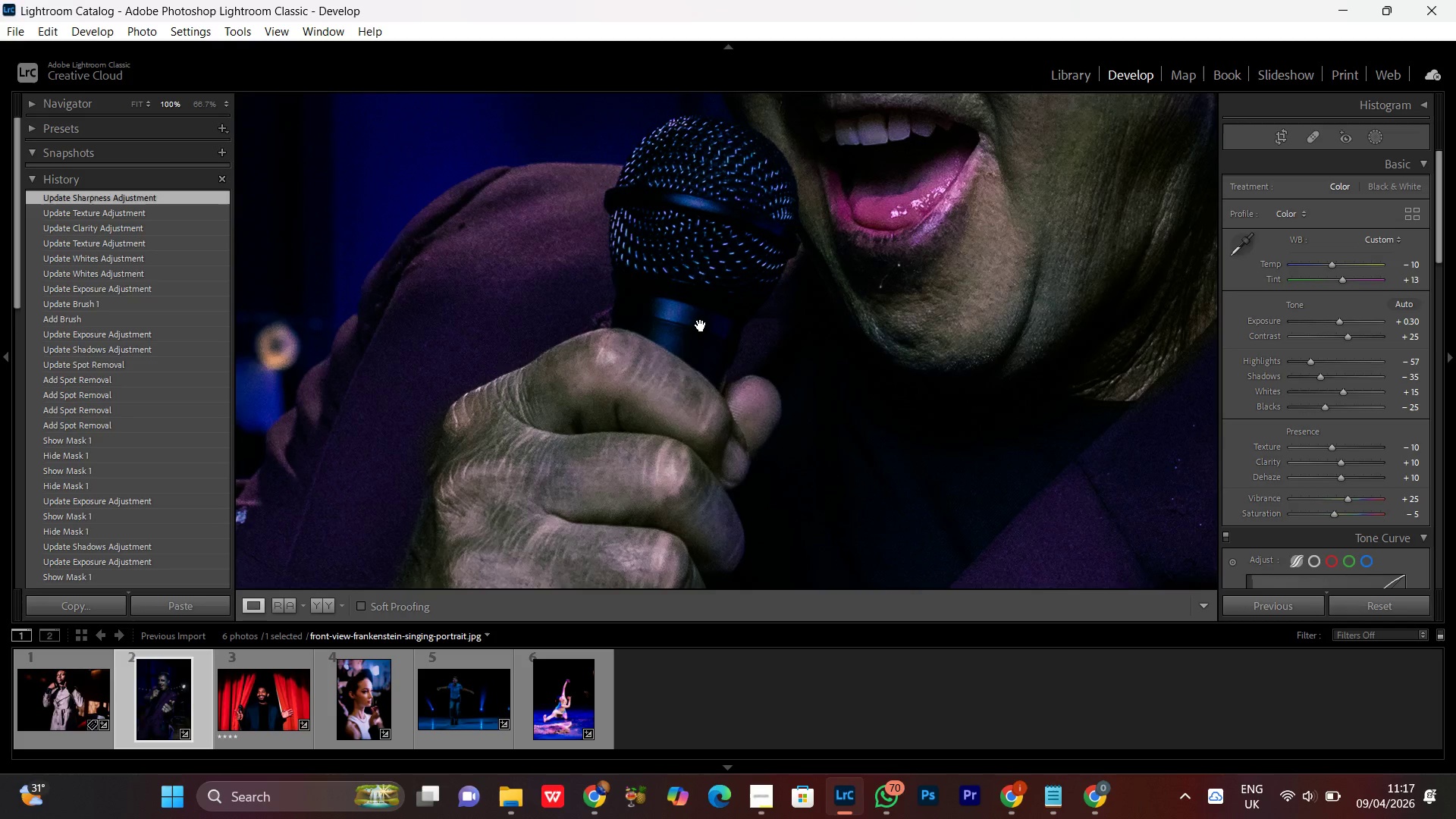 
left_click_drag(start_coordinate=[701, 325], to_coordinate=[662, 428])
 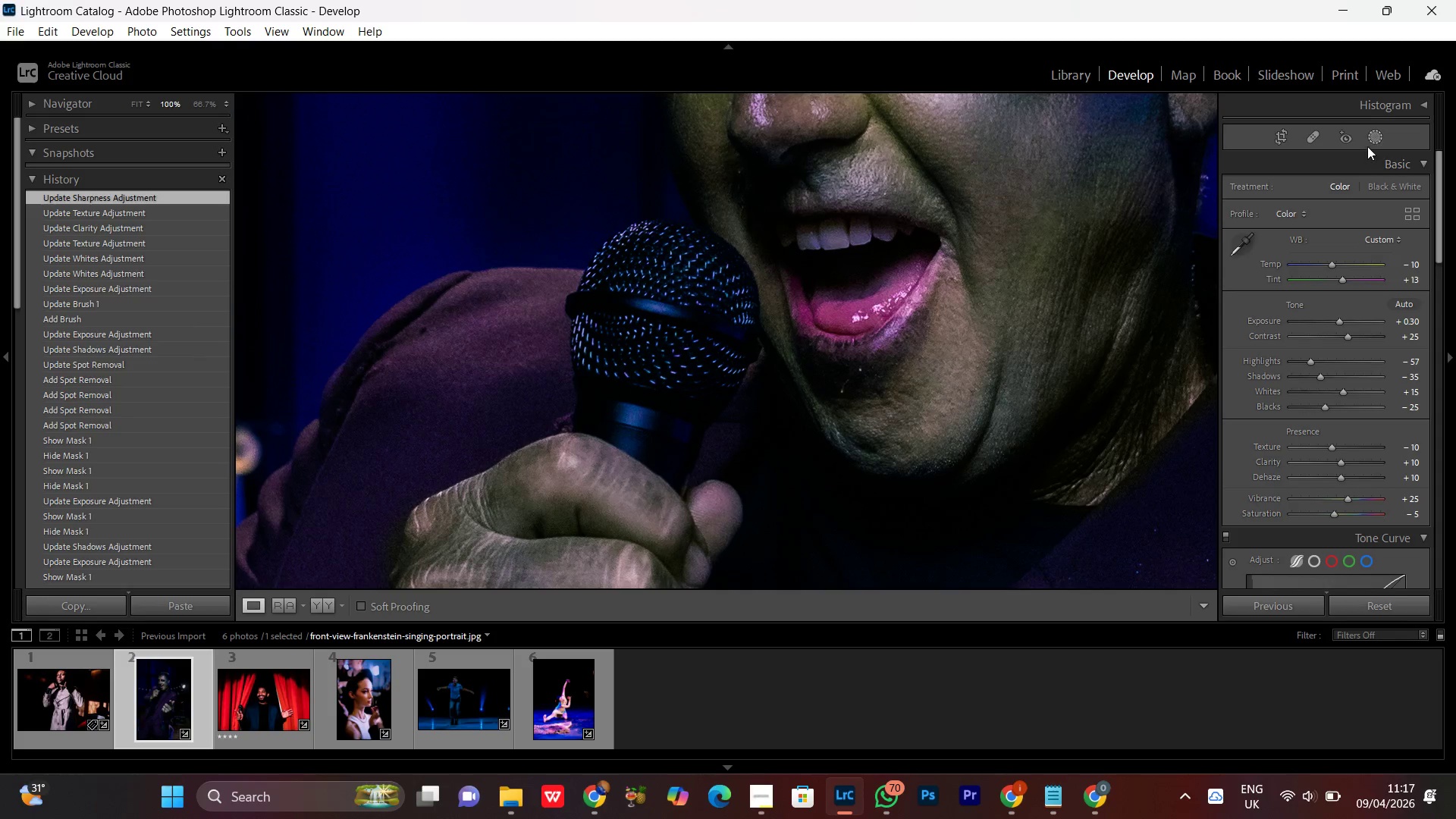 
left_click([1367, 139])
 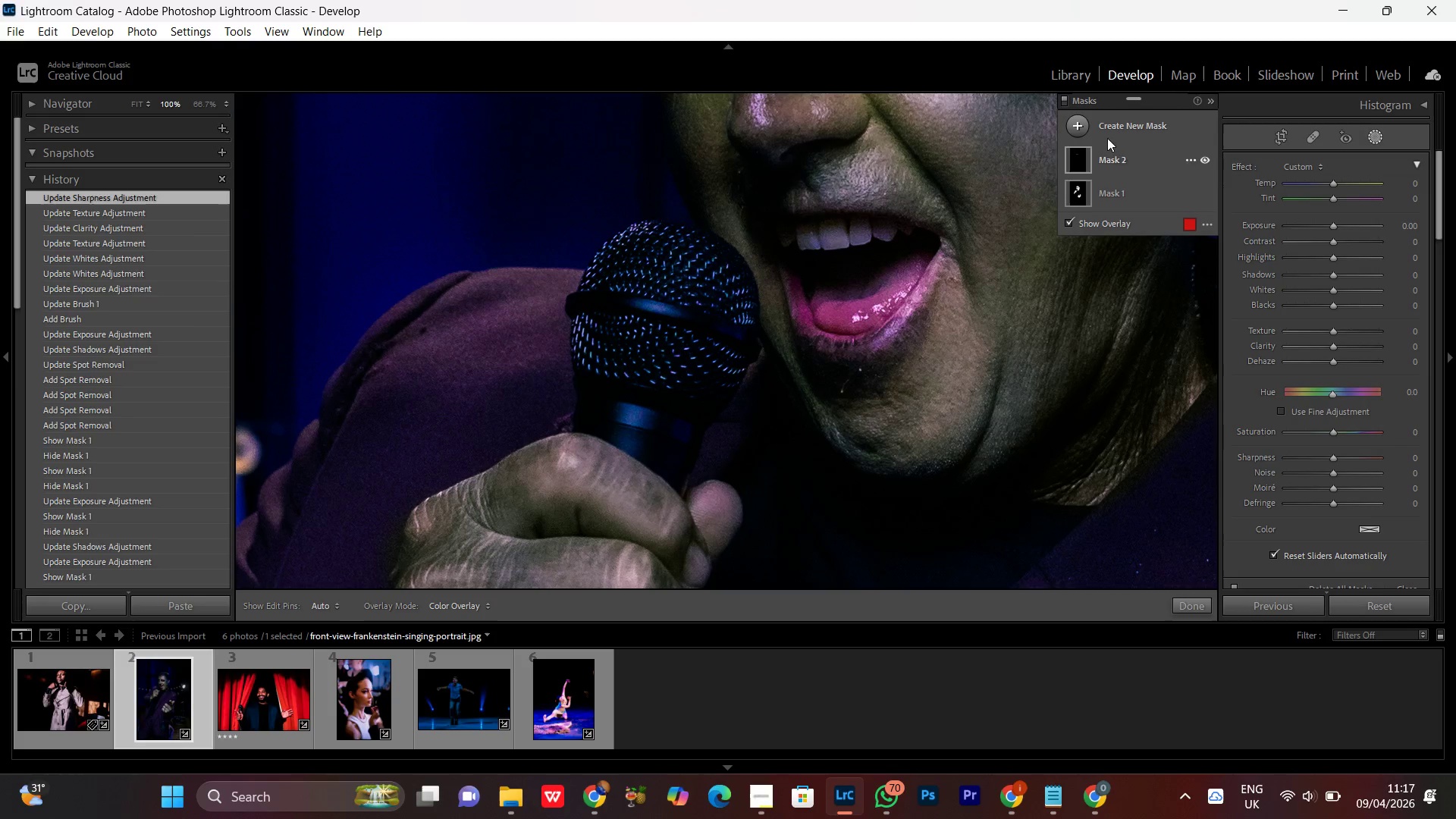 
left_click([1127, 132])
 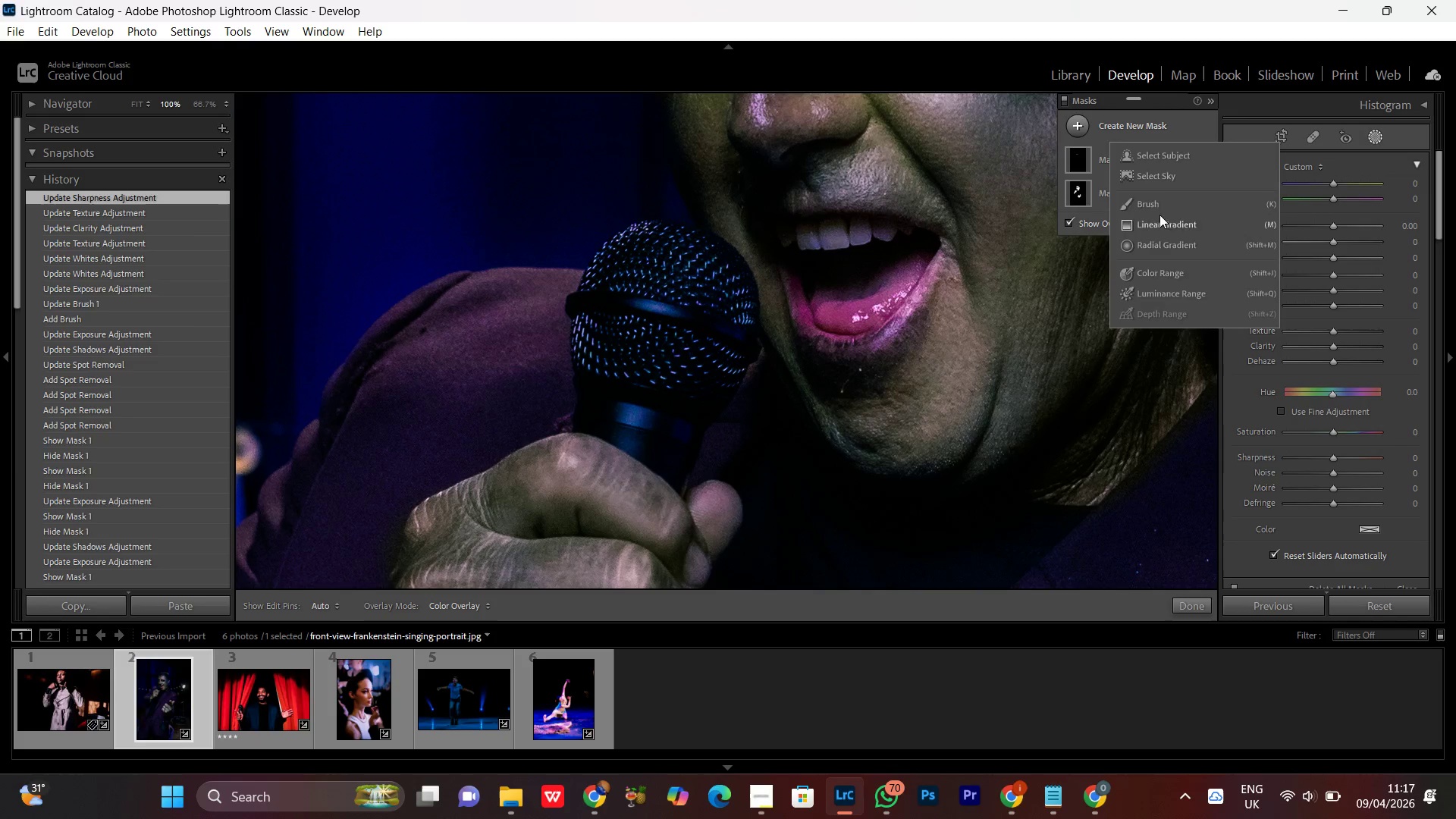 
left_click([1161, 205])
 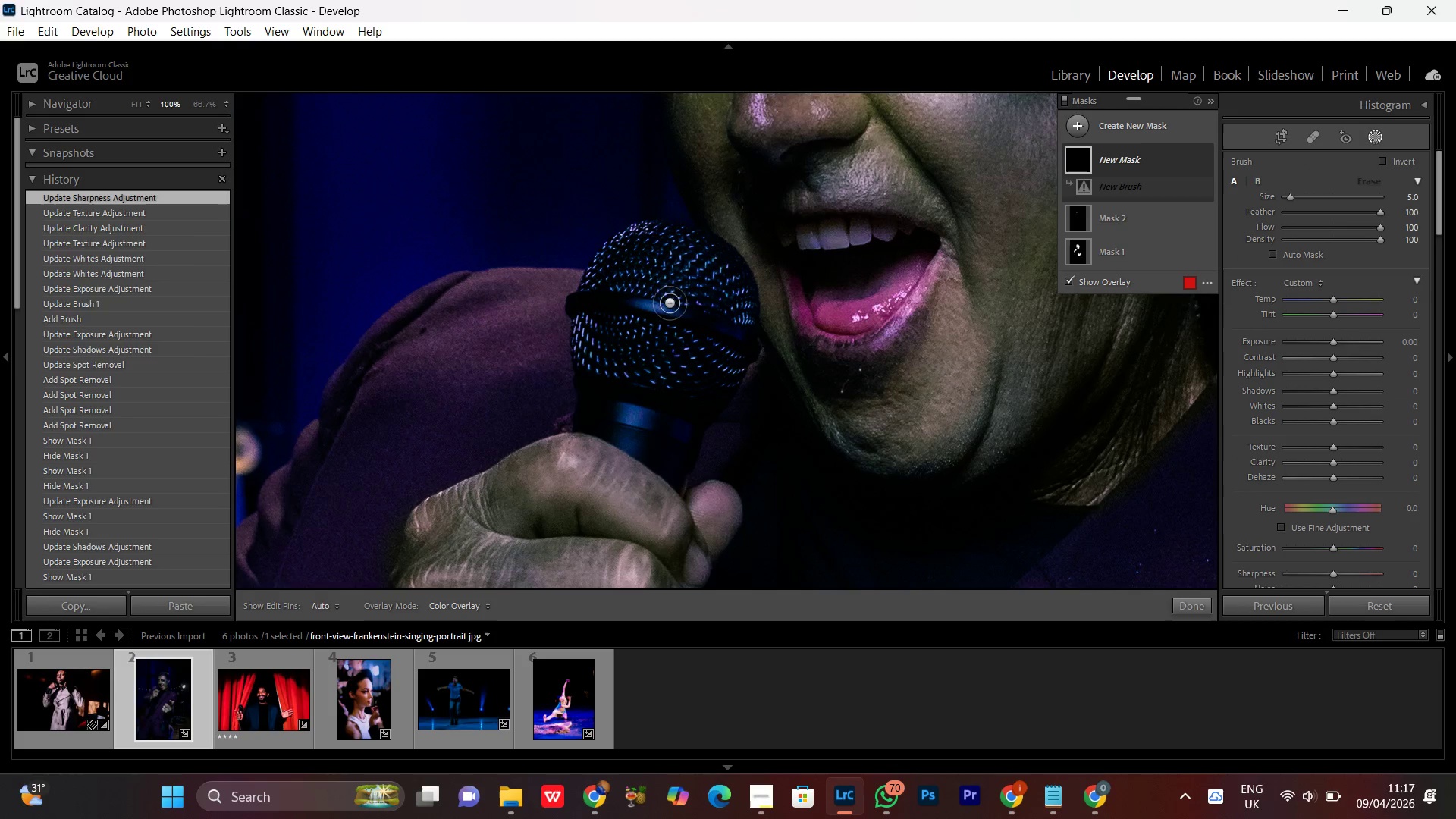 
scroll: coordinate [667, 309], scroll_direction: up, amount: 4.0
 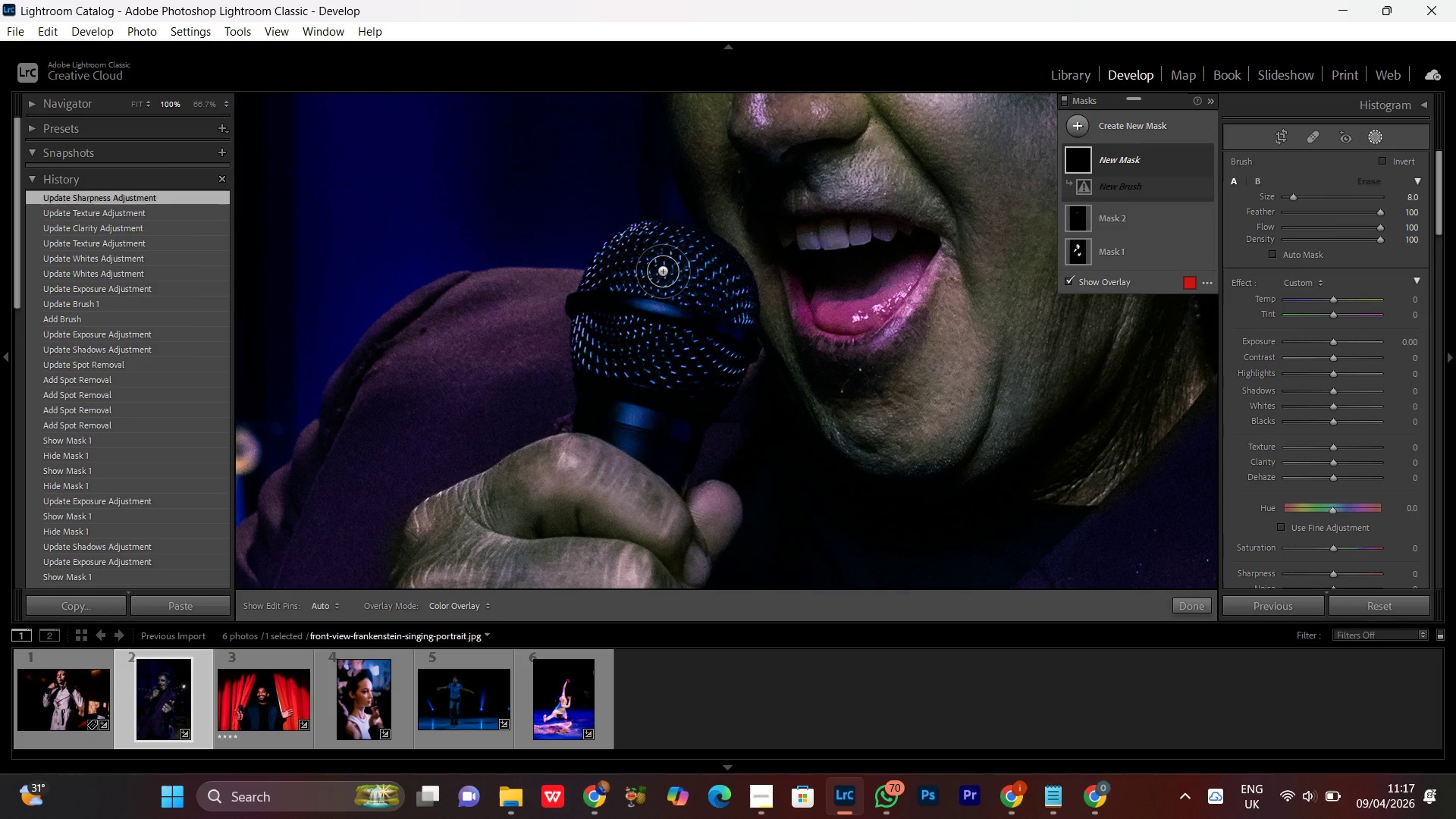 
left_click_drag(start_coordinate=[663, 271], to_coordinate=[645, 410])
 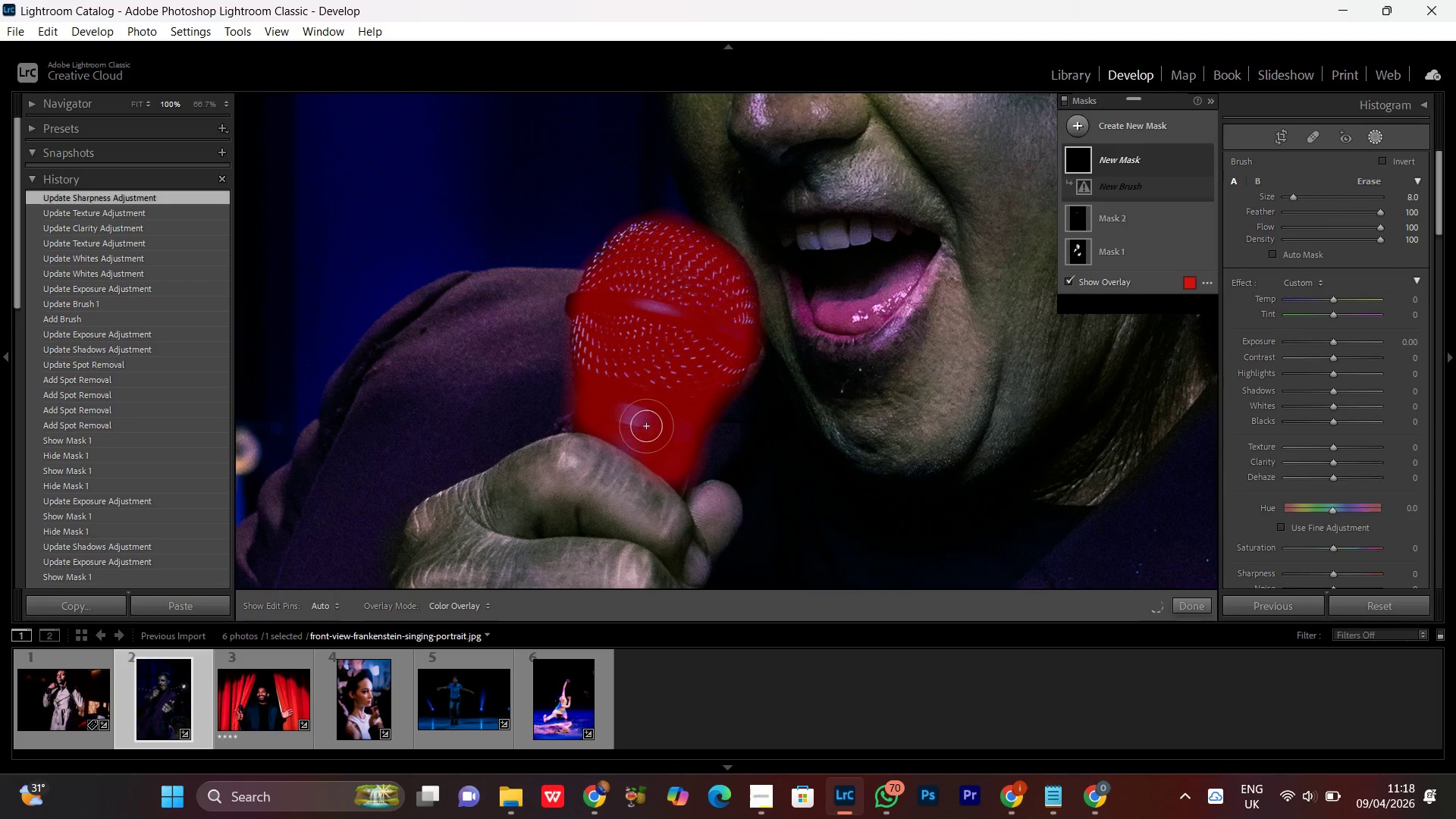 
hold_key(key=Space, duration=1.5)
 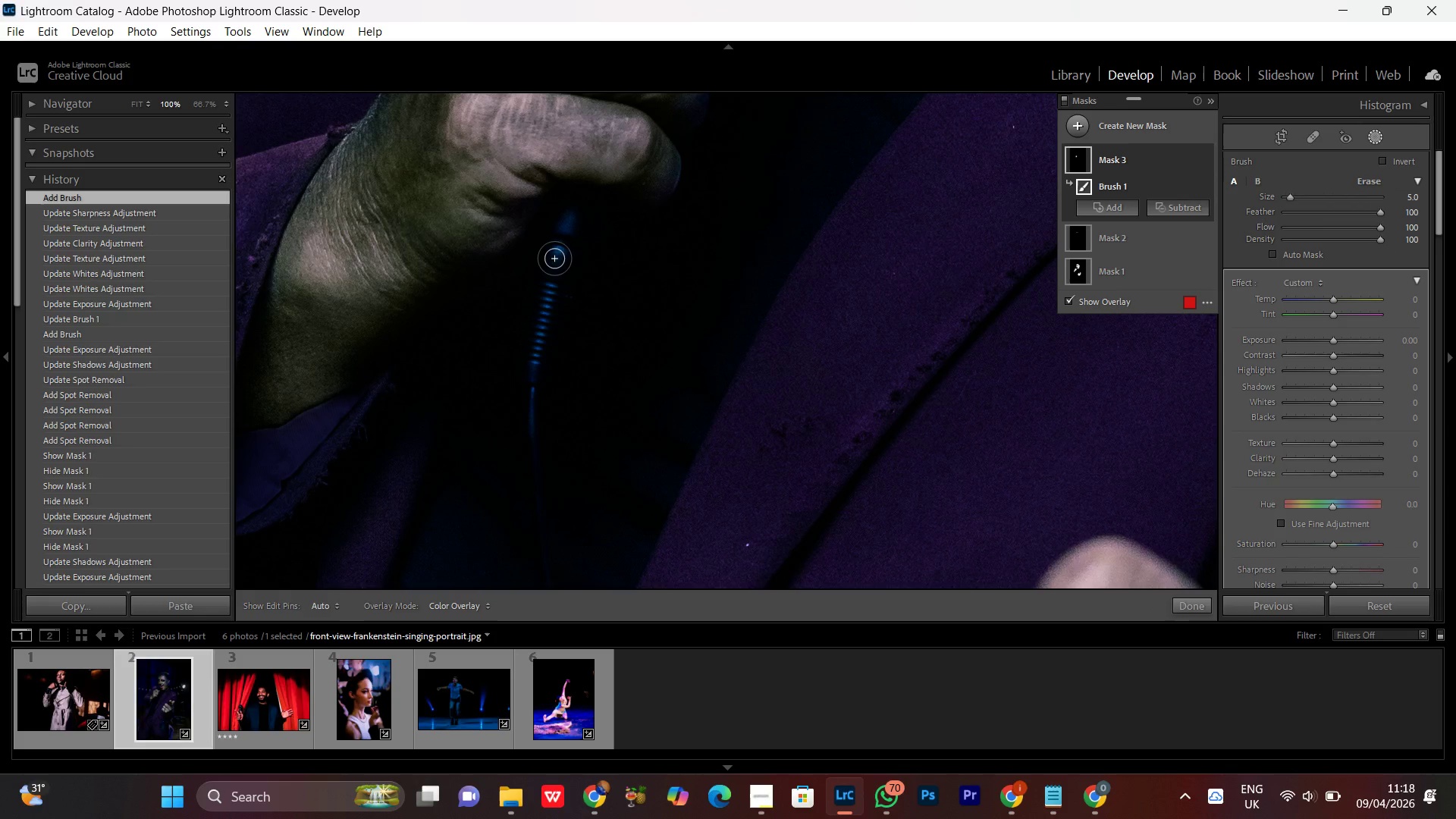 
left_click_drag(start_coordinate=[568, 526], to_coordinate=[565, 346])
 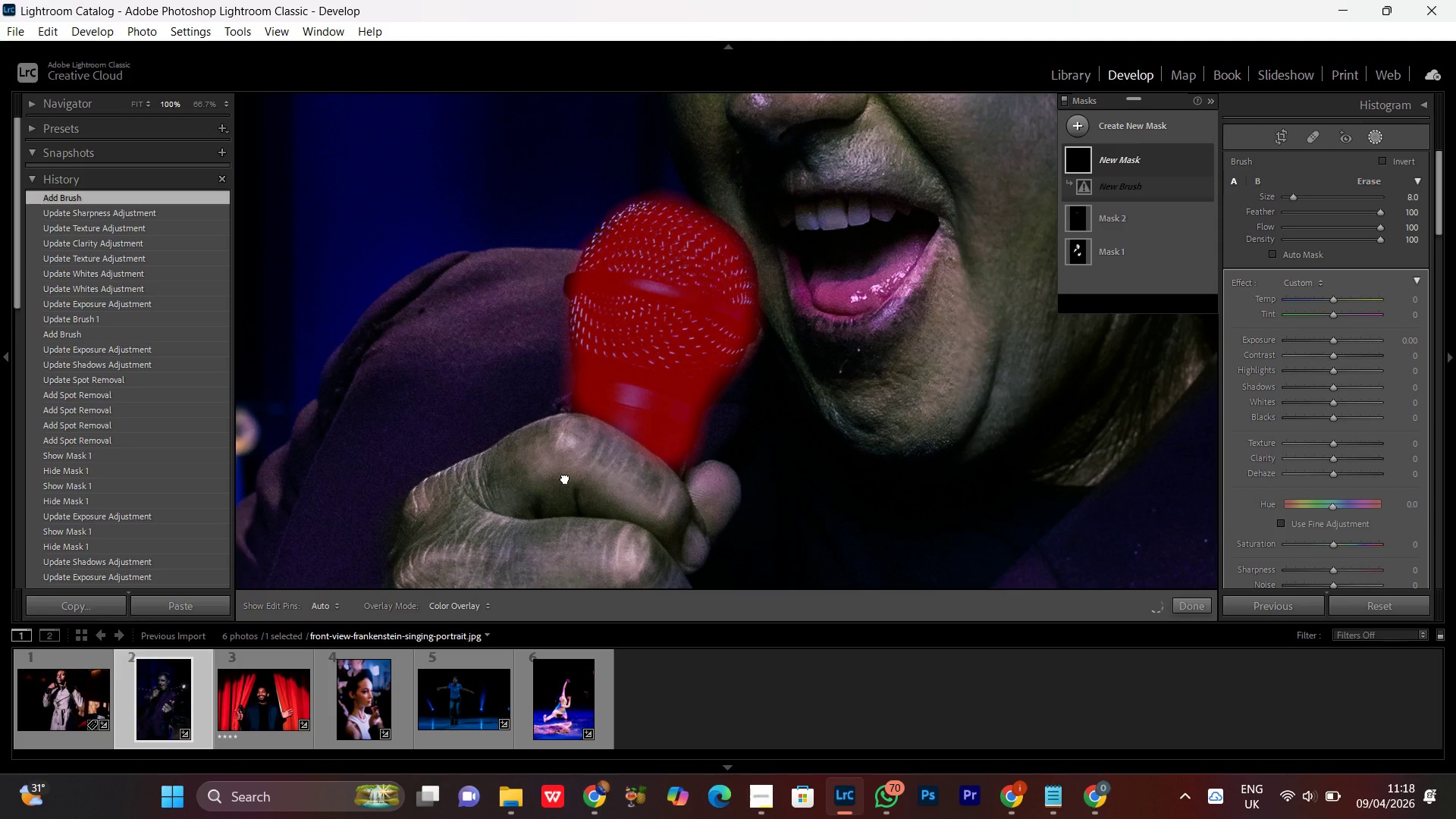 
left_click_drag(start_coordinate=[606, 496], to_coordinate=[641, 187])
 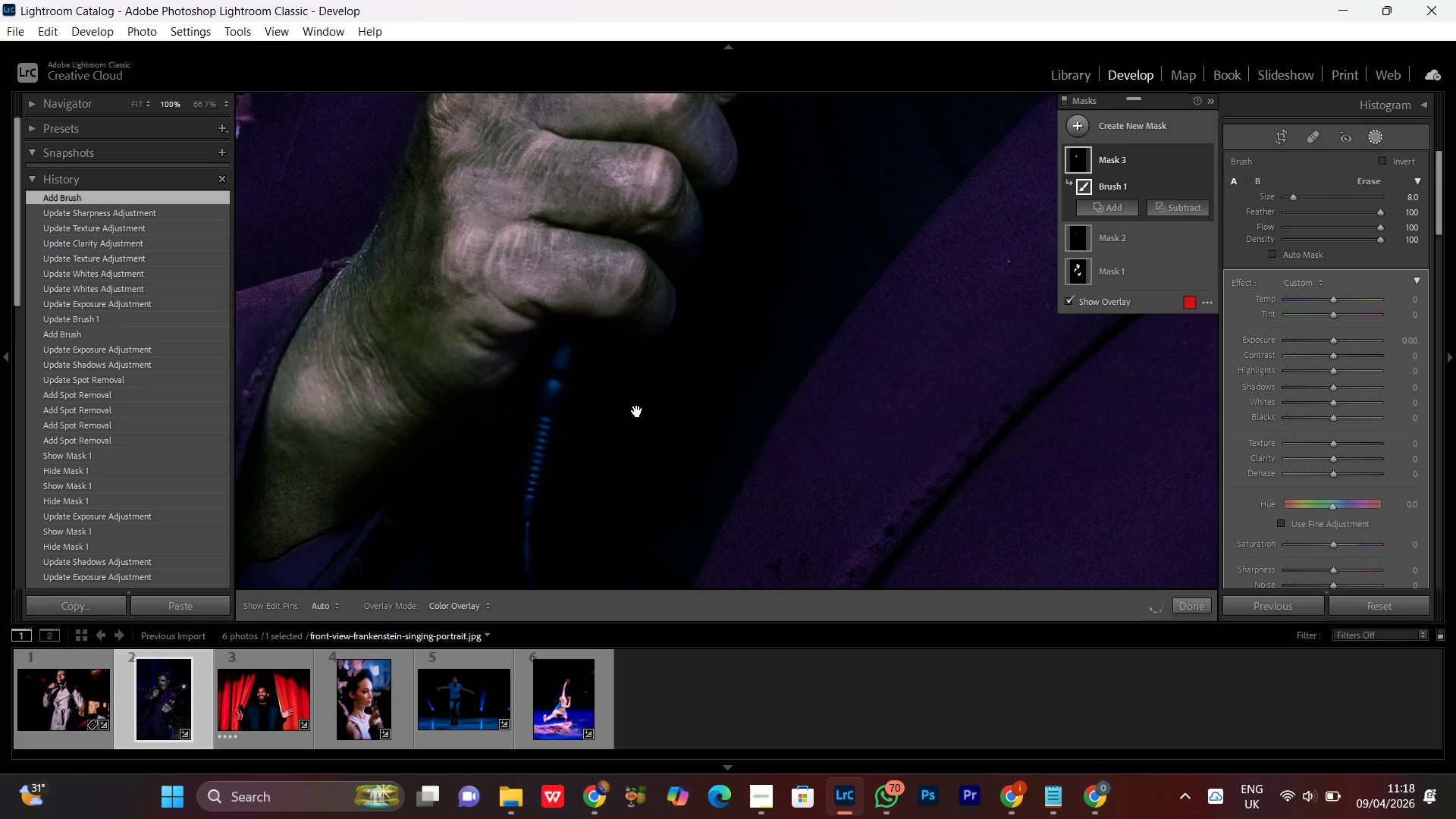 
left_click_drag(start_coordinate=[637, 439], to_coordinate=[642, 305])
 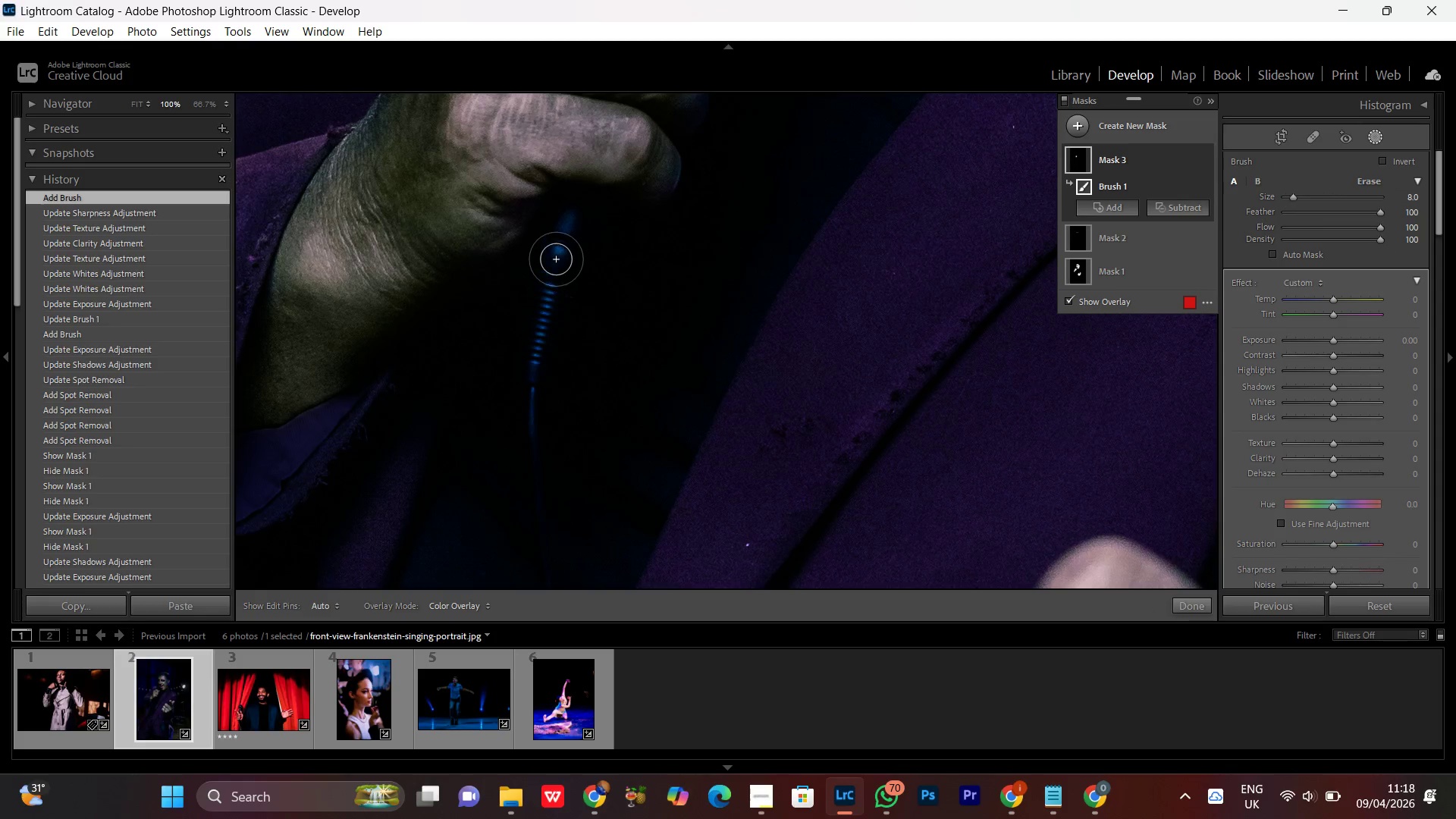 
scroll: coordinate [561, 246], scroll_direction: down, amount: 6.0
 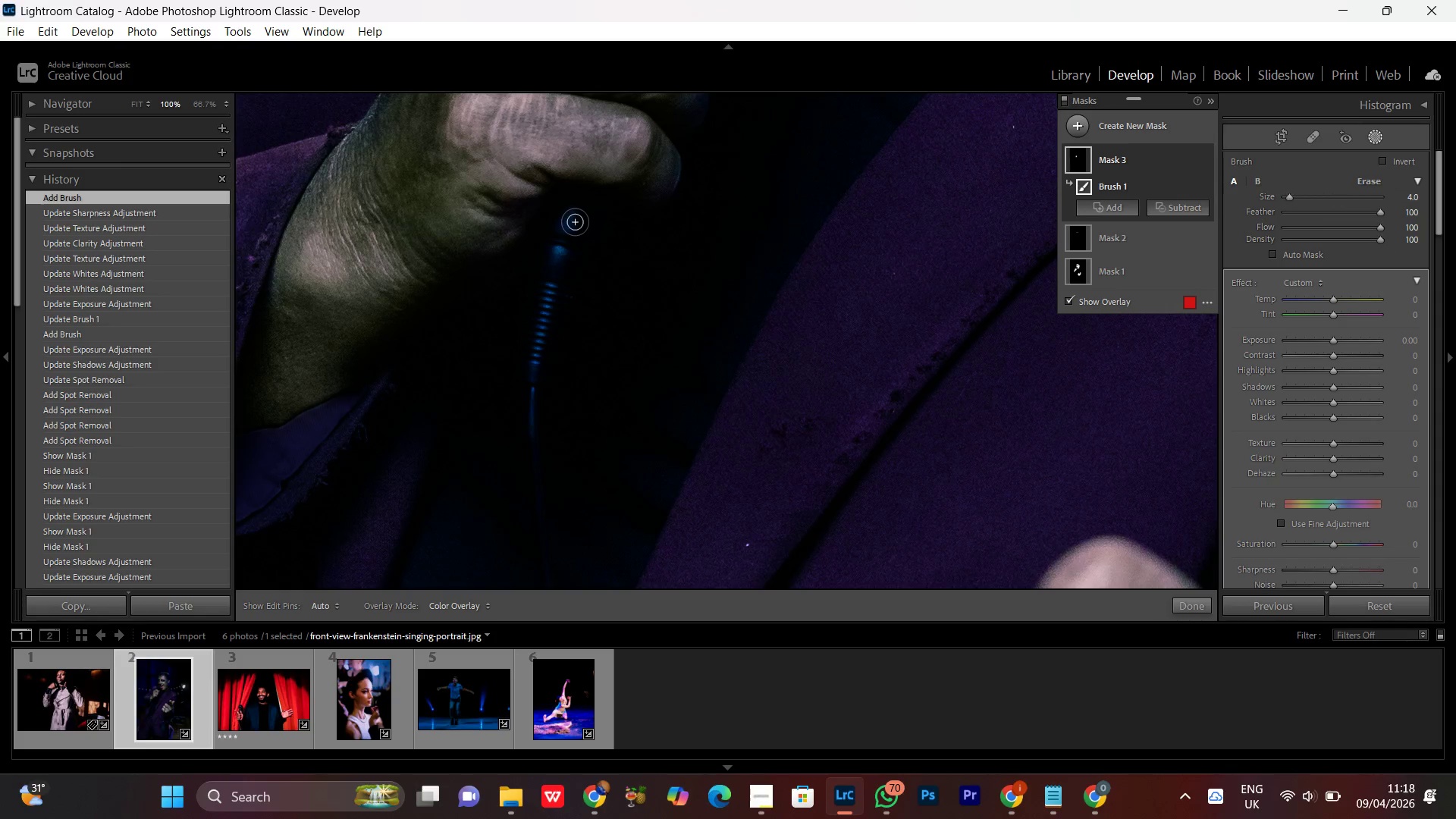 
left_click_drag(start_coordinate=[575, 224], to_coordinate=[538, 441])
 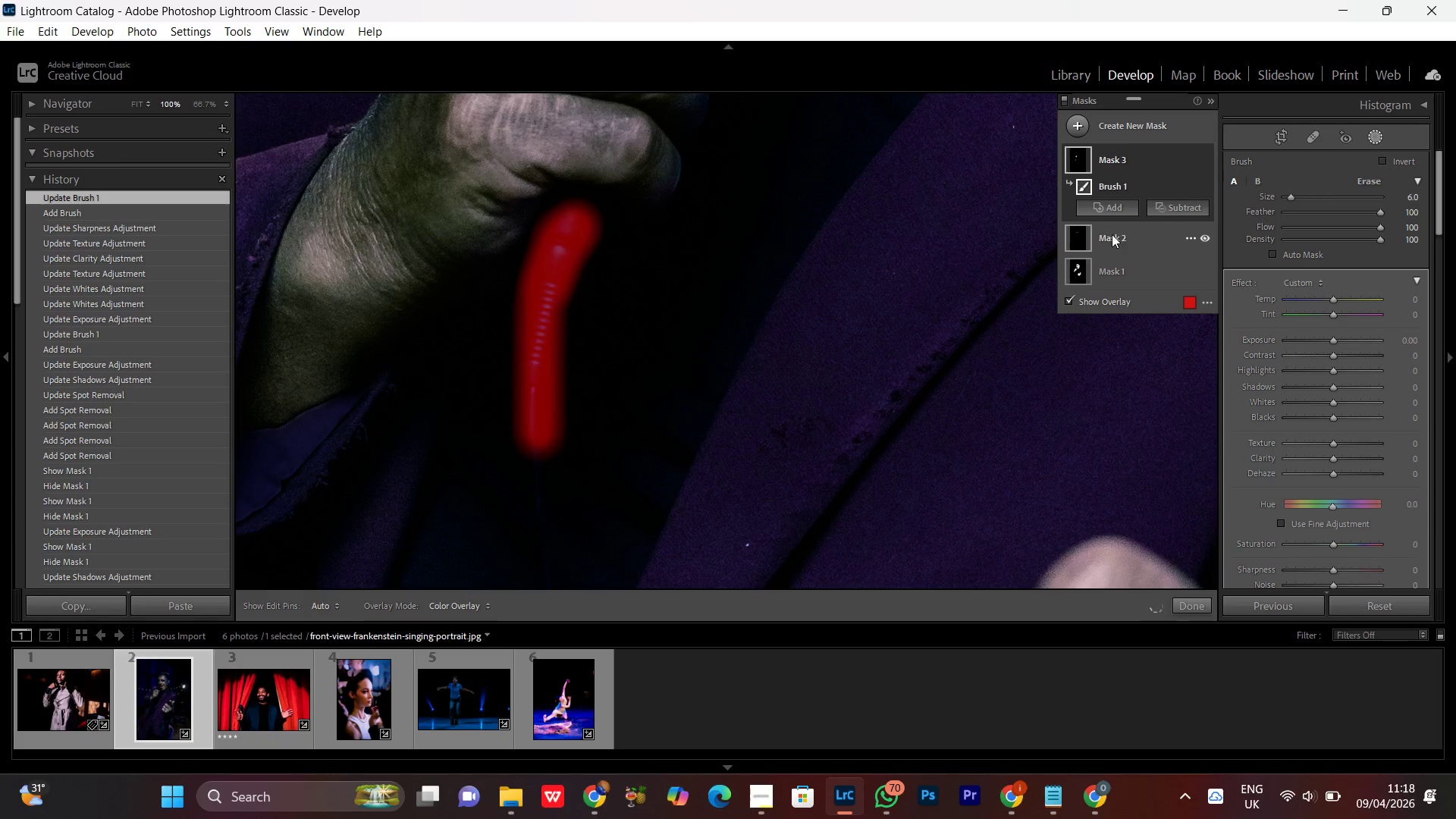 
scroll: coordinate [576, 227], scroll_direction: up, amount: 2.0
 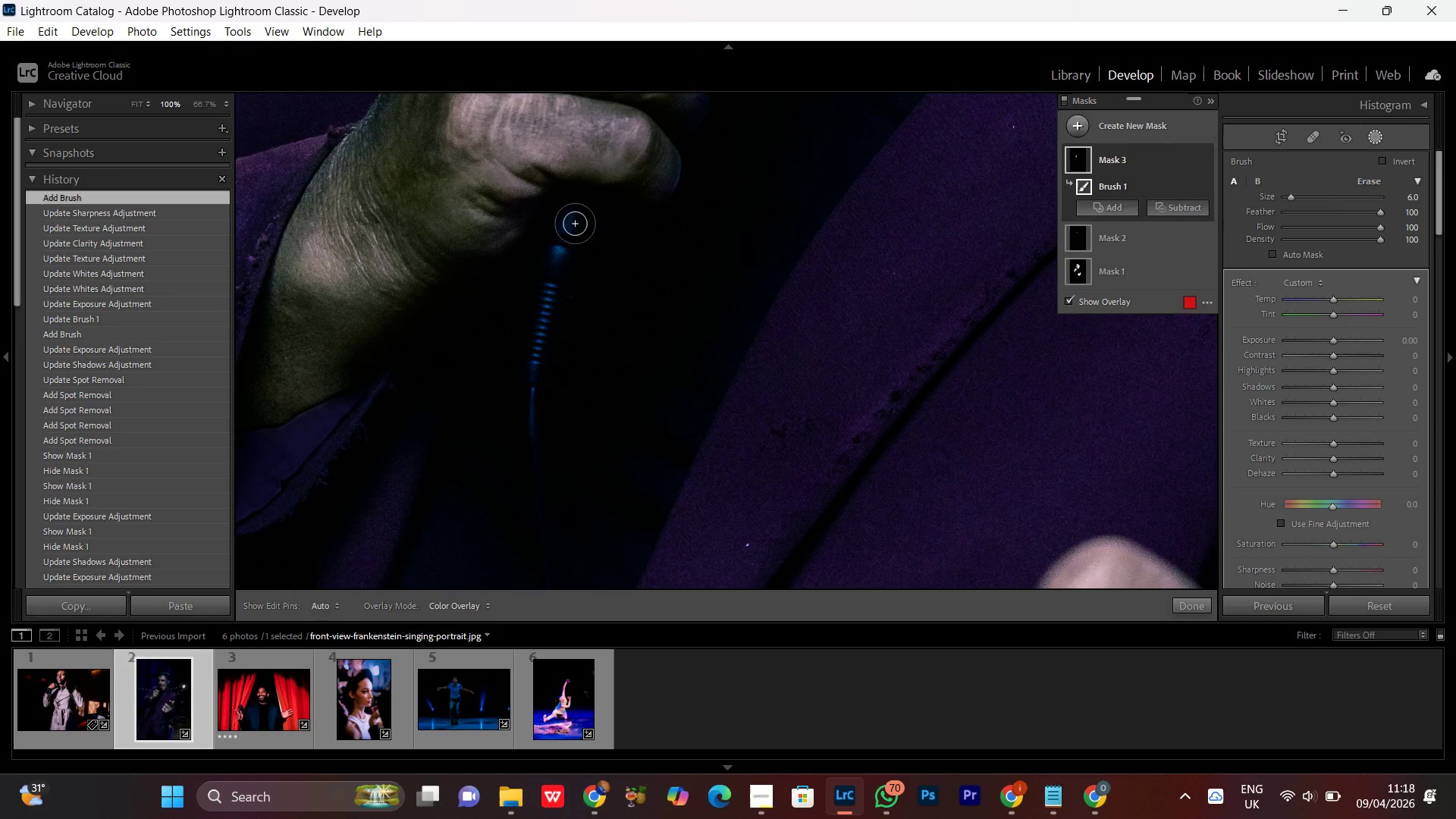 
hold_key(key=Space, duration=0.89)
 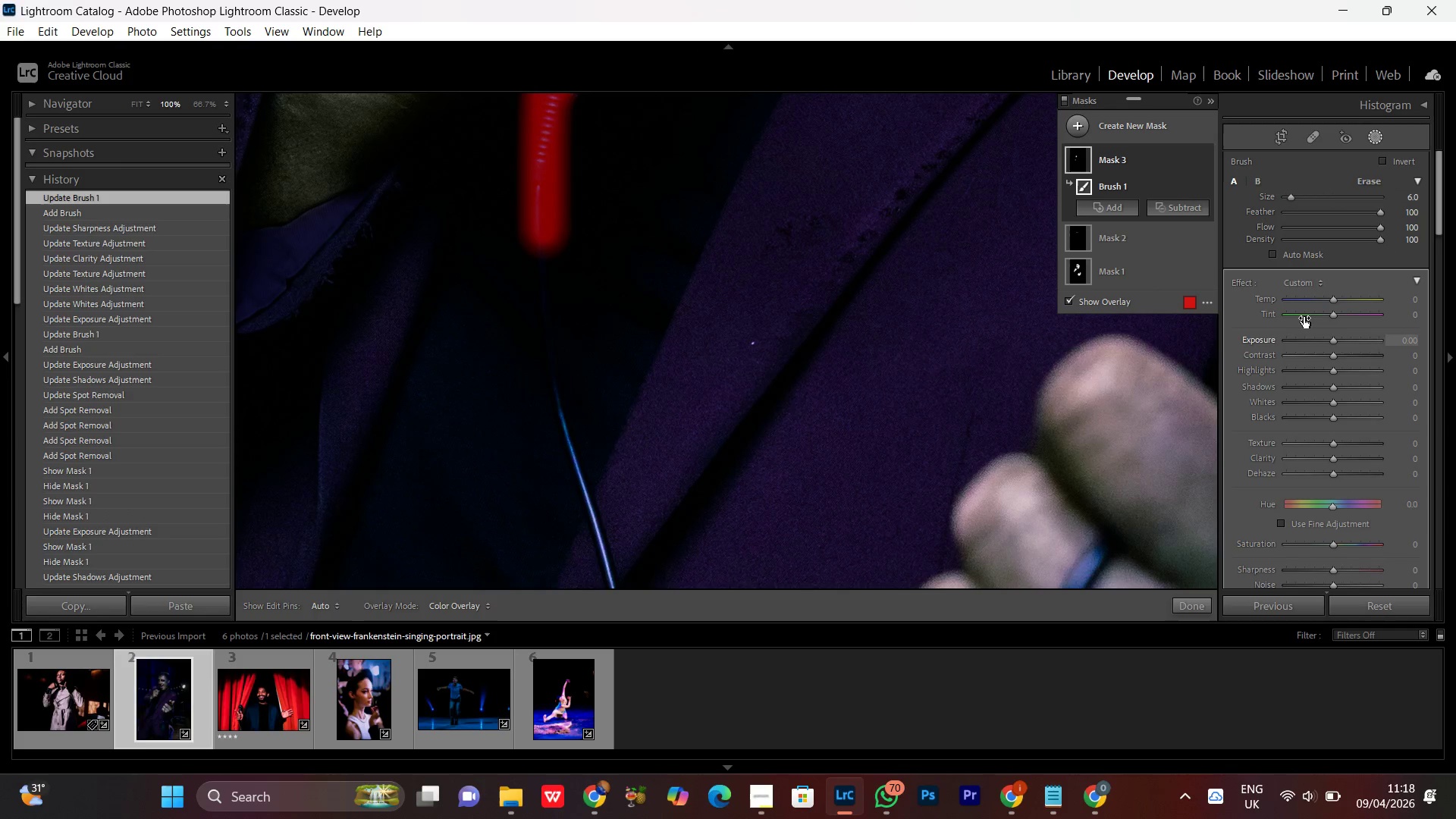 
left_click_drag(start_coordinate=[576, 498], to_coordinate=[582, 297])
 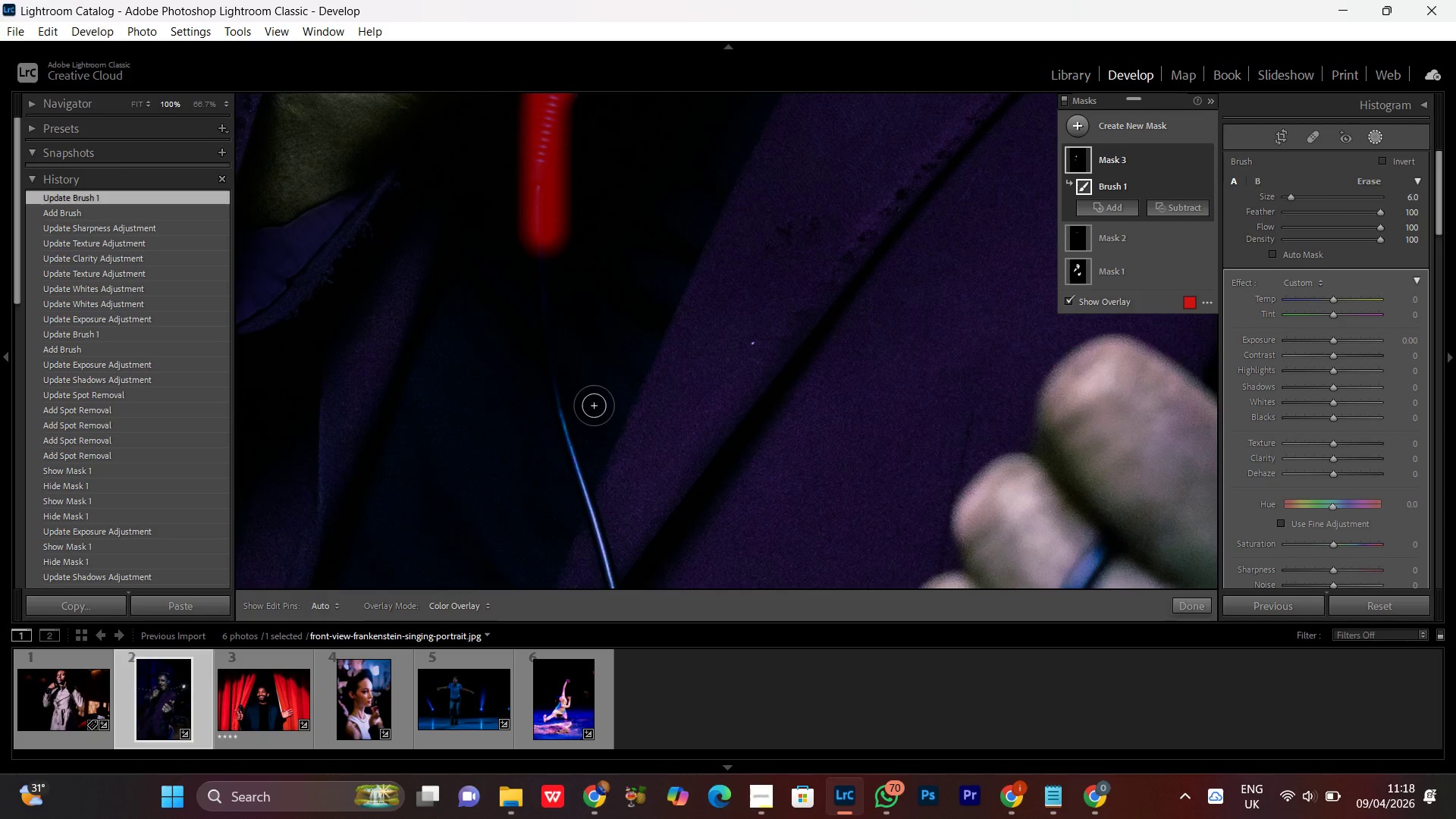 
hold_key(key=Space, duration=5.88)
 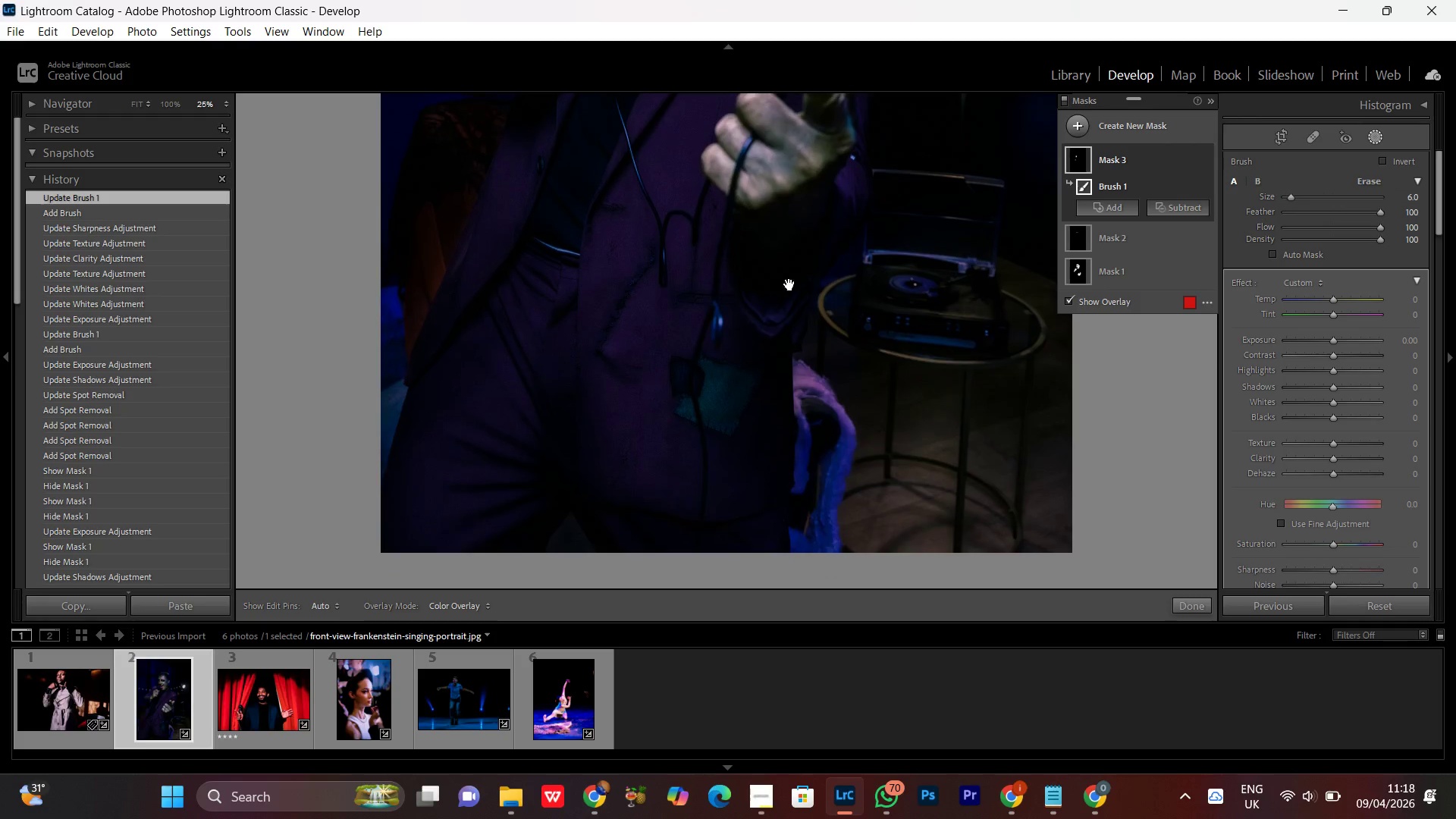 
key(Control+Minus)
 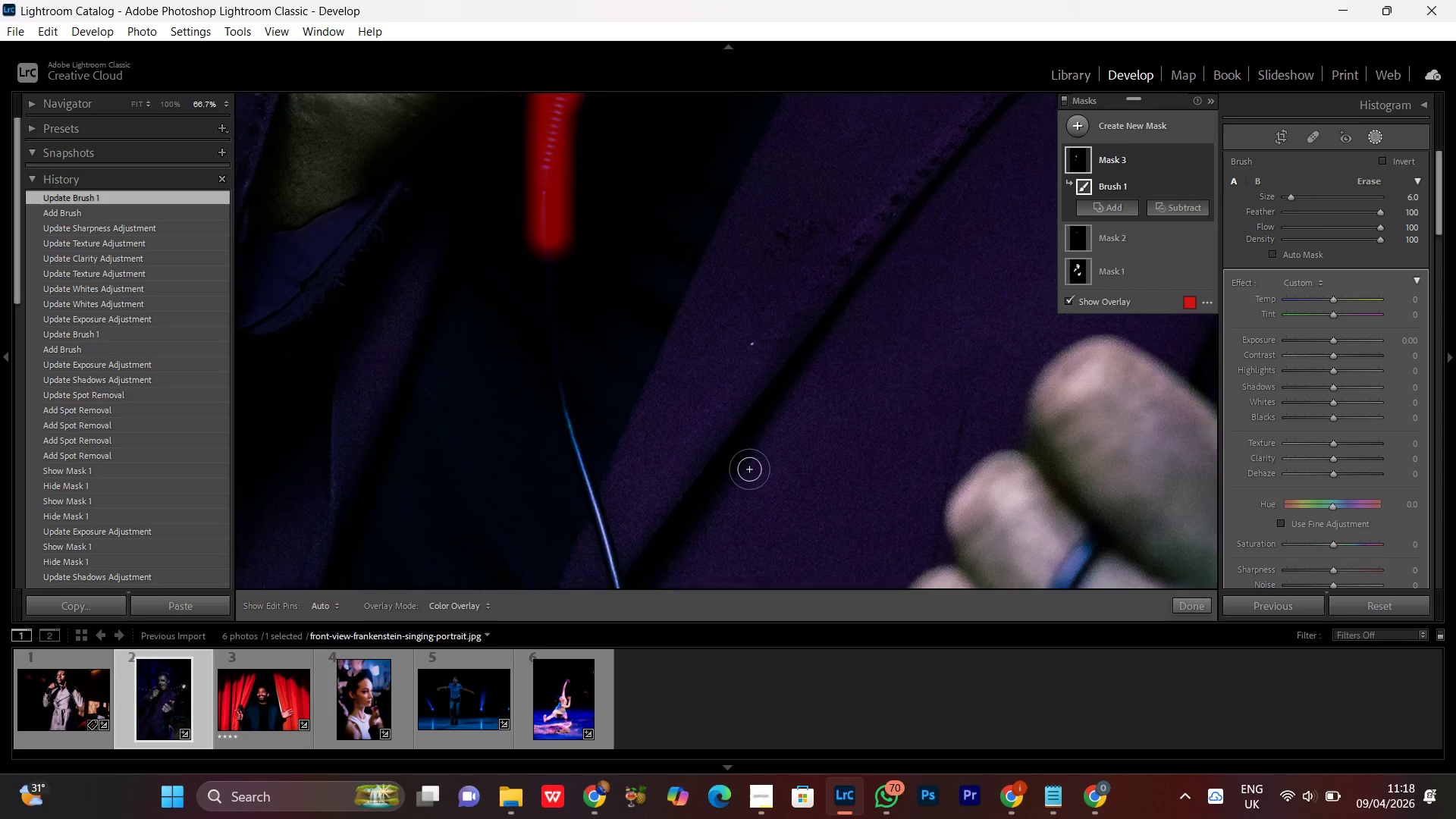 
key(Control+Minus)
 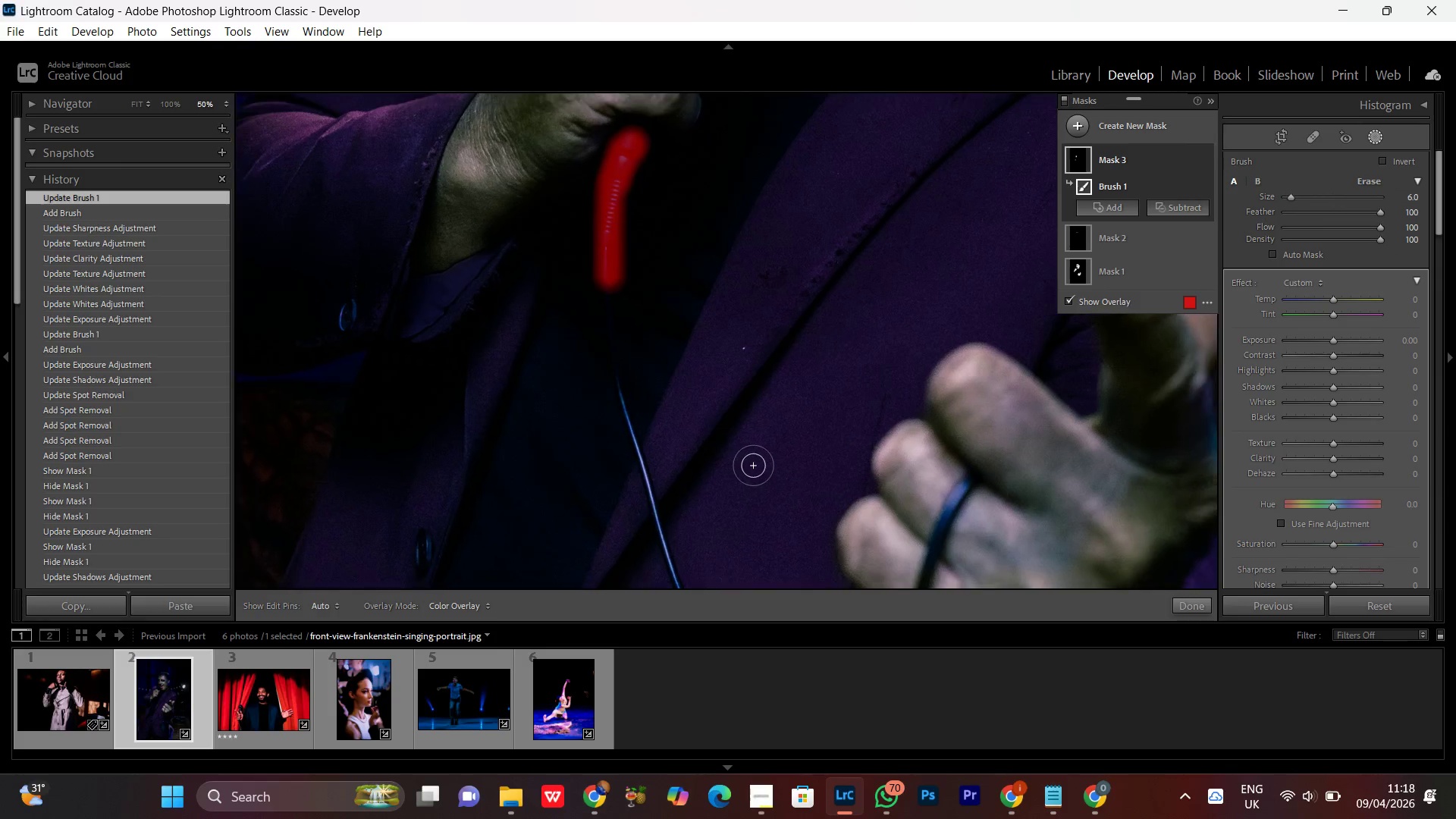 
key(Control+Minus)
 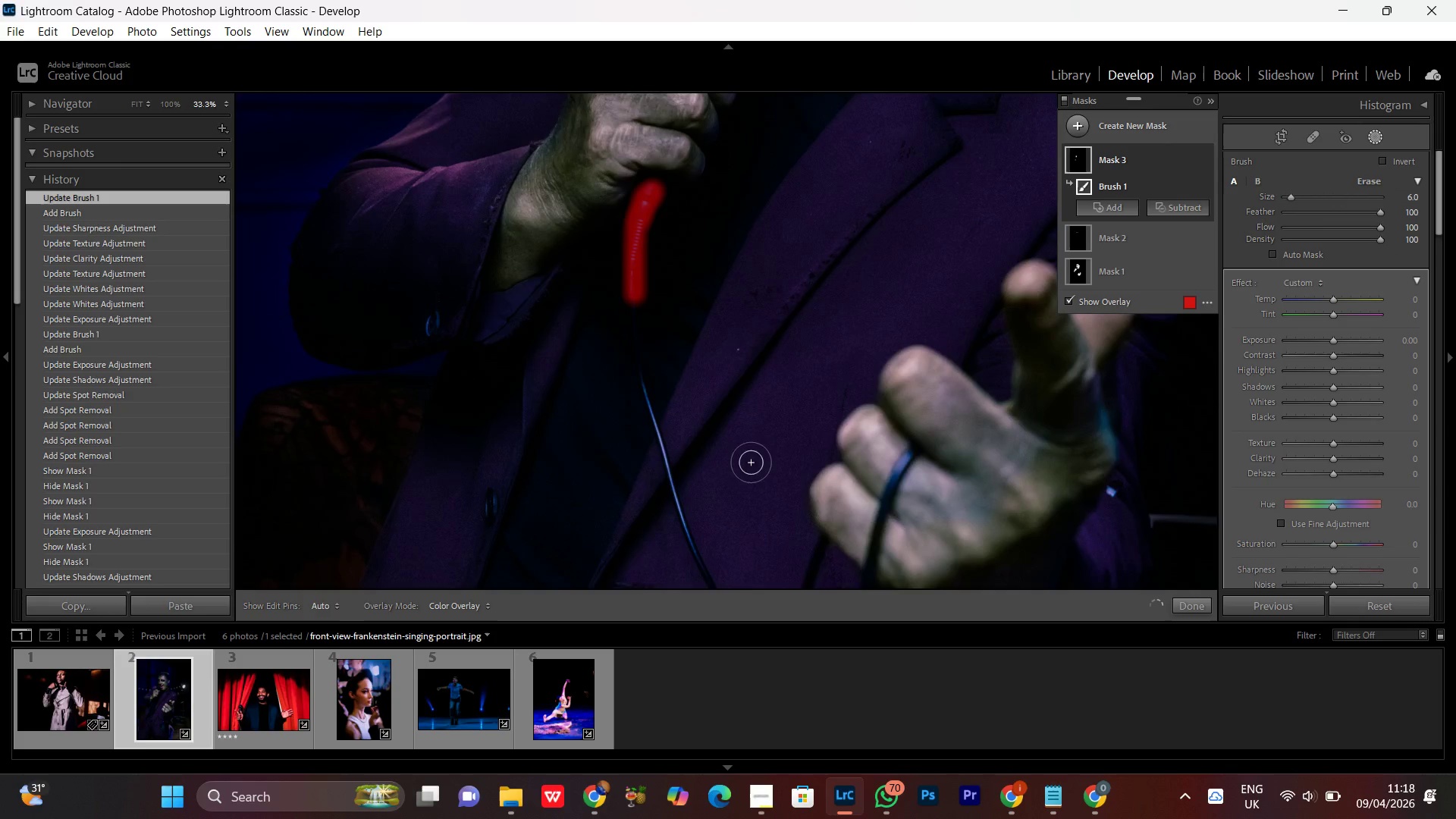 
key(Control+Minus)
 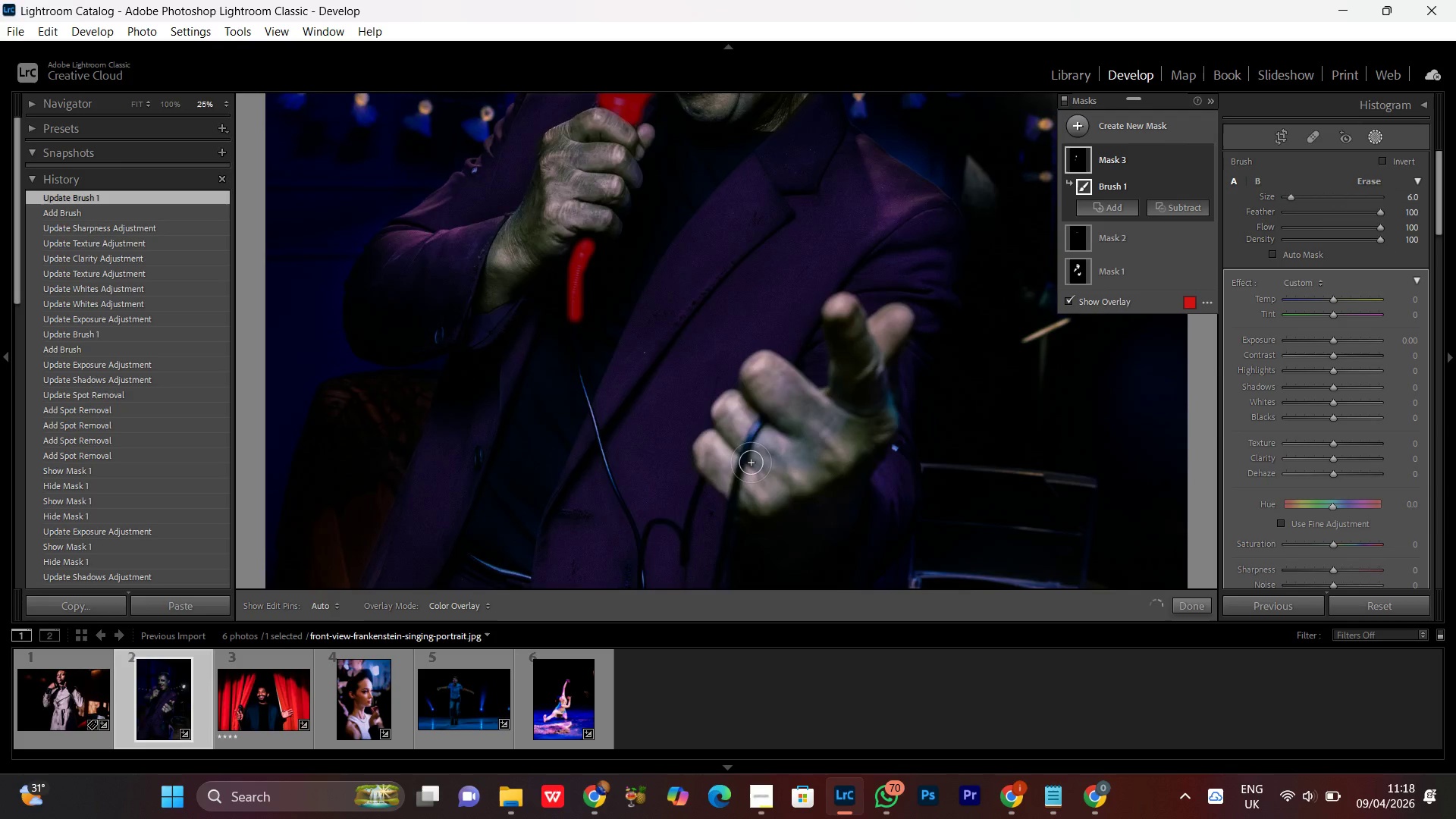 
key(Control+Minus)
 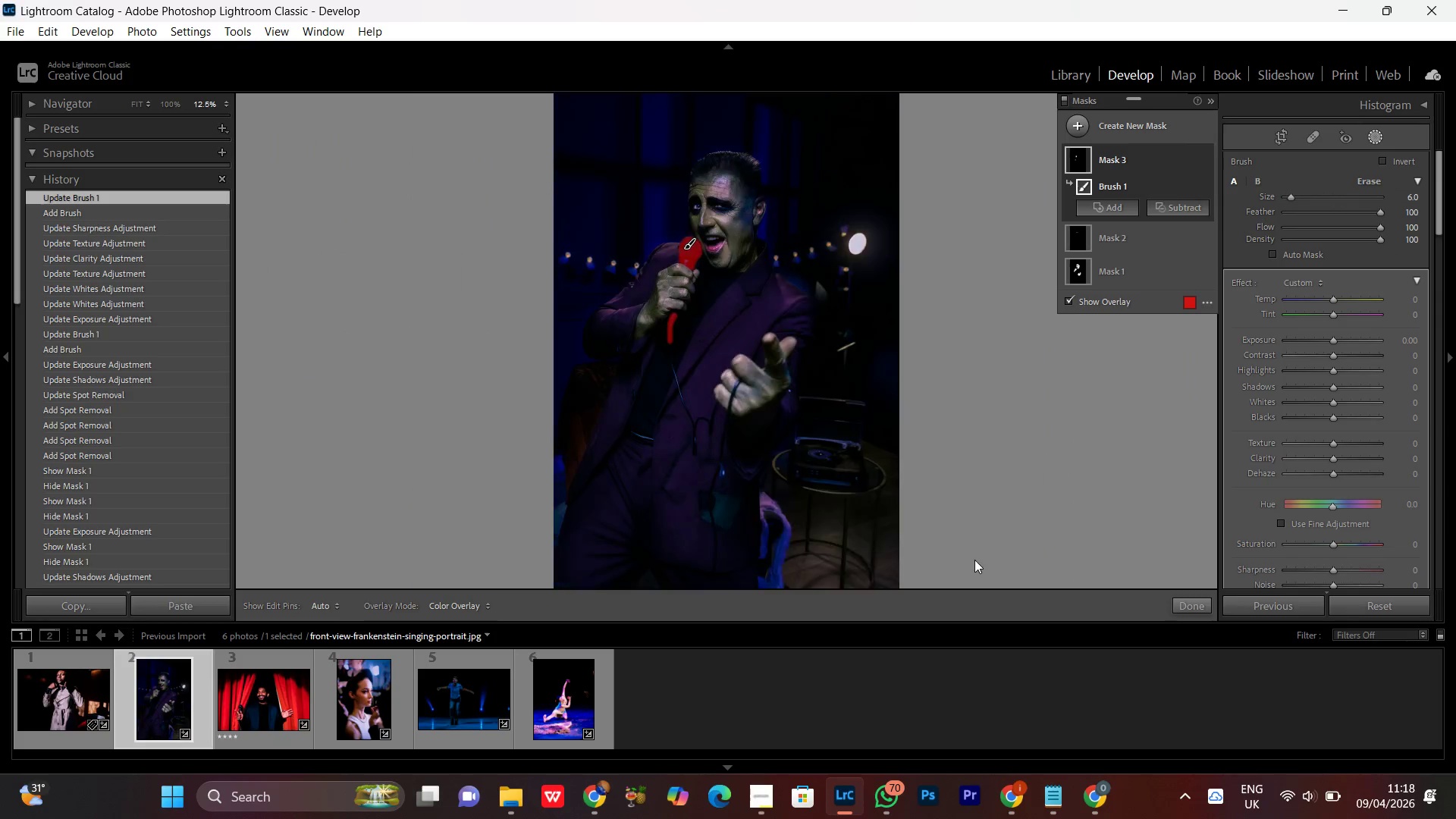 
key(Control+Equal)
 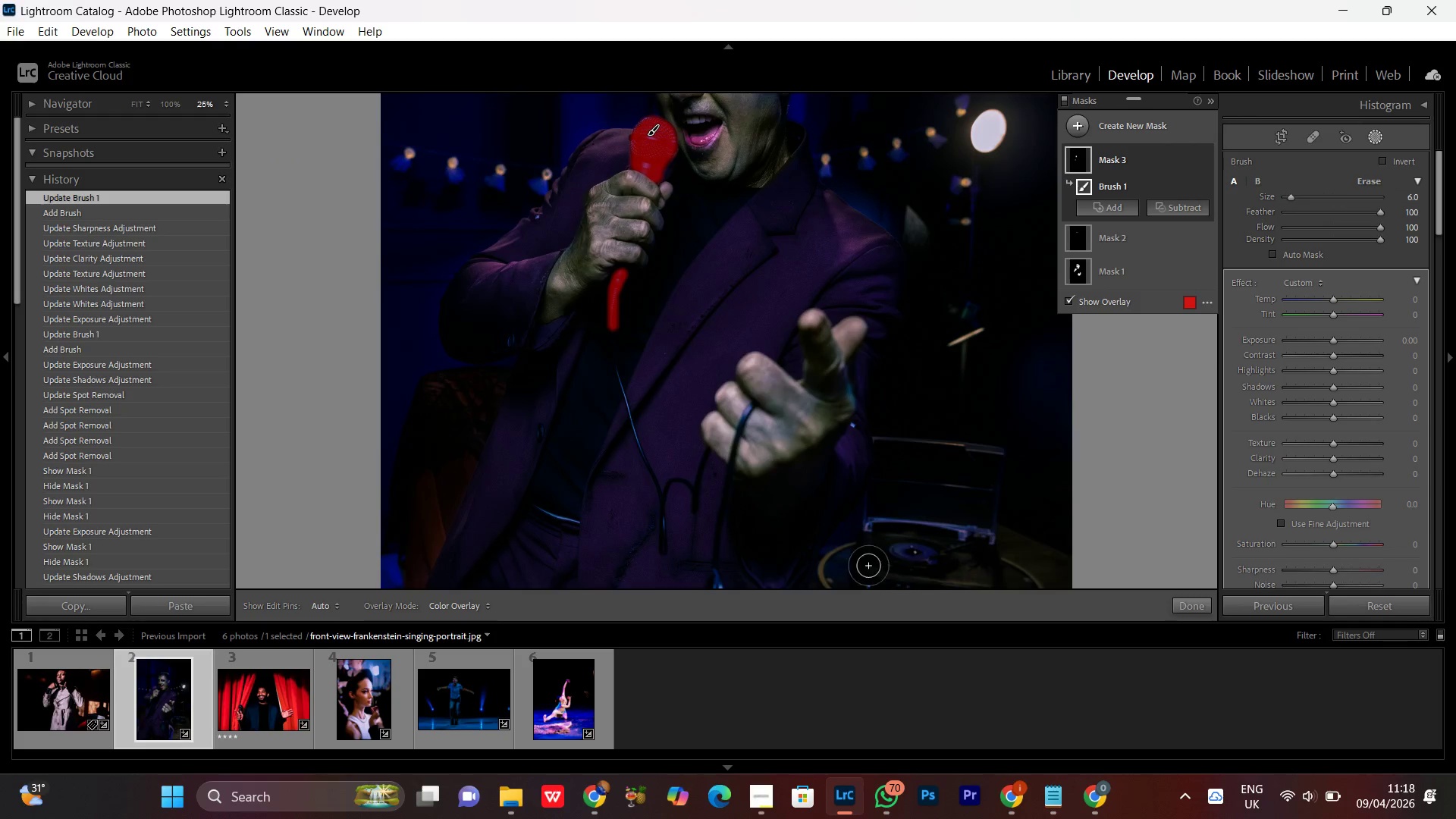 
hold_key(key=Space, duration=1.01)
 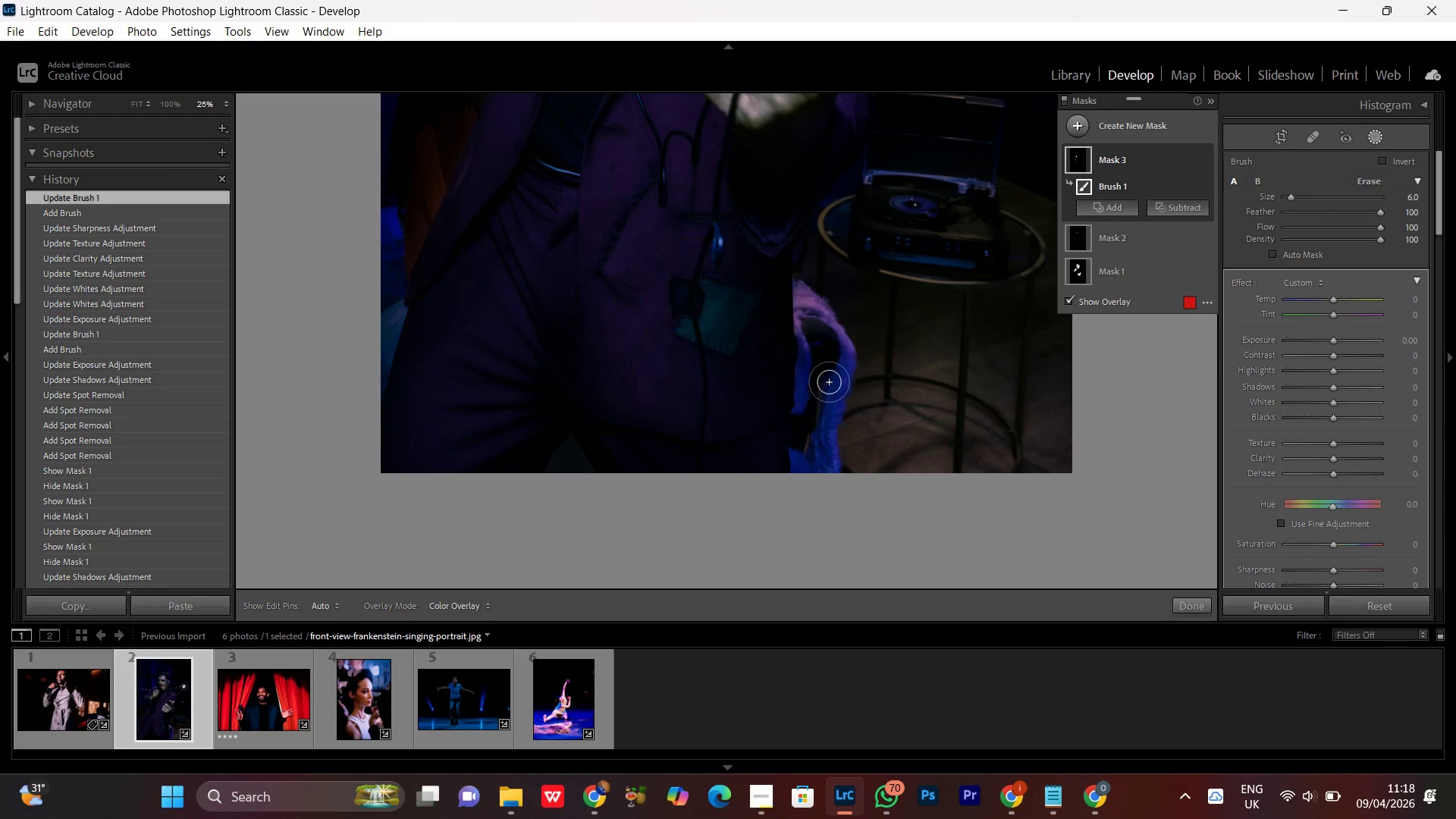 
left_click_drag(start_coordinate=[825, 551], to_coordinate=[789, 284])
 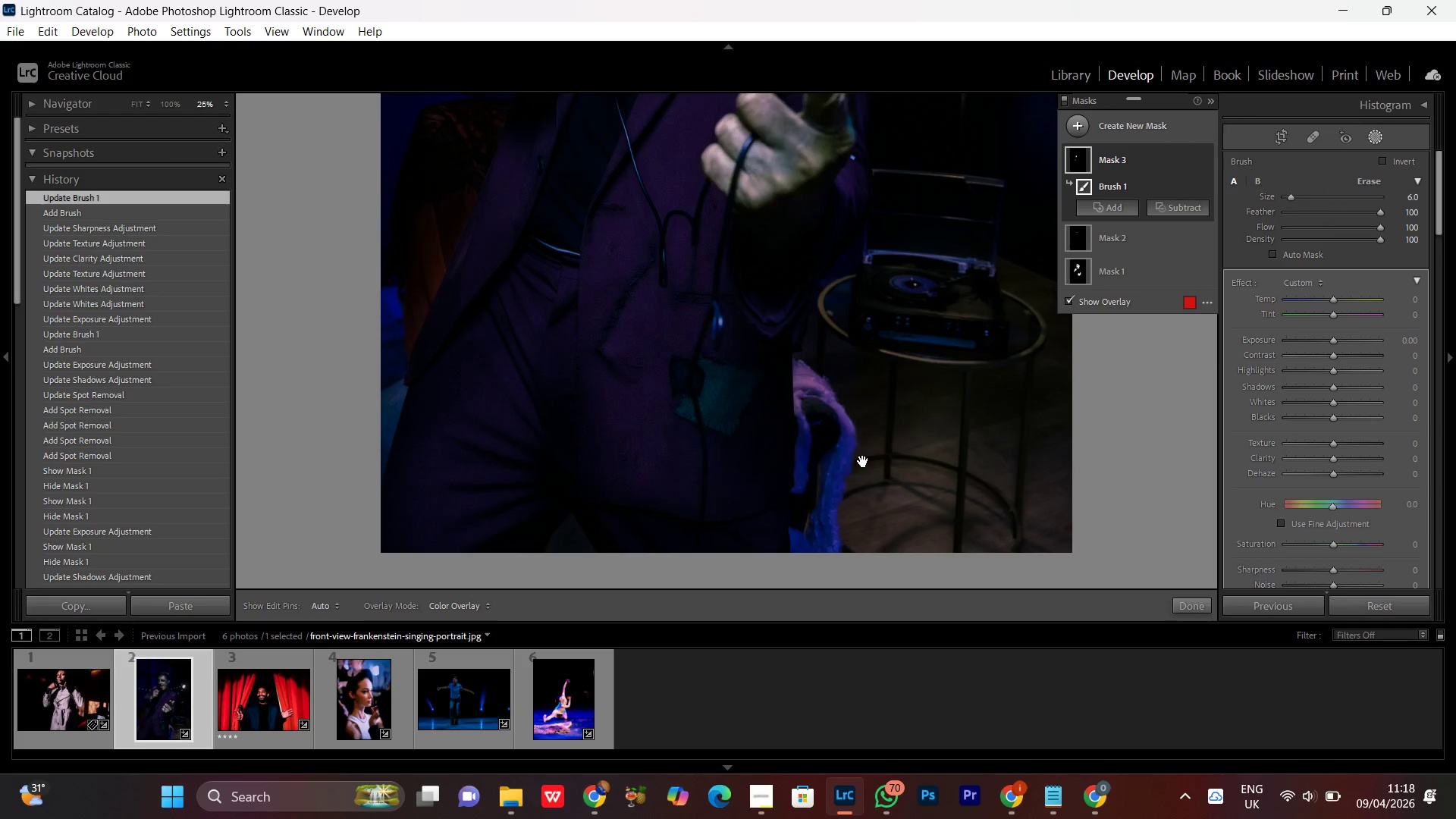 
left_click_drag(start_coordinate=[862, 460], to_coordinate=[852, 381])
 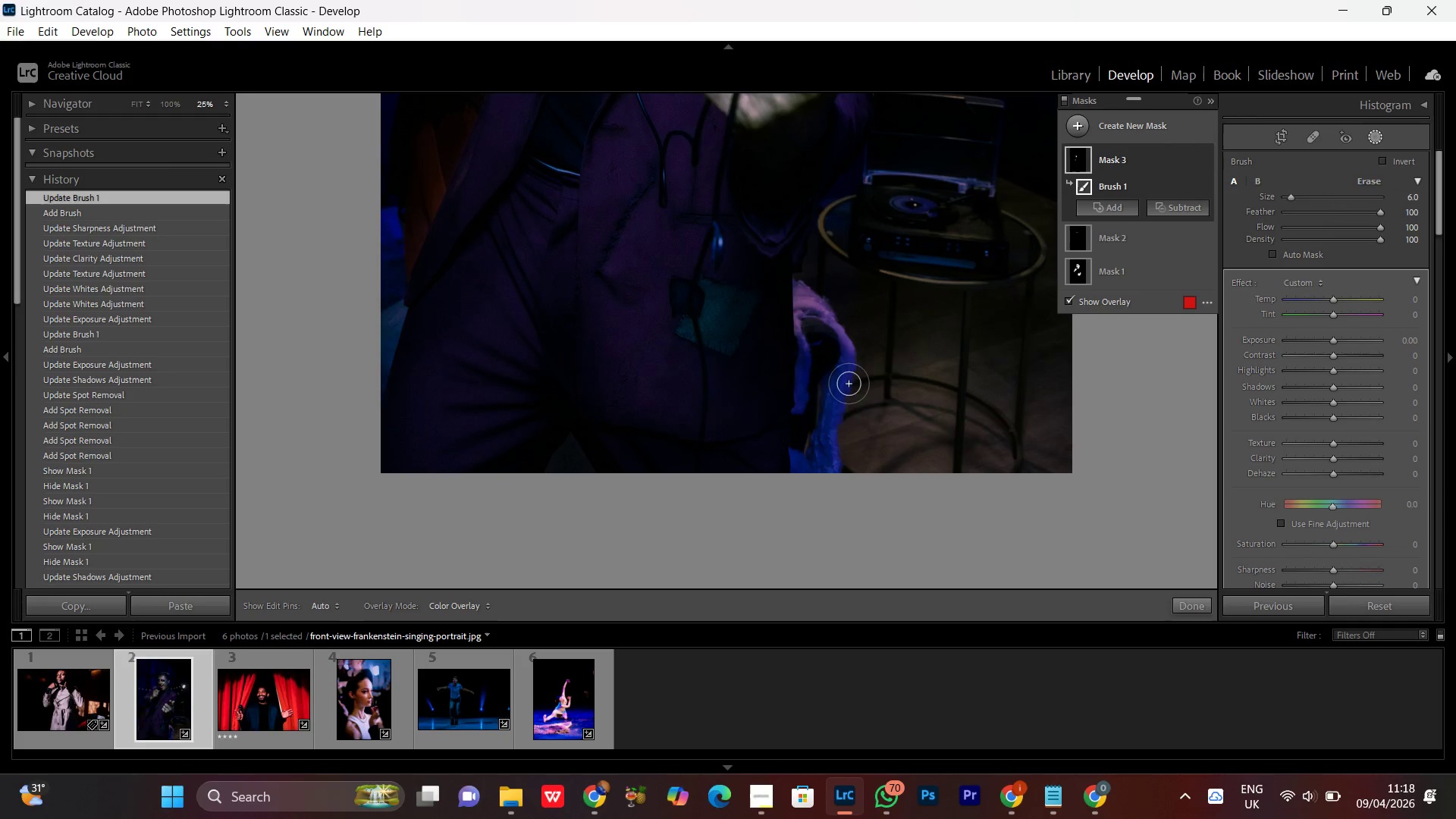 
hold_key(key=Space, duration=2.97)
 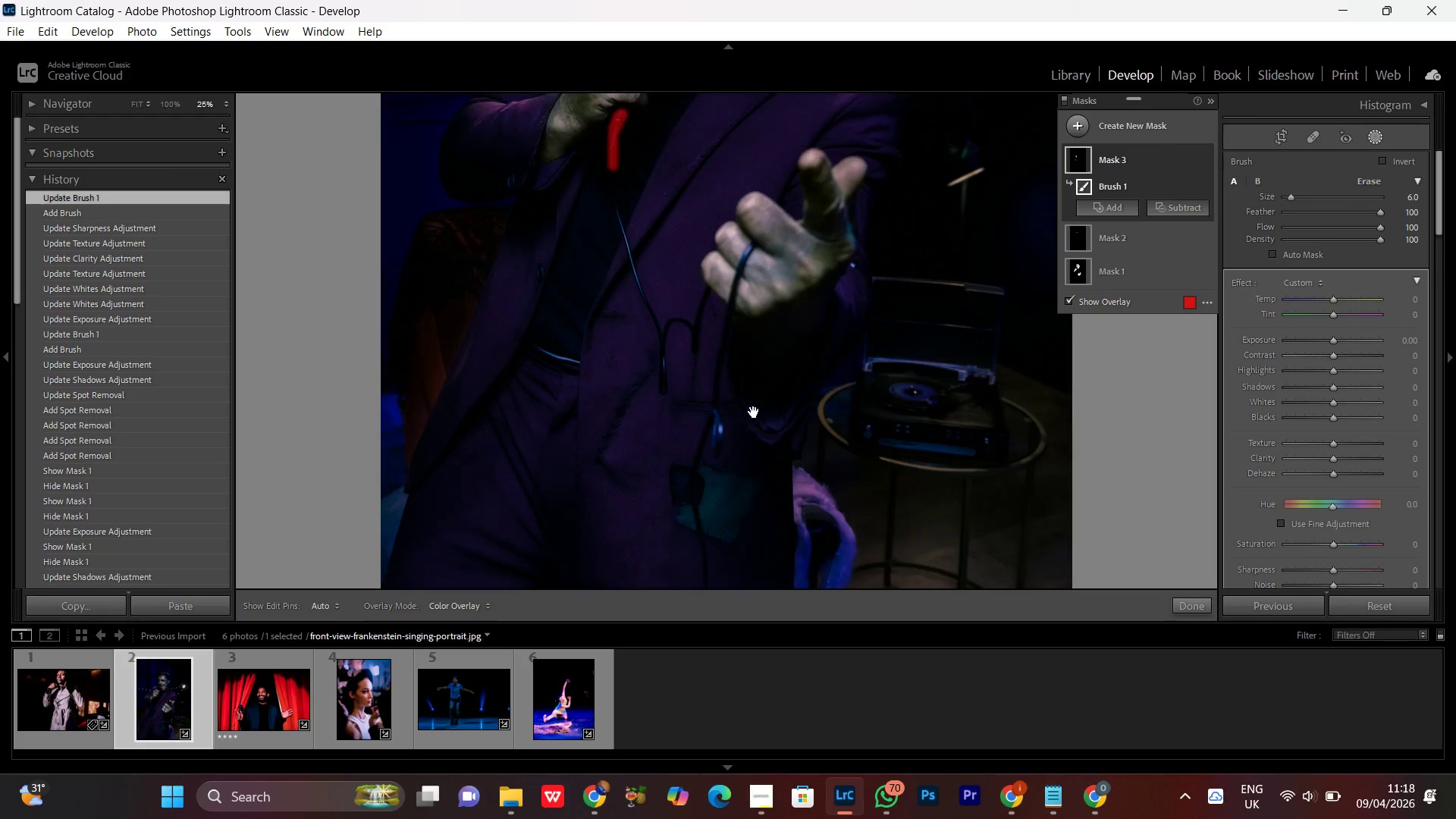 
hold_key(key=Space, duration=1.53)
 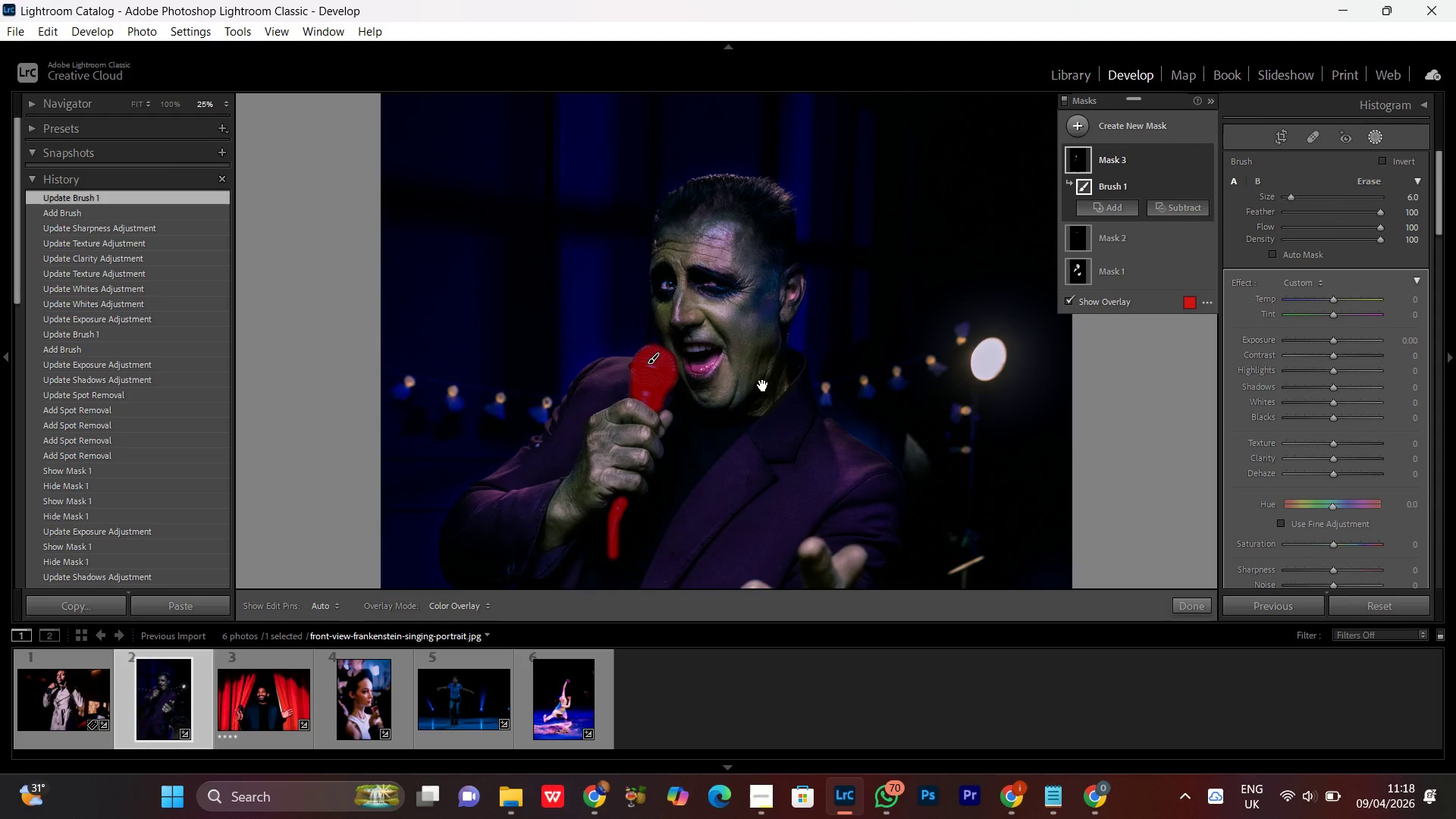 
left_click_drag(start_coordinate=[760, 243], to_coordinate=[753, 438])
 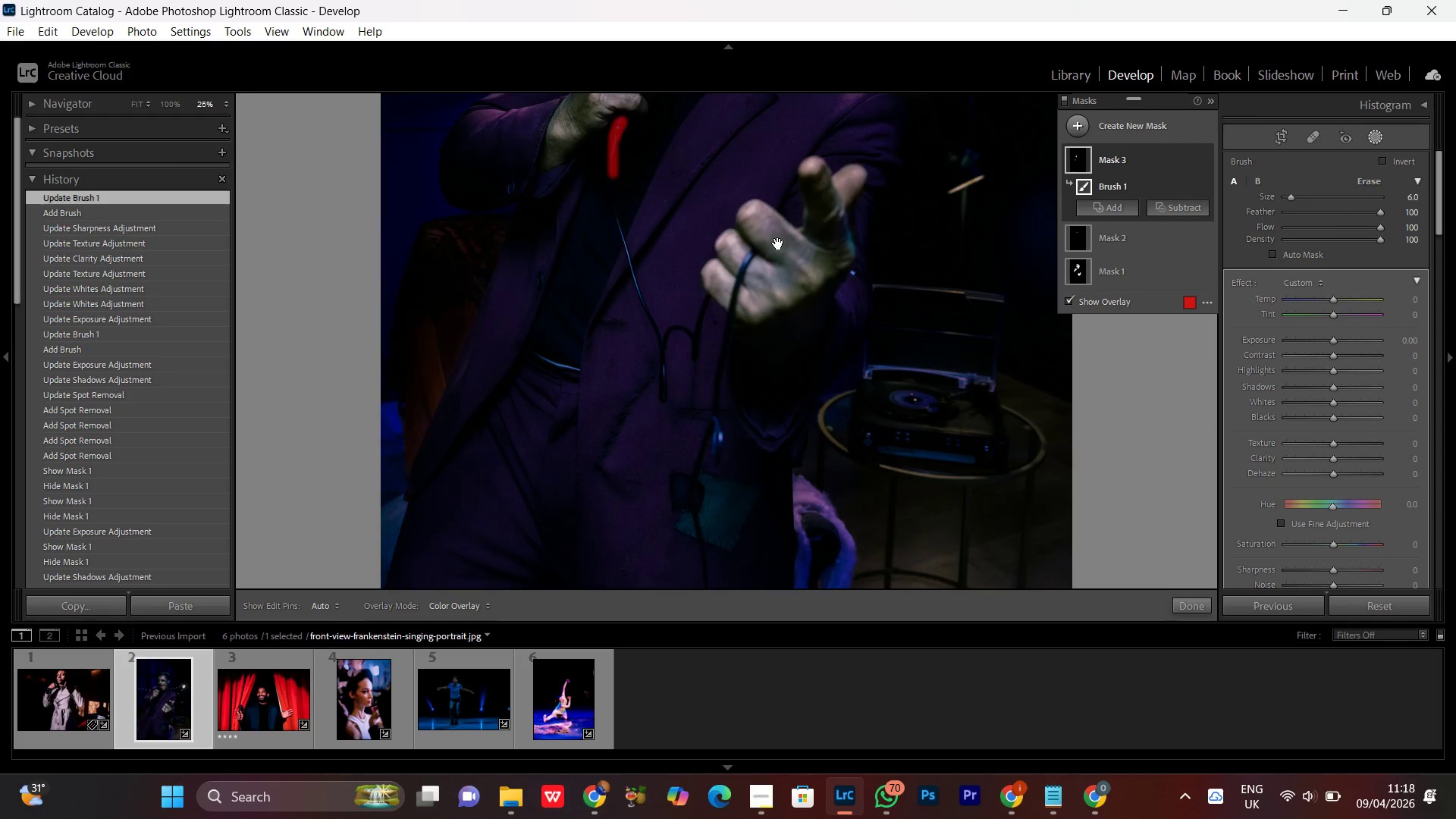 
left_click_drag(start_coordinate=[778, 243], to_coordinate=[766, 399])
 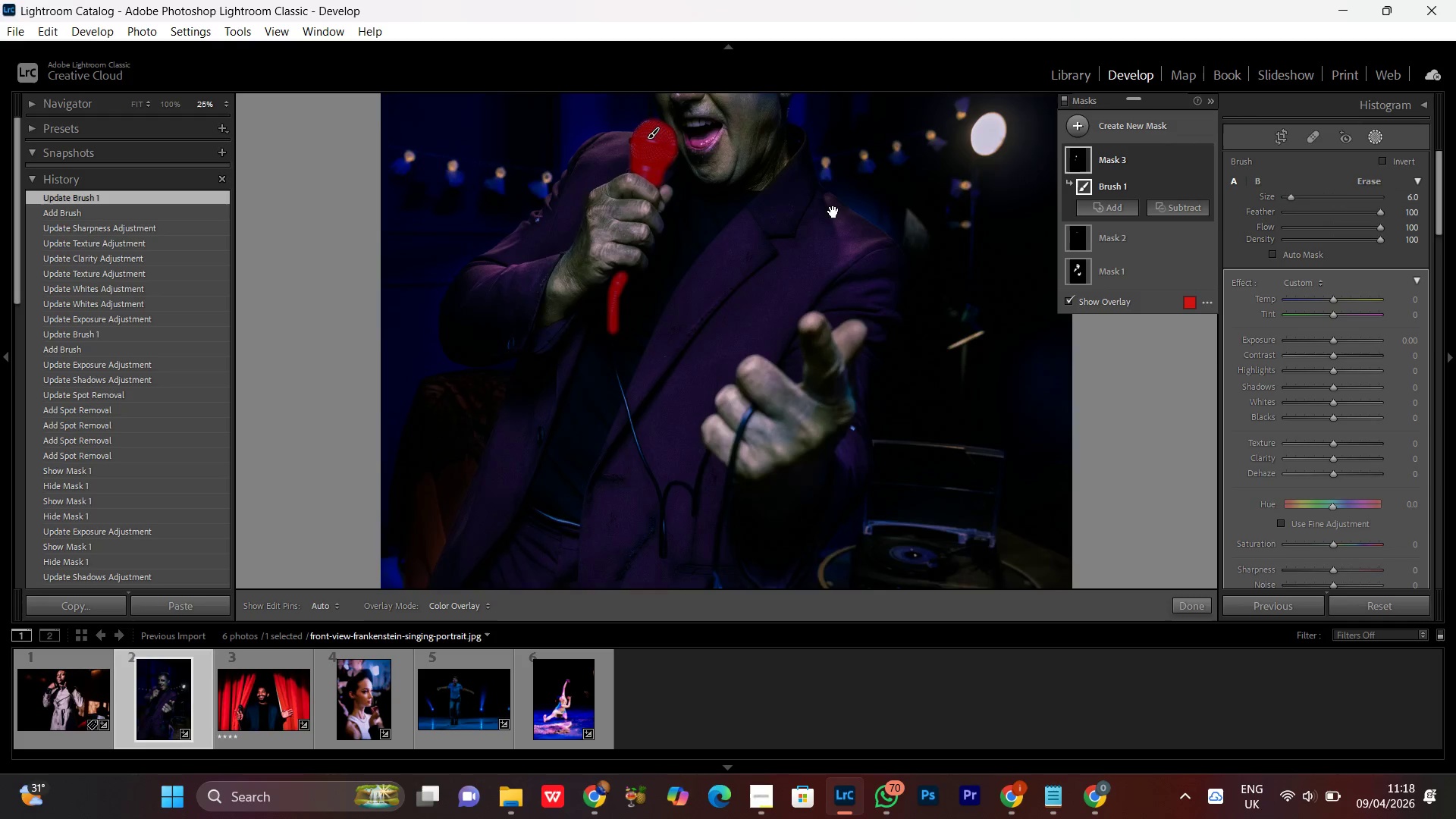 
left_click_drag(start_coordinate=[833, 224], to_coordinate=[795, 450])
 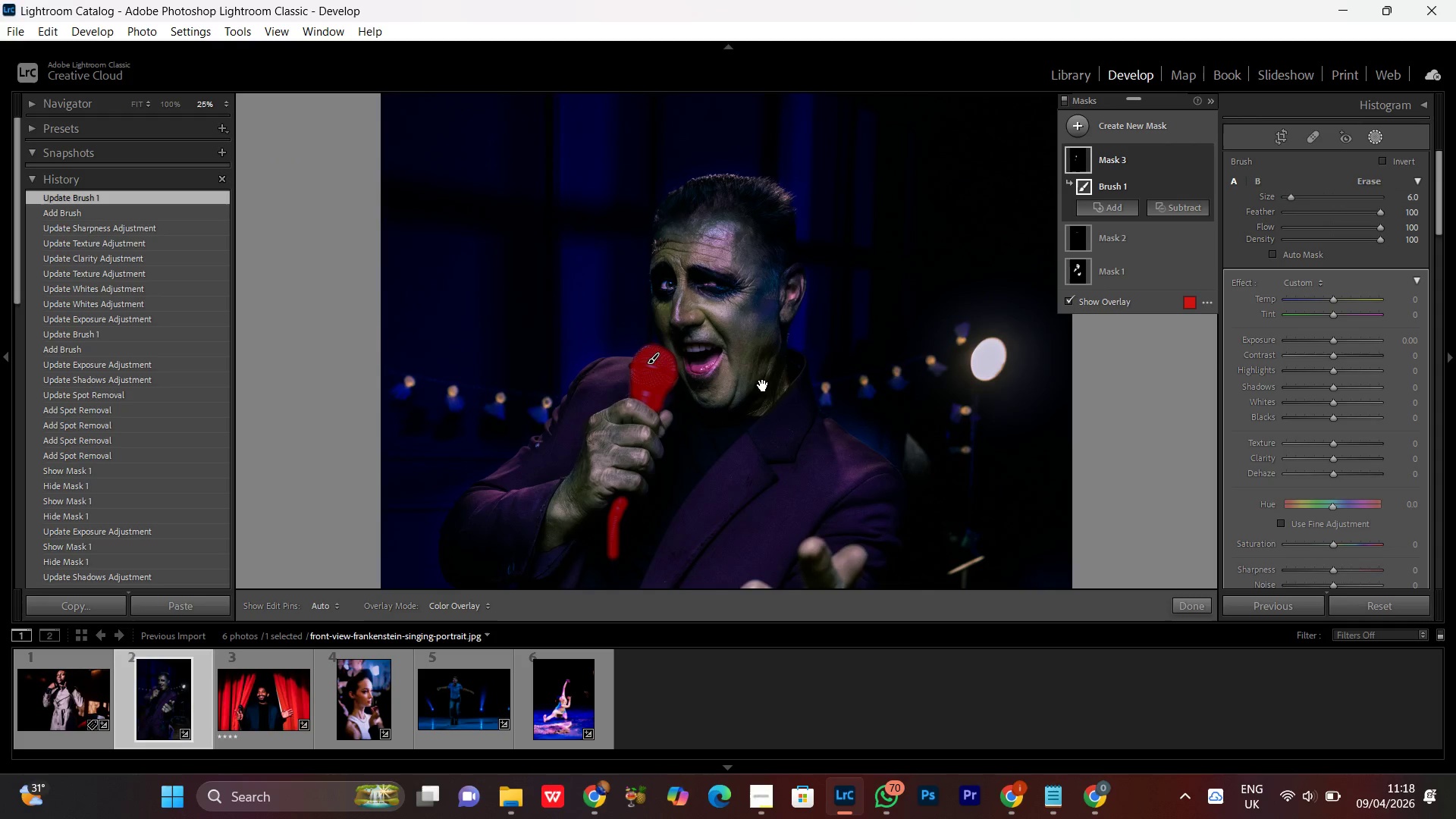 
hold_key(key=Space, duration=0.56)
 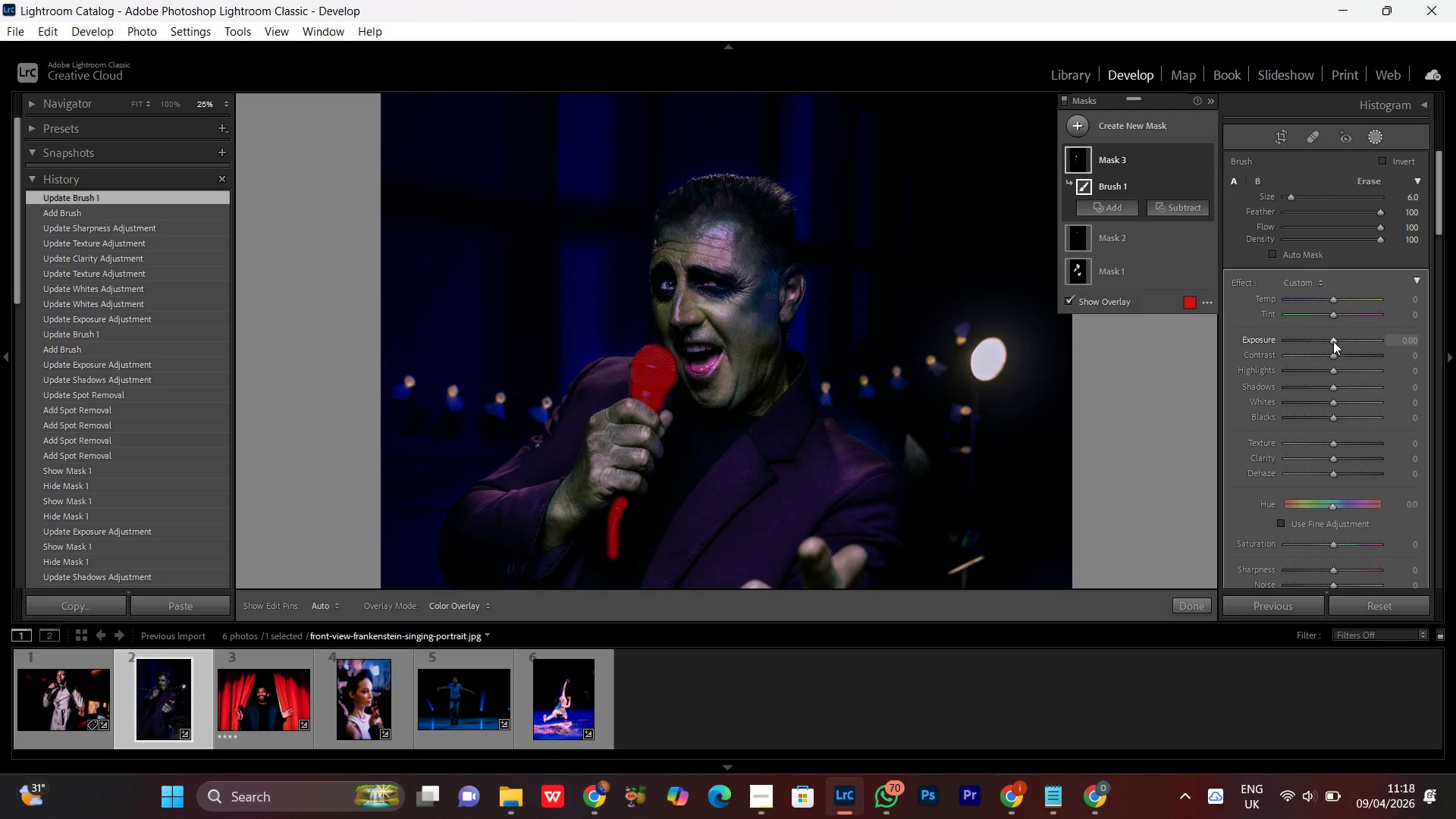 
left_click([1333, 341])
 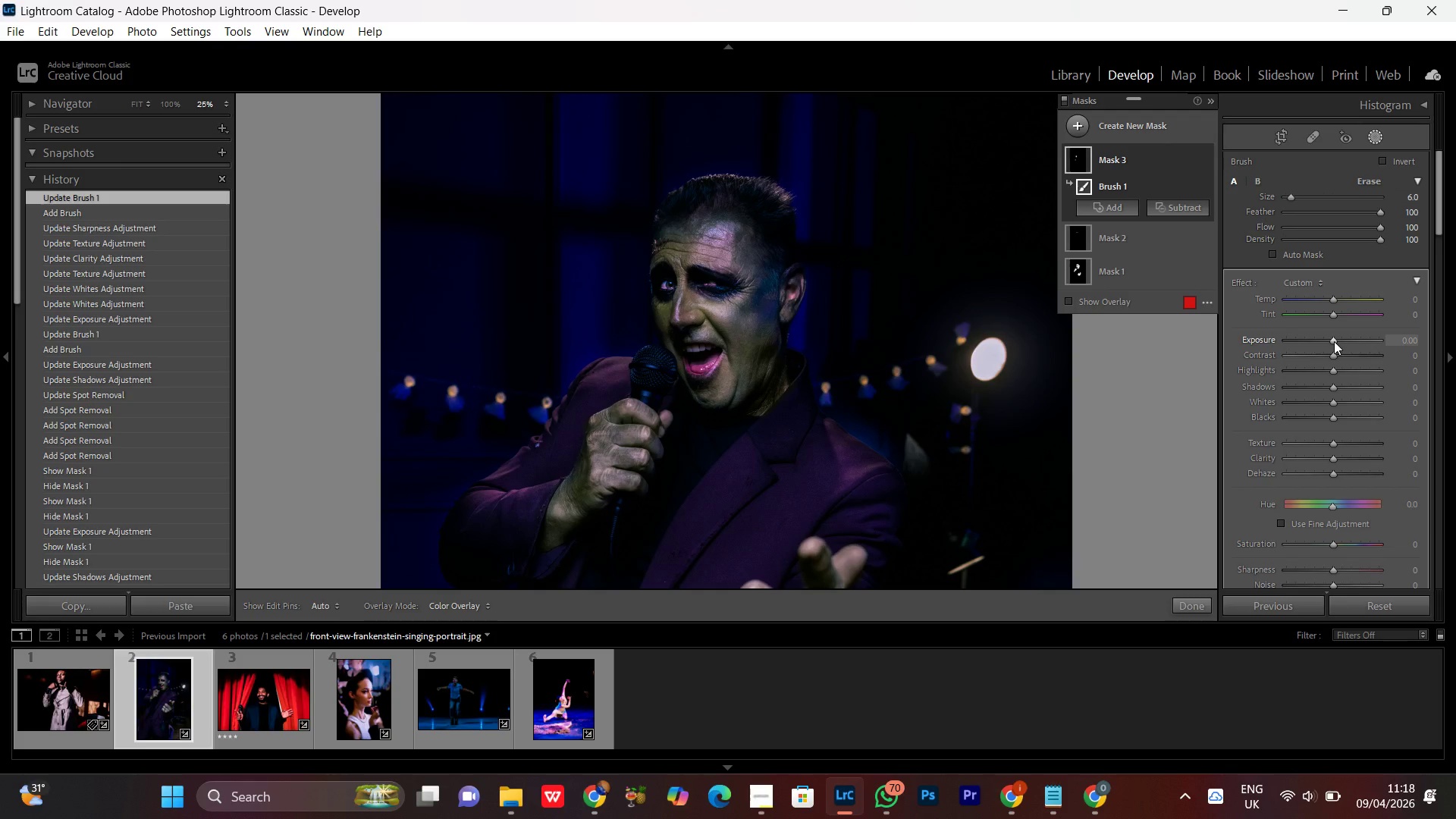 
scroll: coordinate [1334, 340], scroll_direction: up, amount: 13.0
 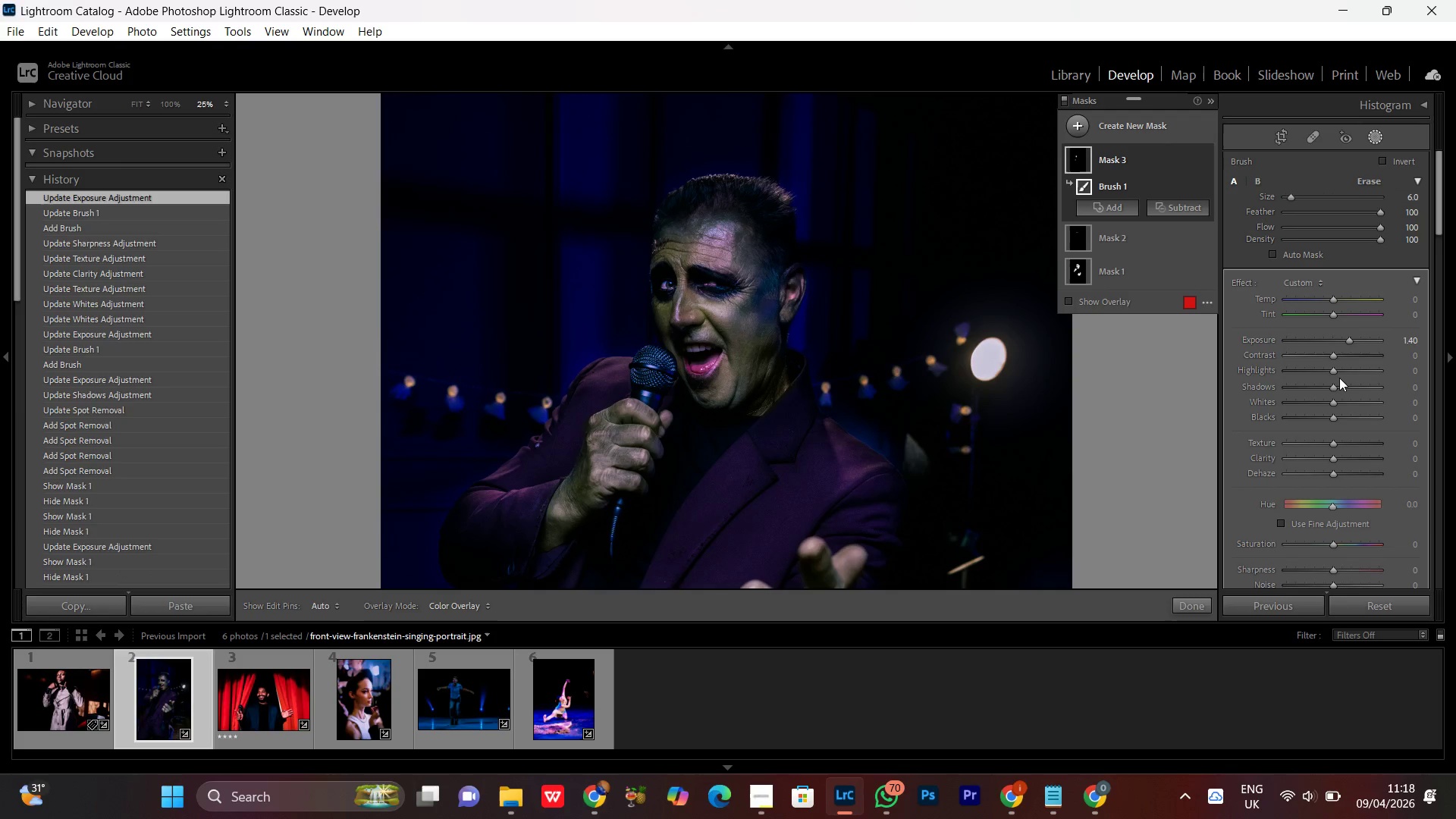 
left_click([1336, 372])
 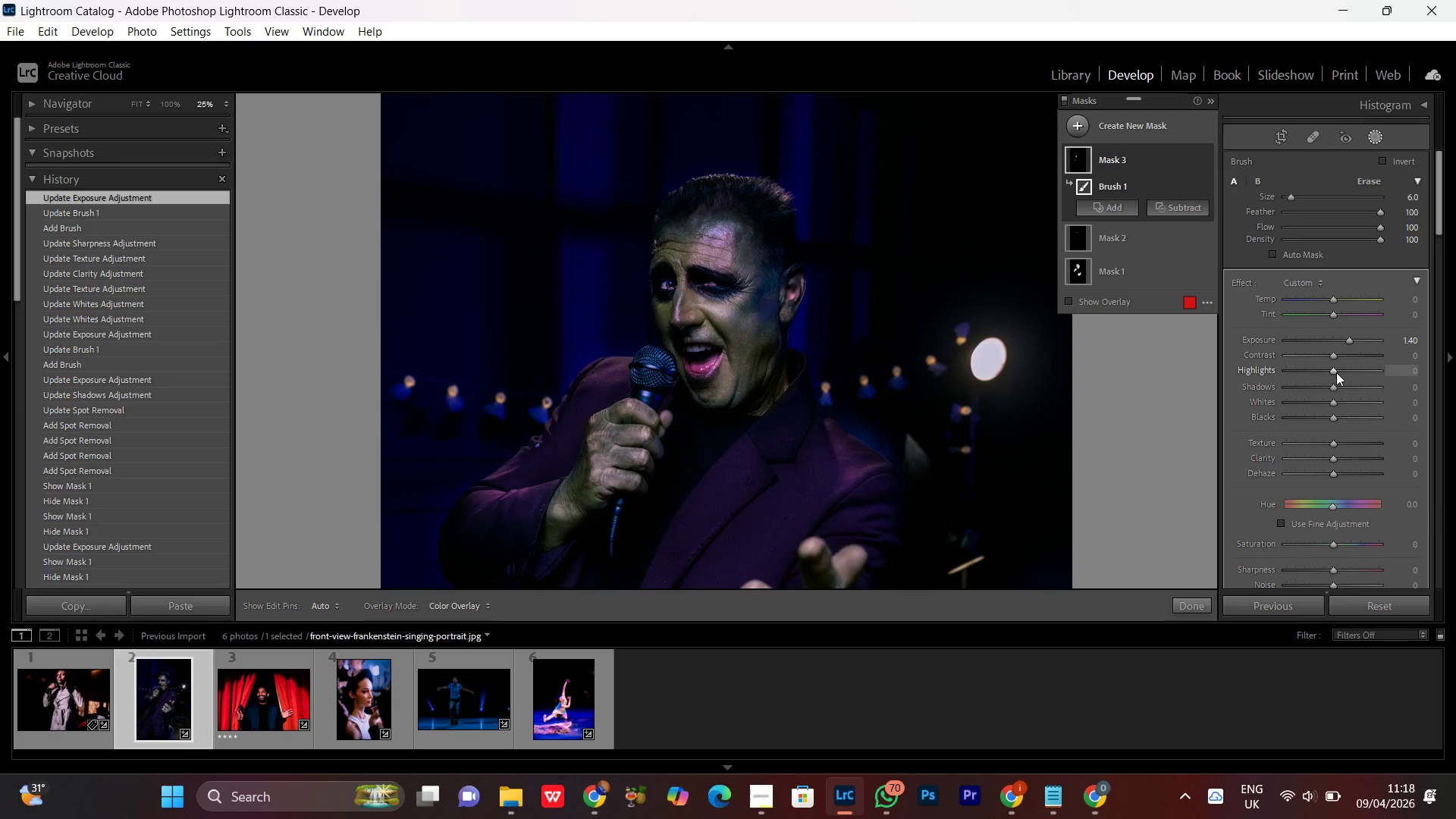 
scroll: coordinate [1341, 376], scroll_direction: up, amount: 20.0
 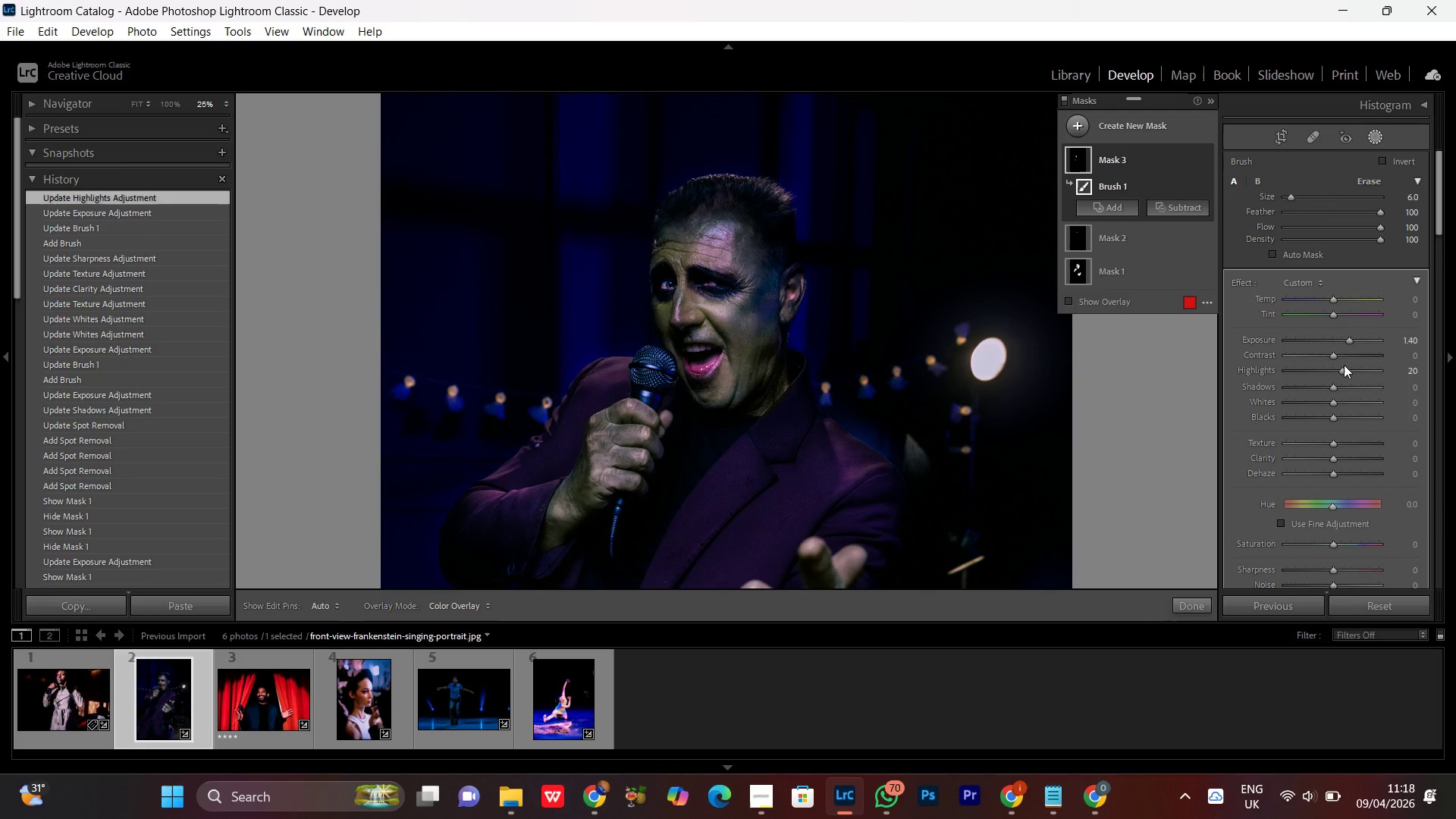 
wait(5.74)
 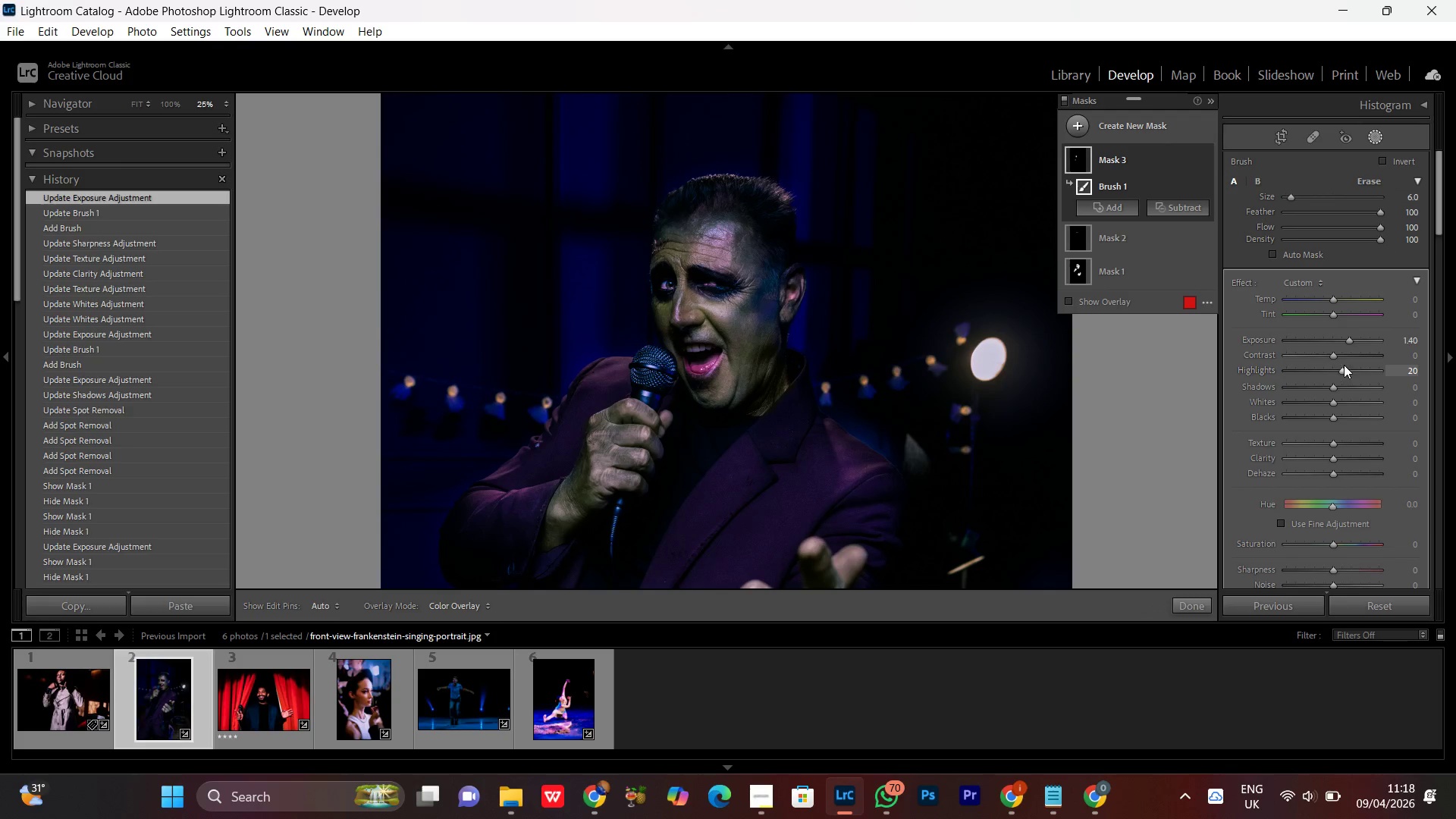 
left_click([1313, 804])
 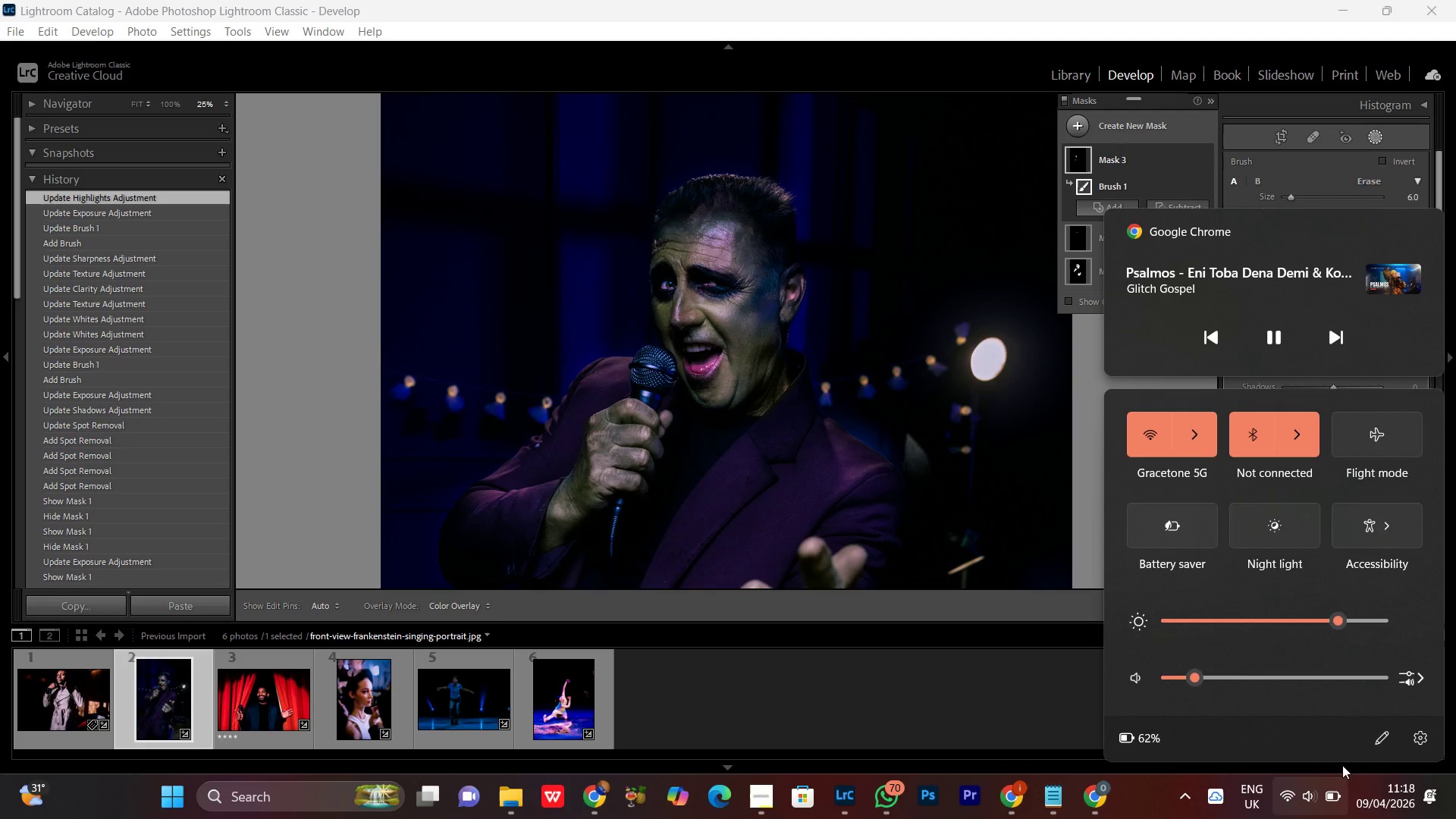 
left_click([1313, 805])
 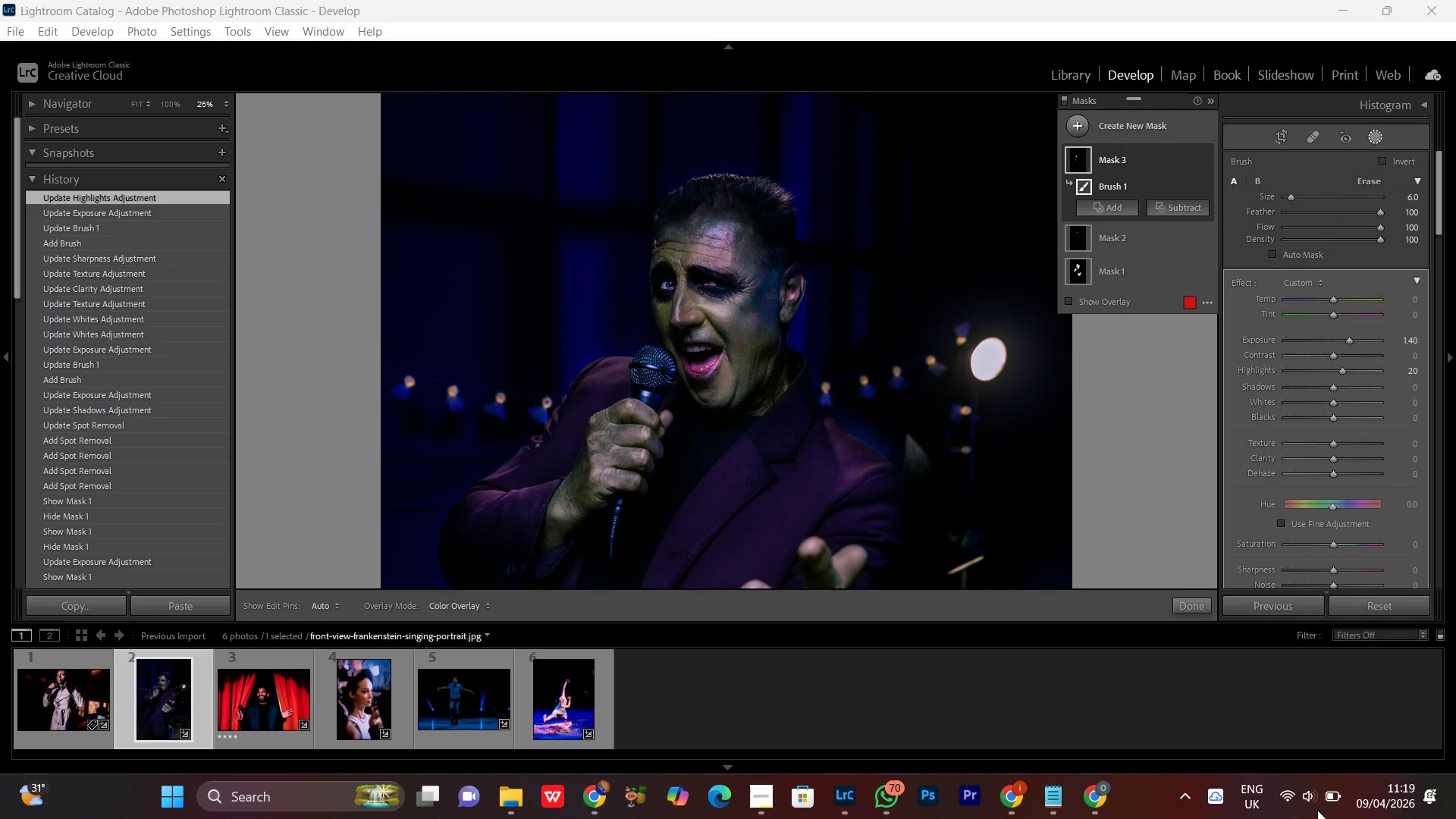 
wait(7.46)
 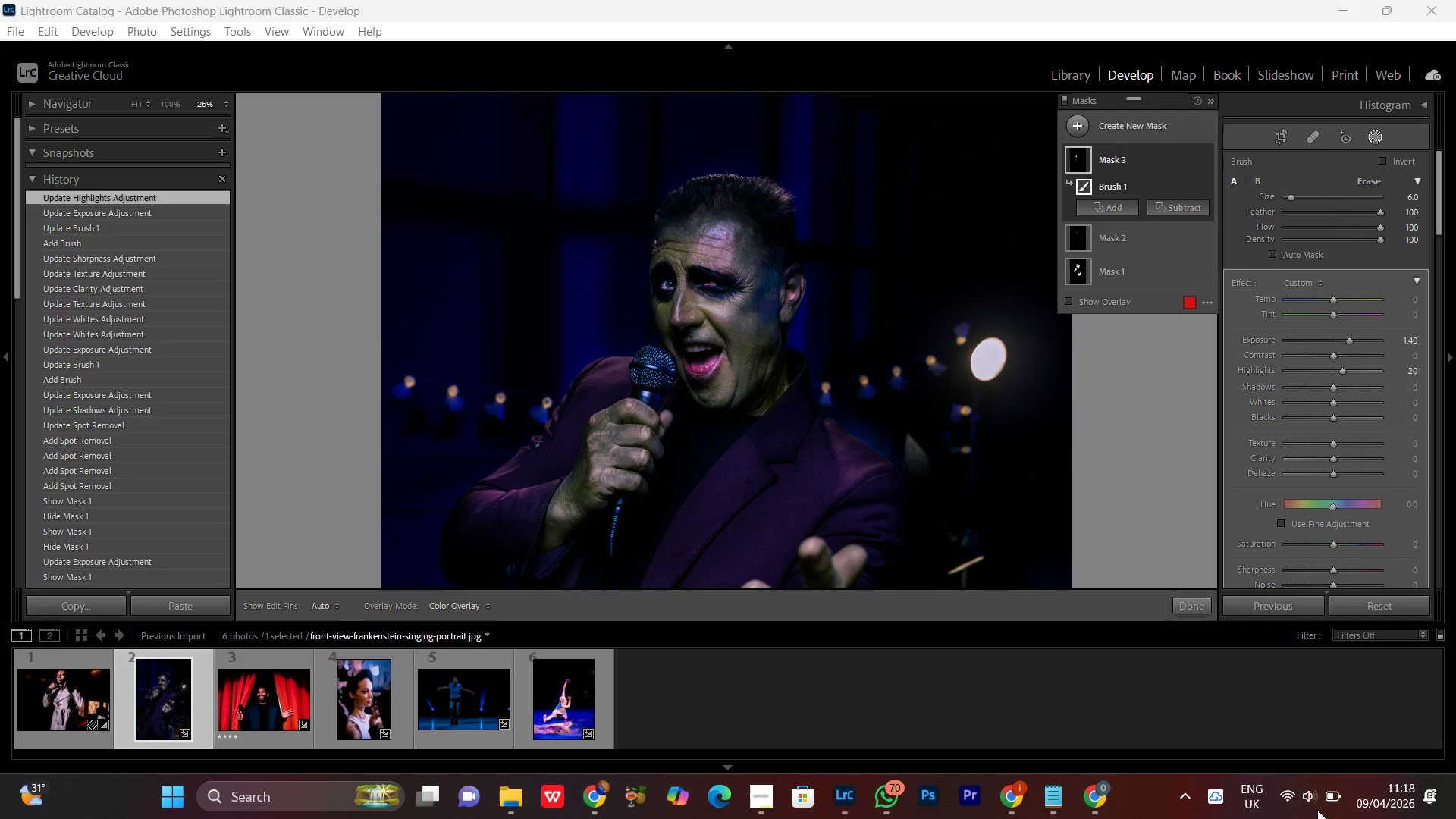 
mouse_move([1320, 778])
 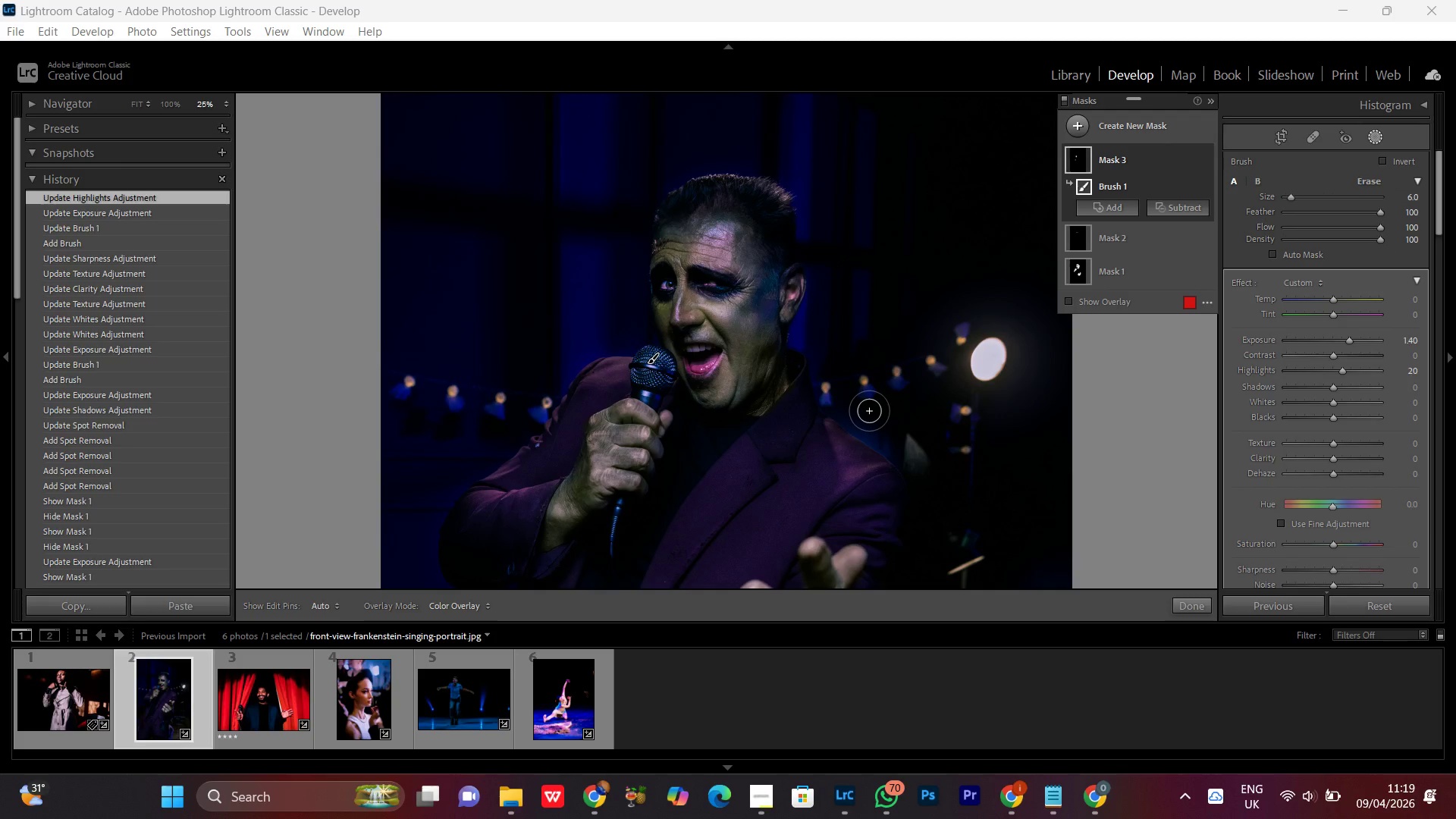 
wait(16.26)
 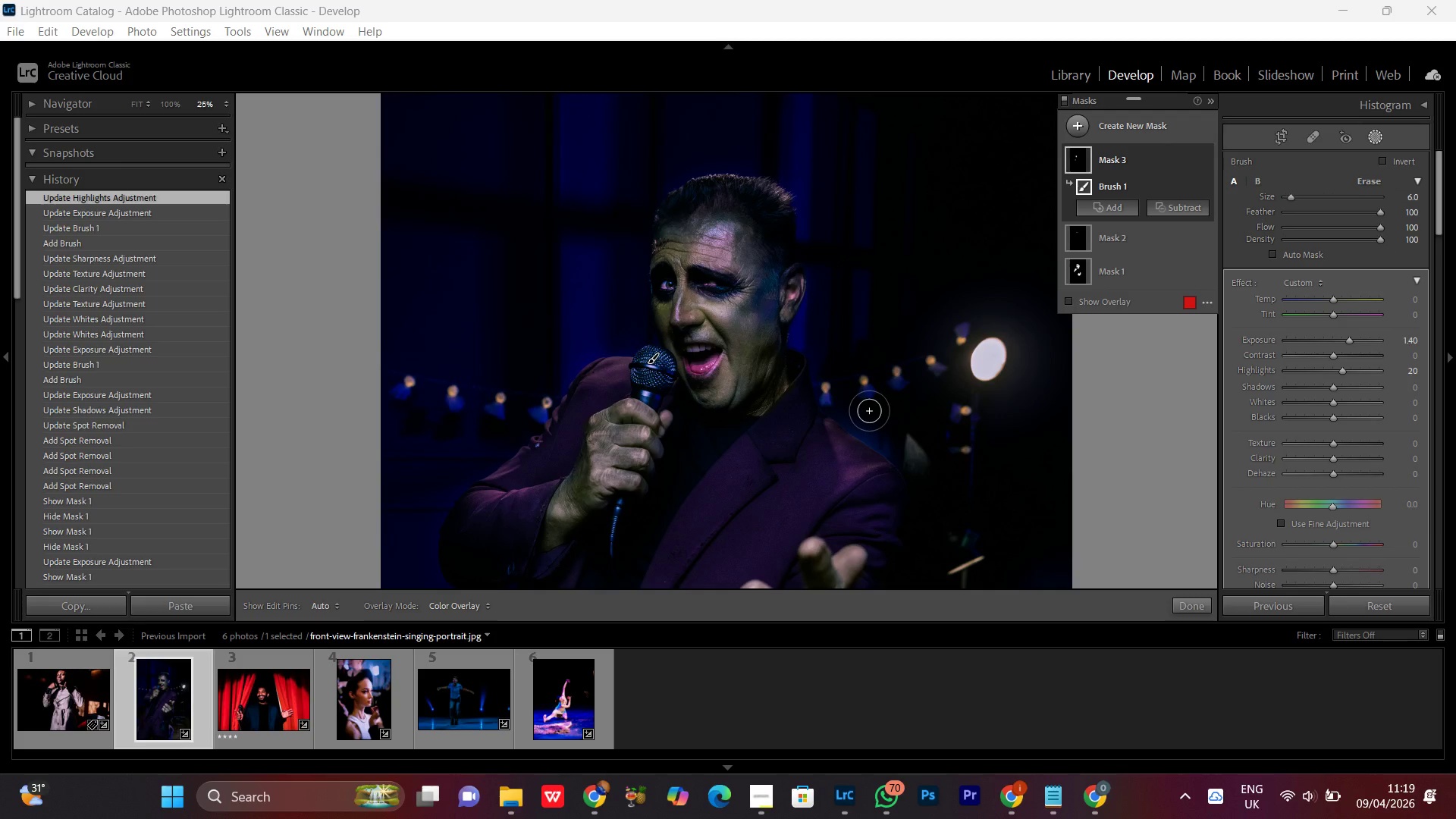 
left_click([1335, 544])
 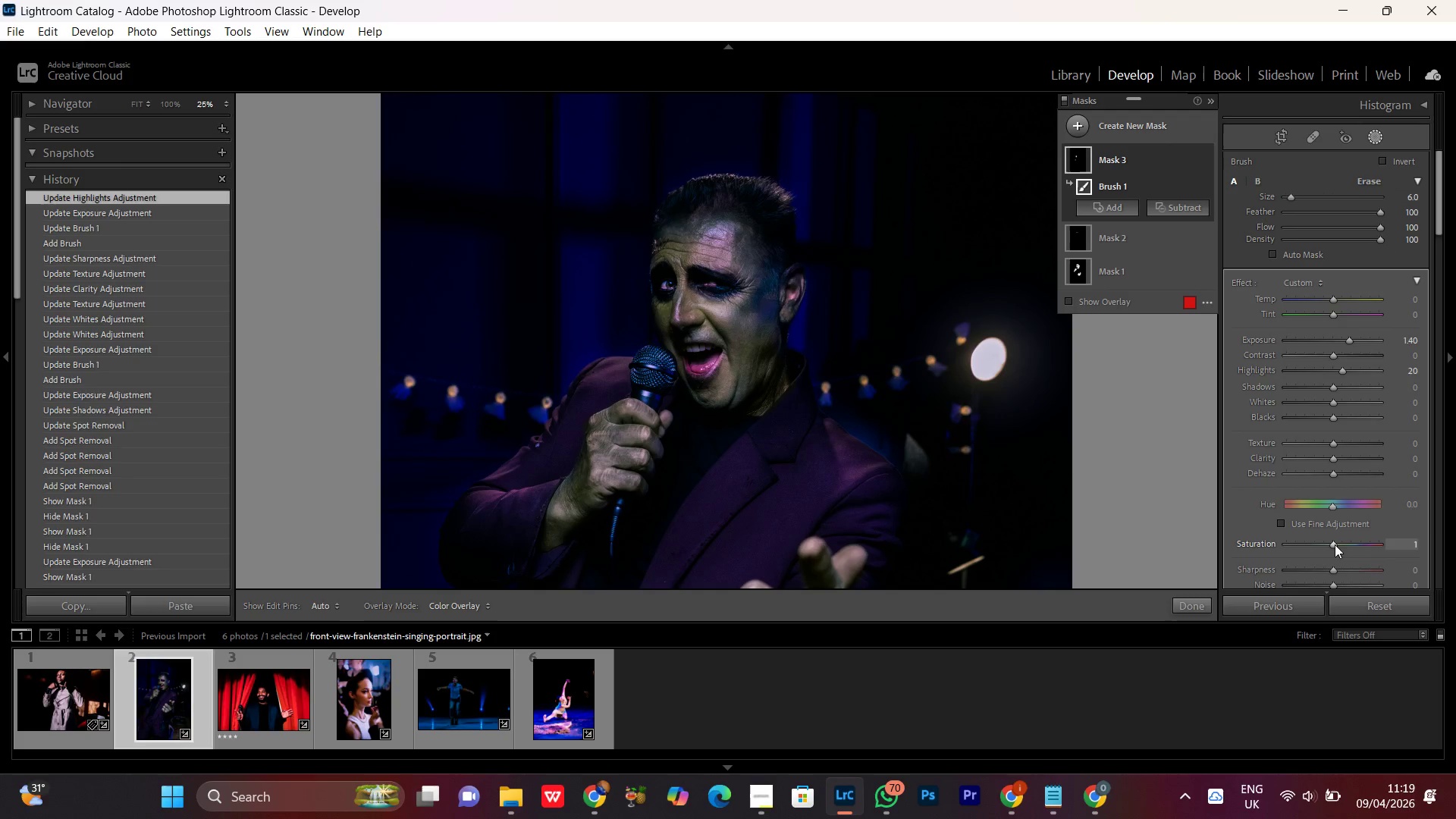 
scroll: coordinate [1335, 544], scroll_direction: up, amount: 14.0
 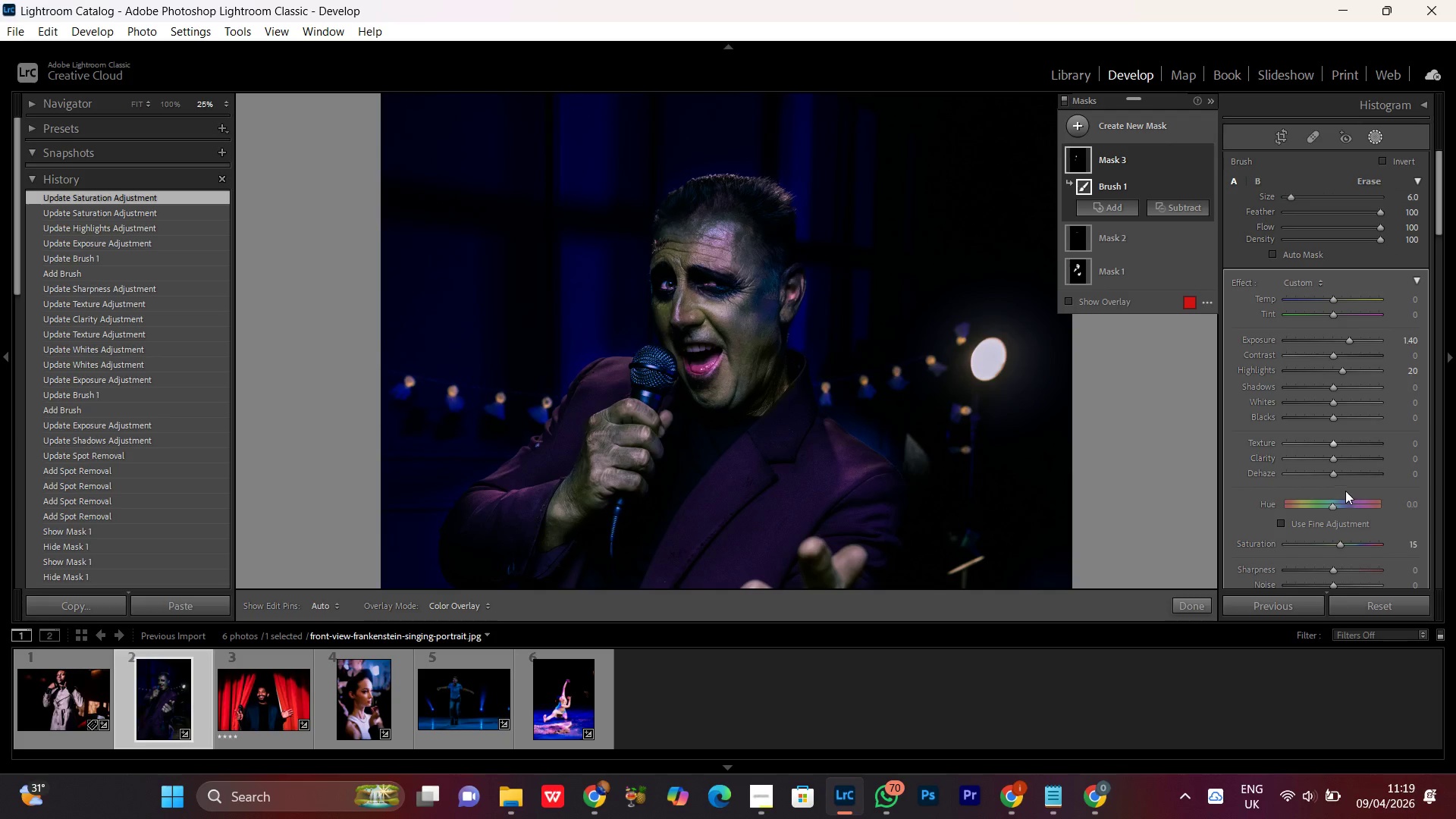 
wait(5.02)
 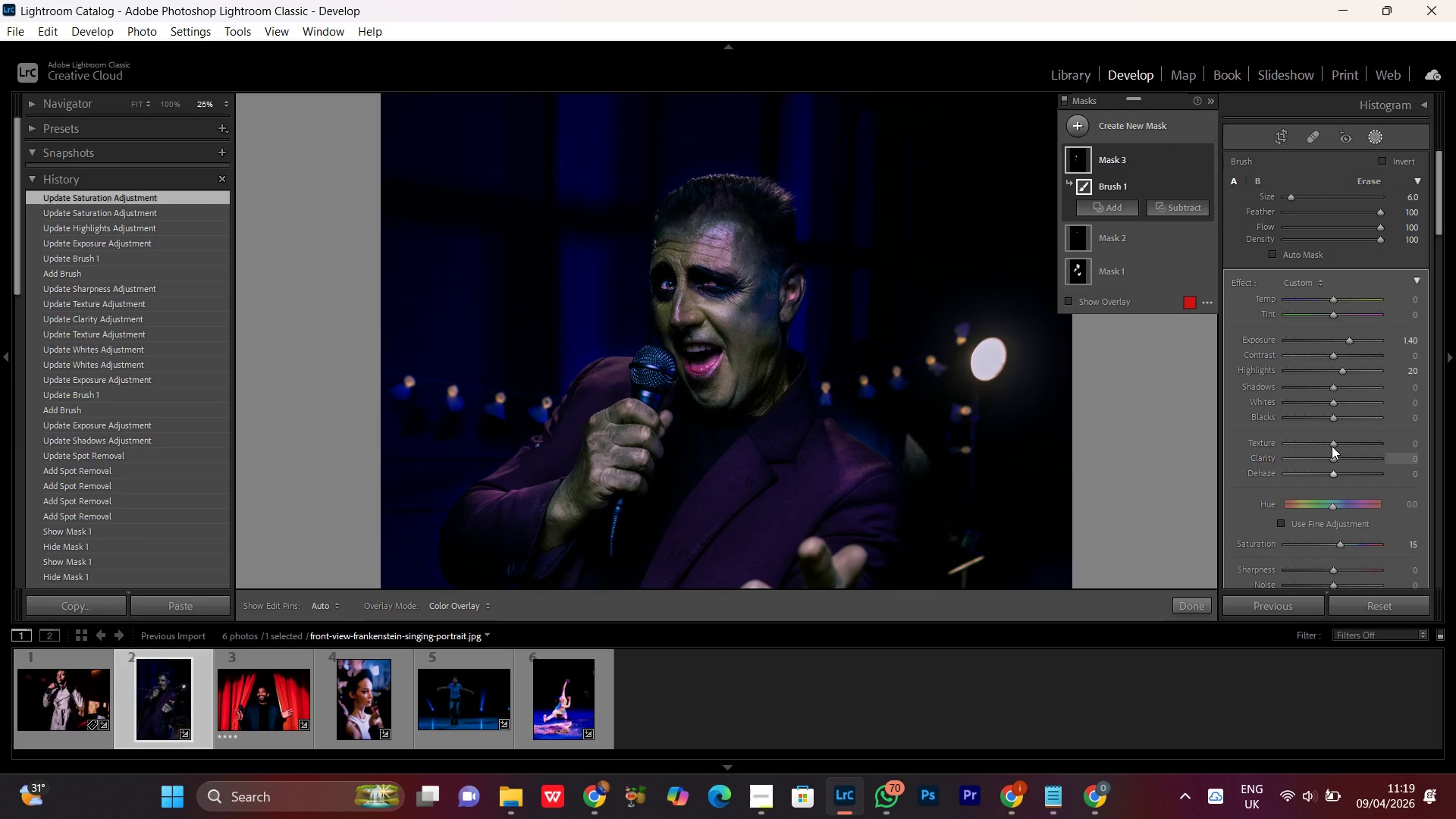 
left_click([1331, 460])
 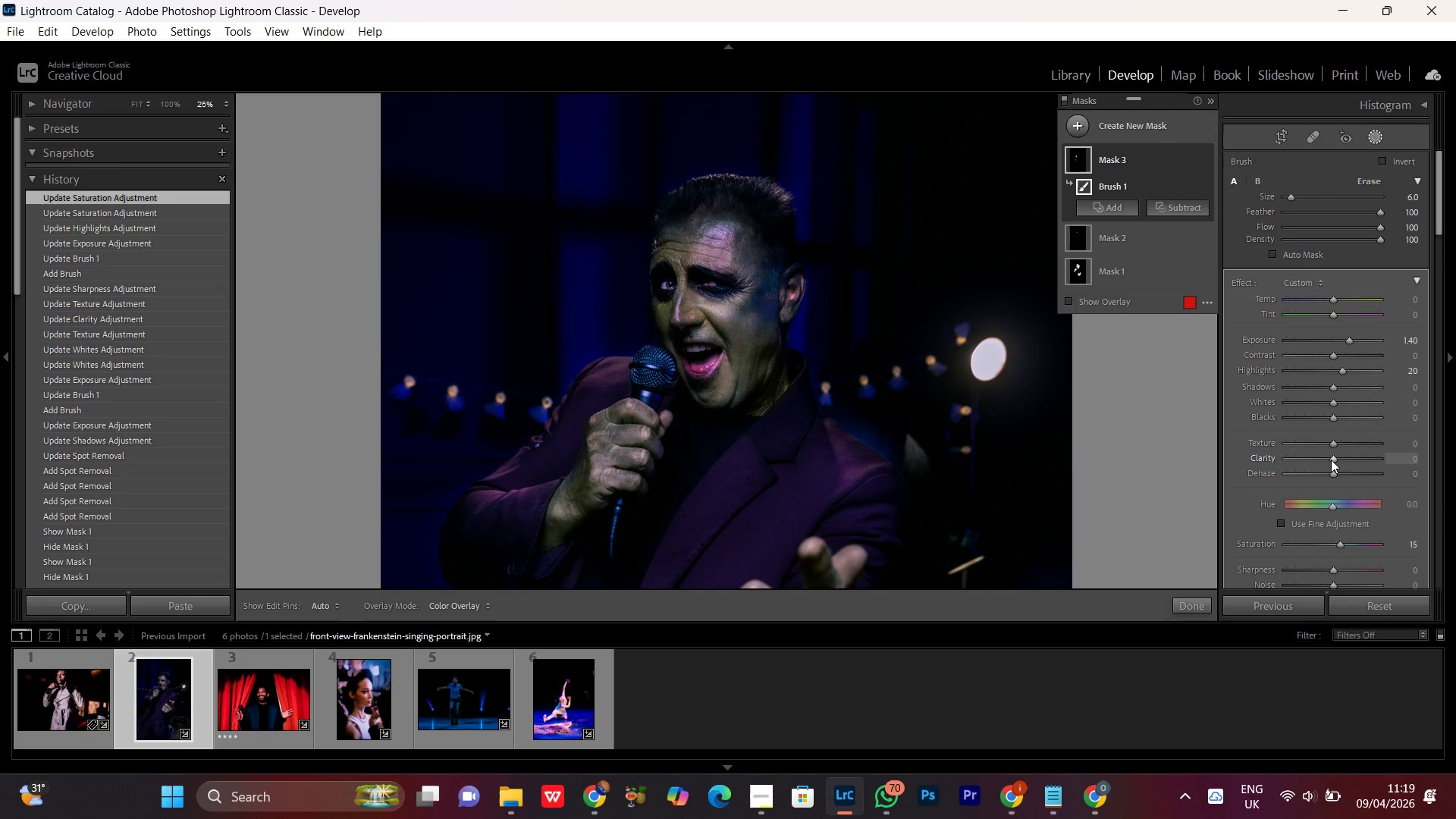 
scroll: coordinate [1333, 461], scroll_direction: up, amount: 16.0
 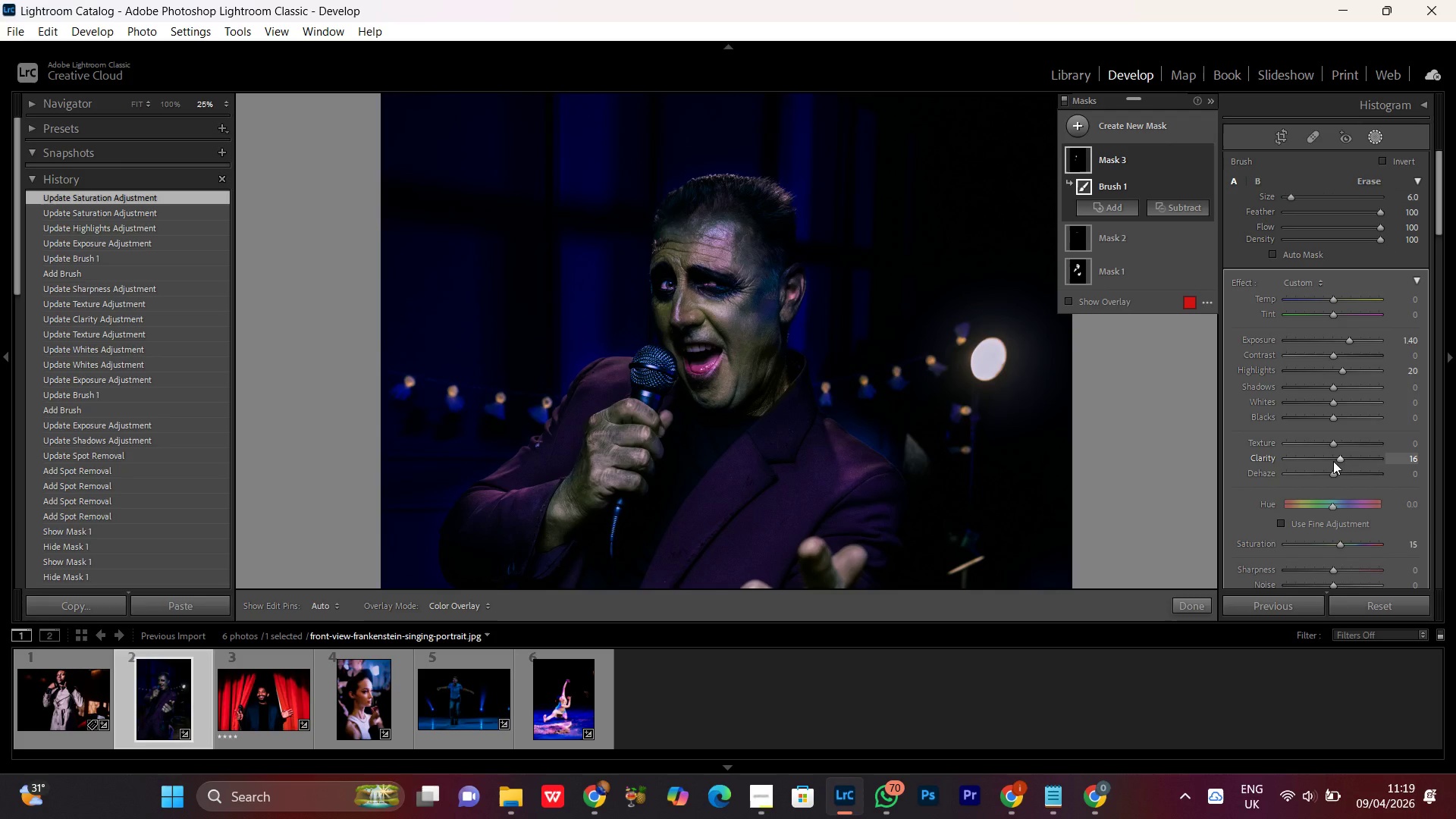 
scroll: coordinate [1333, 461], scroll_direction: none, amount: 0.0
 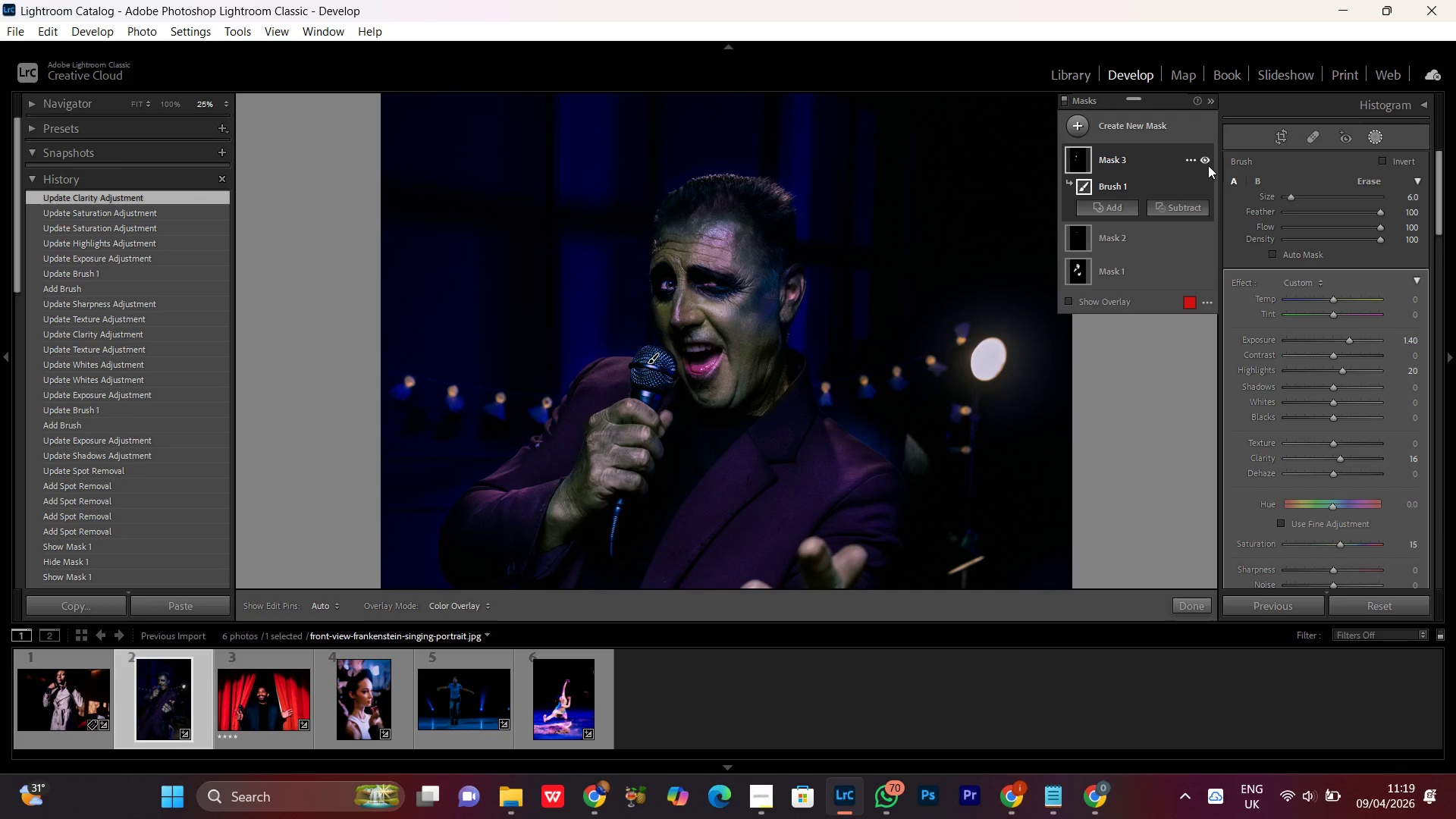 
left_click([1204, 158])
 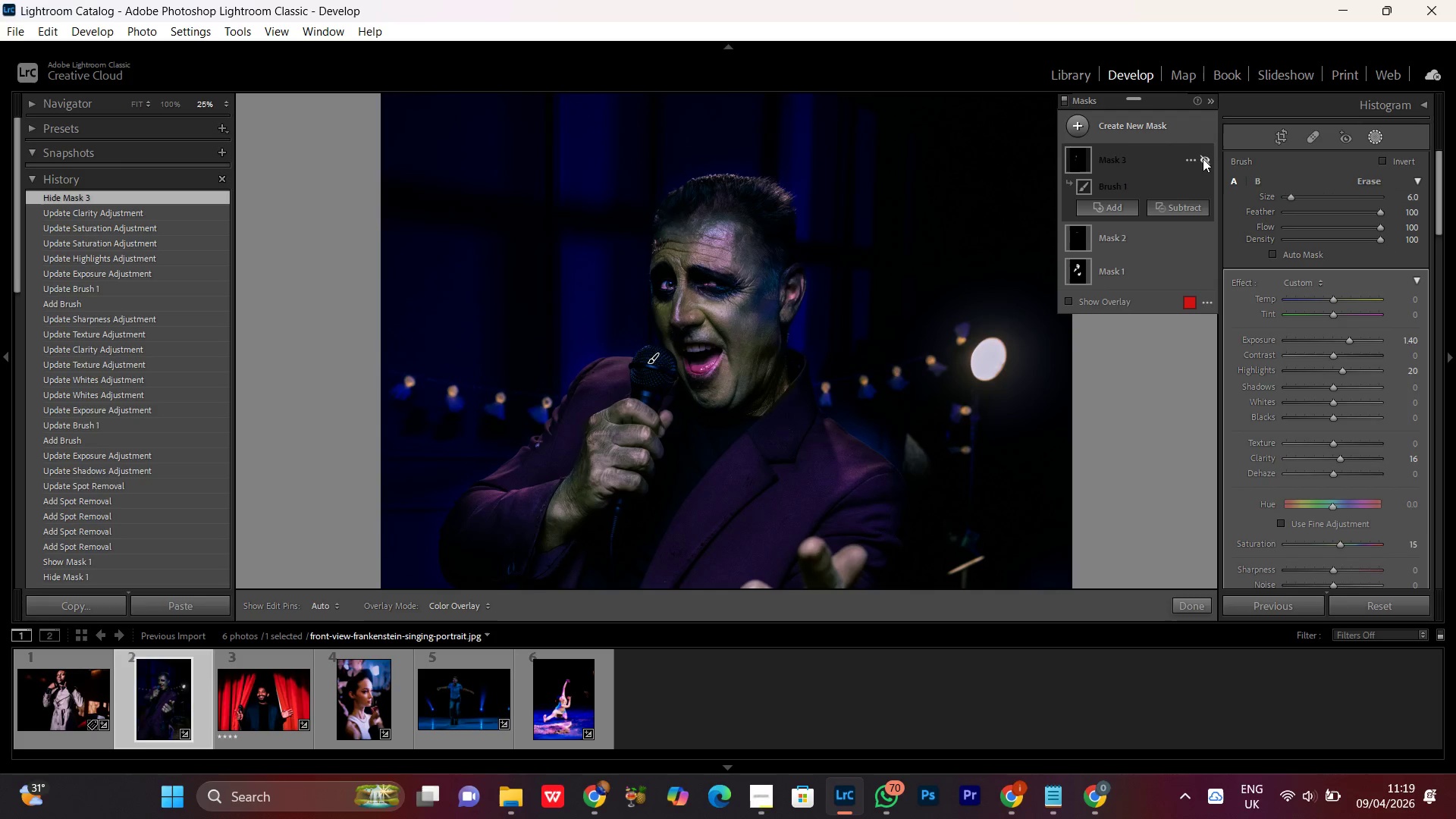 
left_click([1202, 158])
 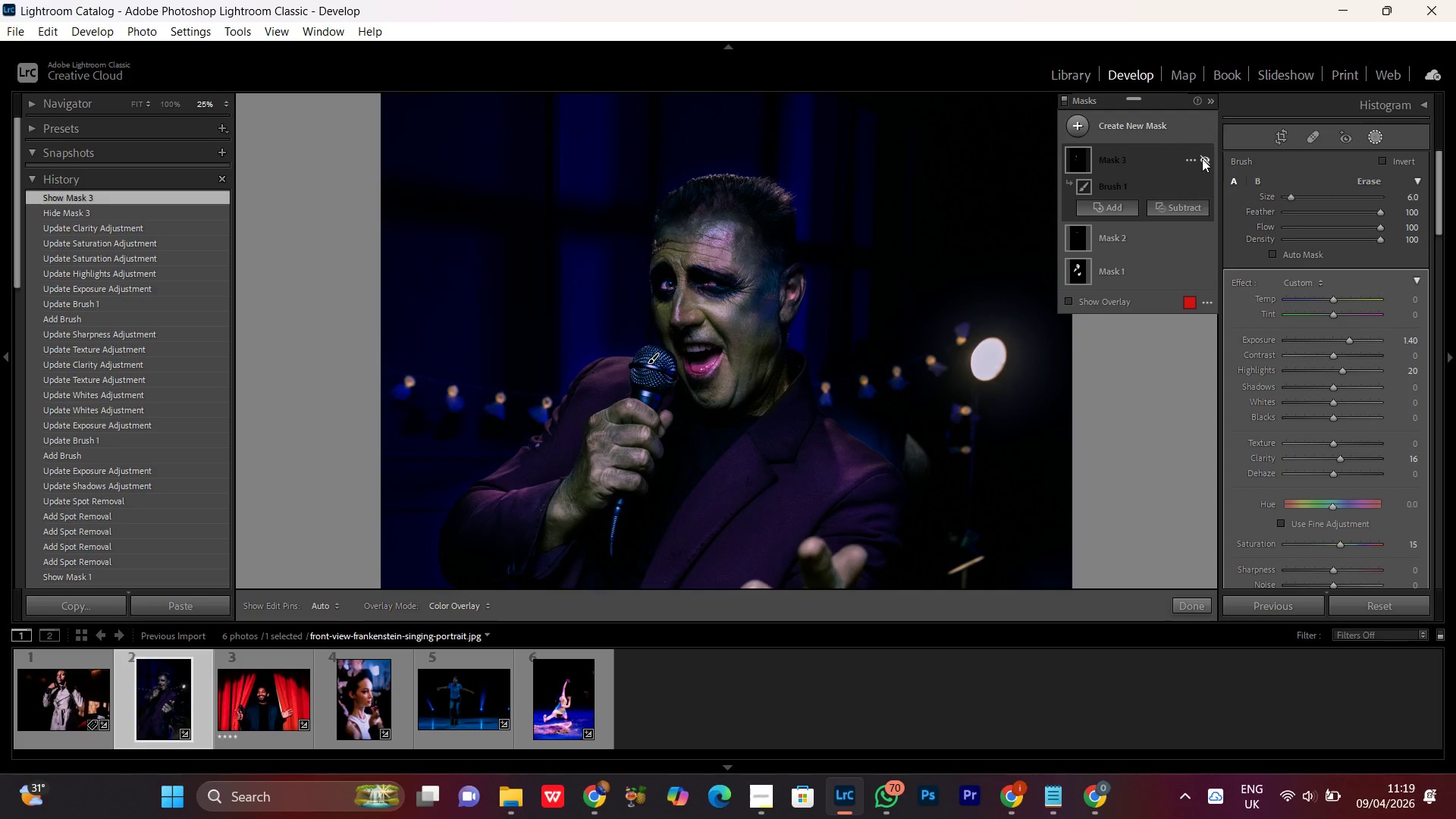 
double_click([1202, 158])
 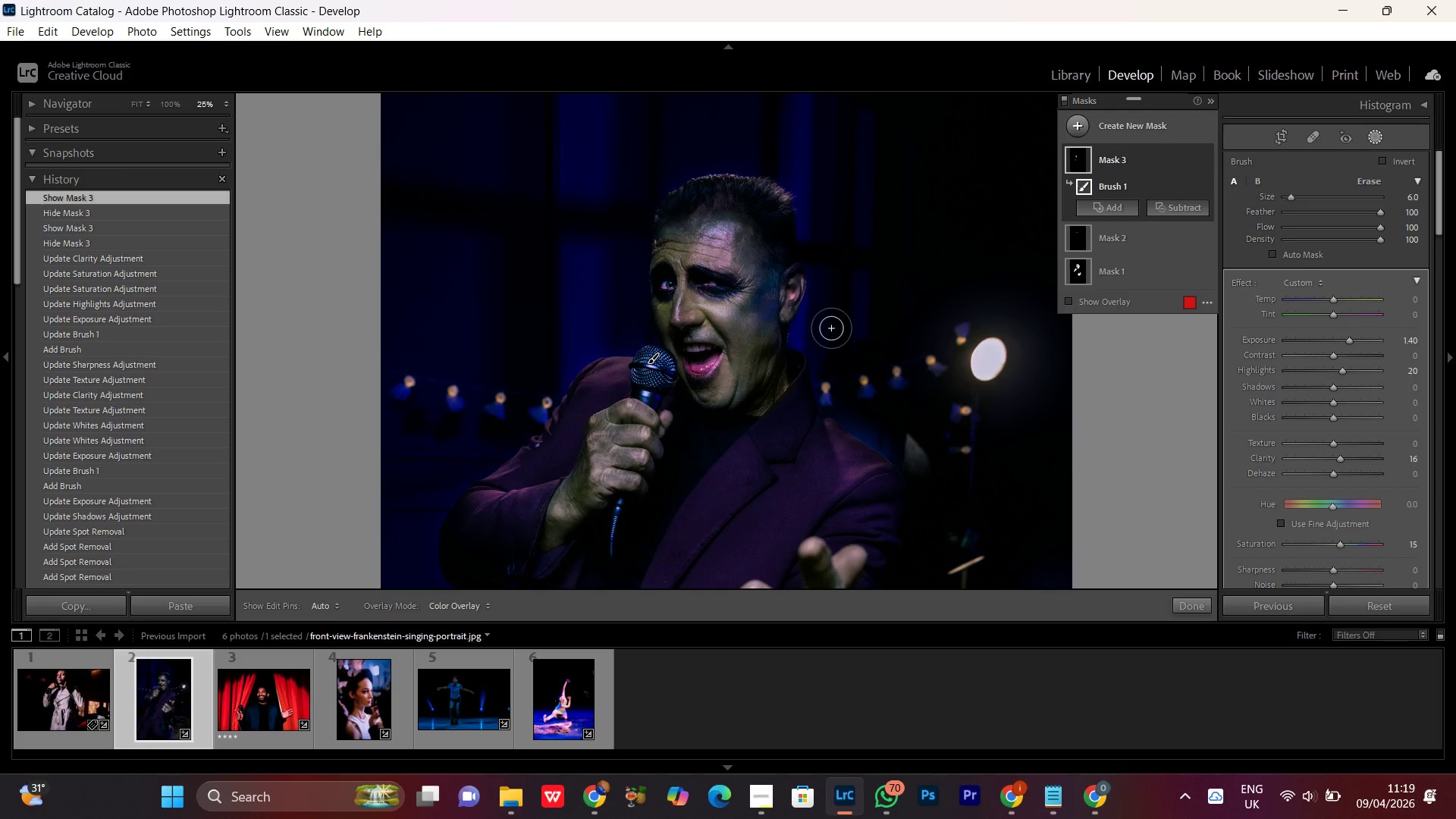 
key(Control+Minus)
 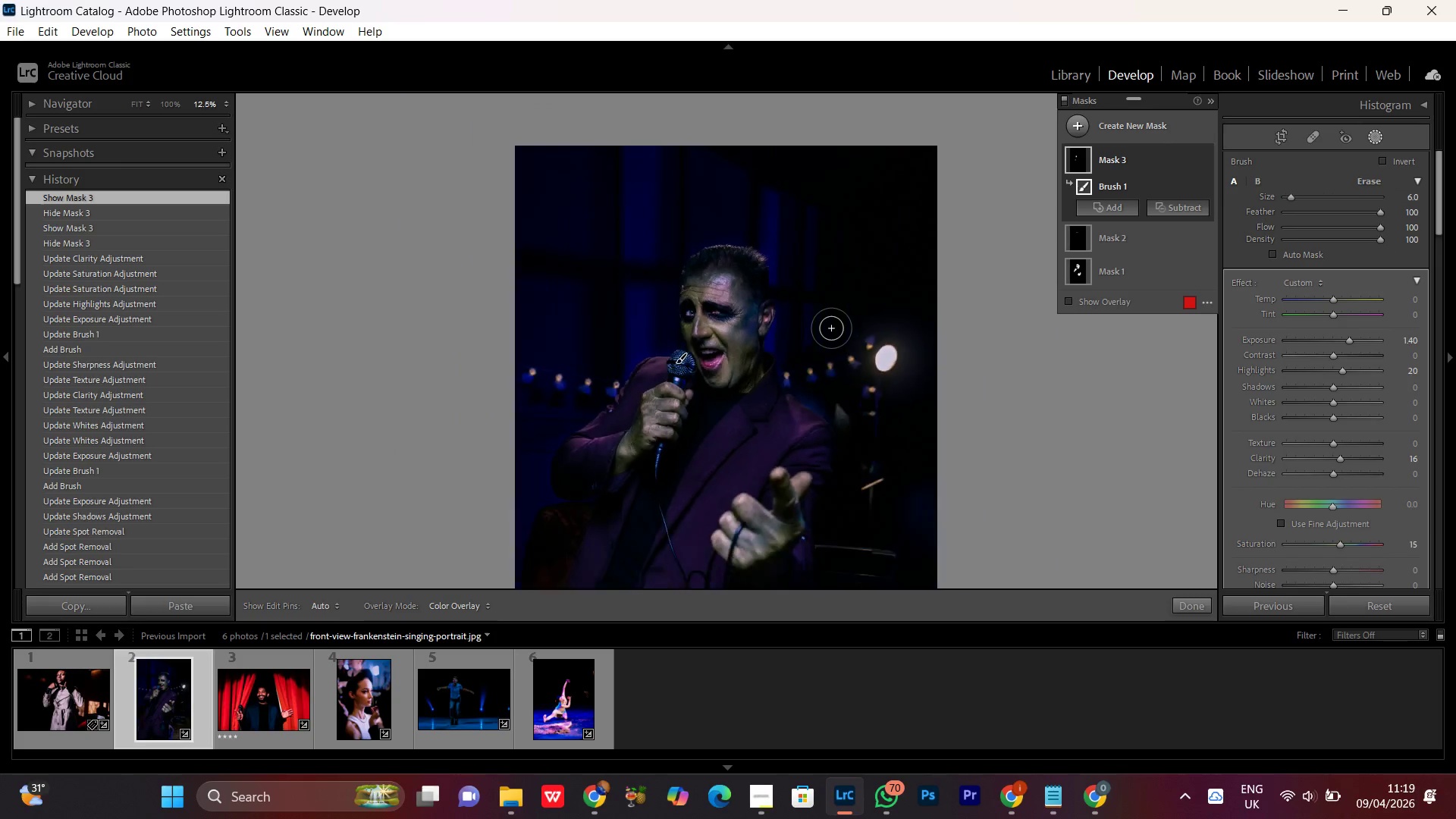 
key(Control+Minus)
 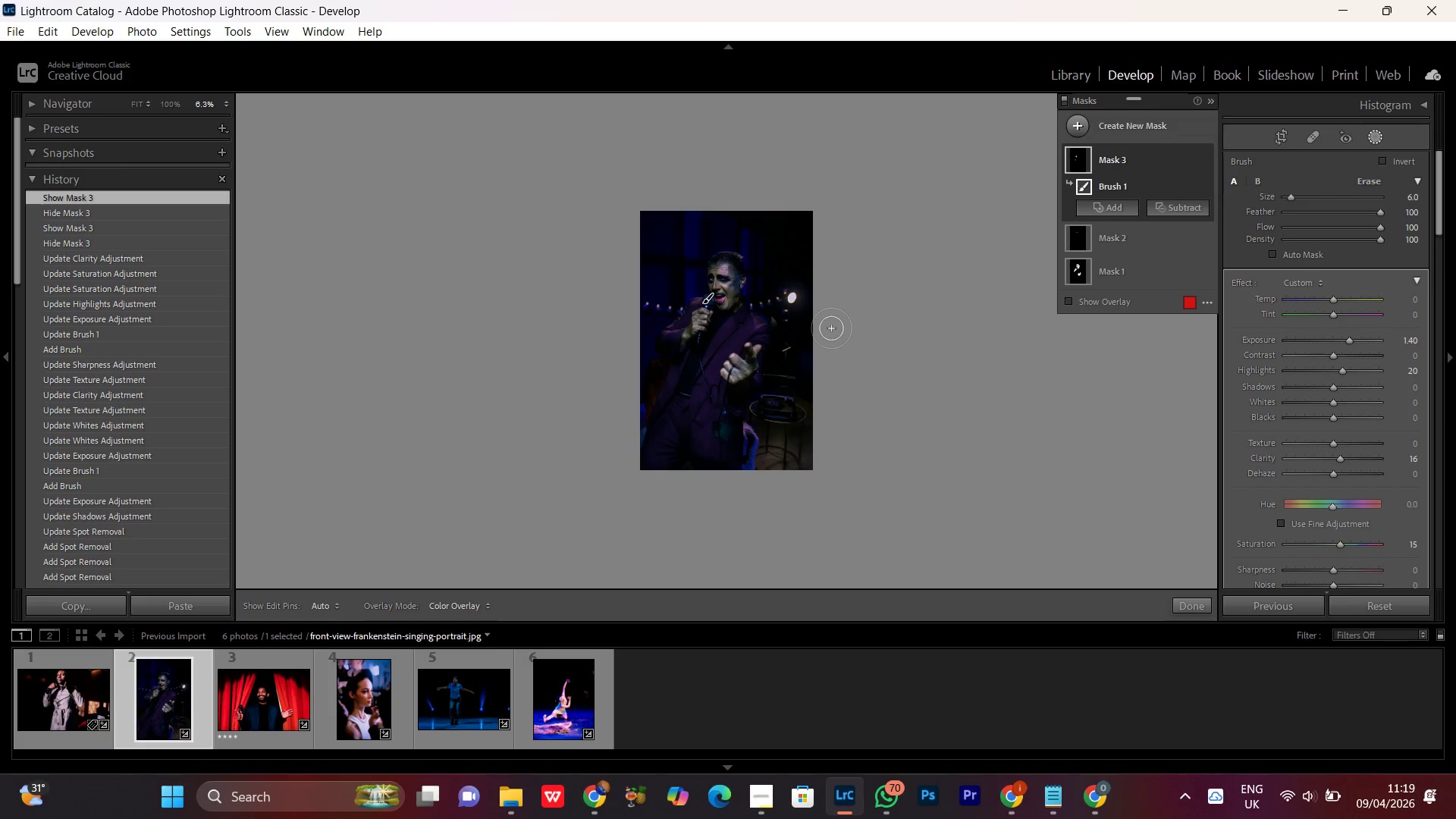 
key(Control+Equal)
 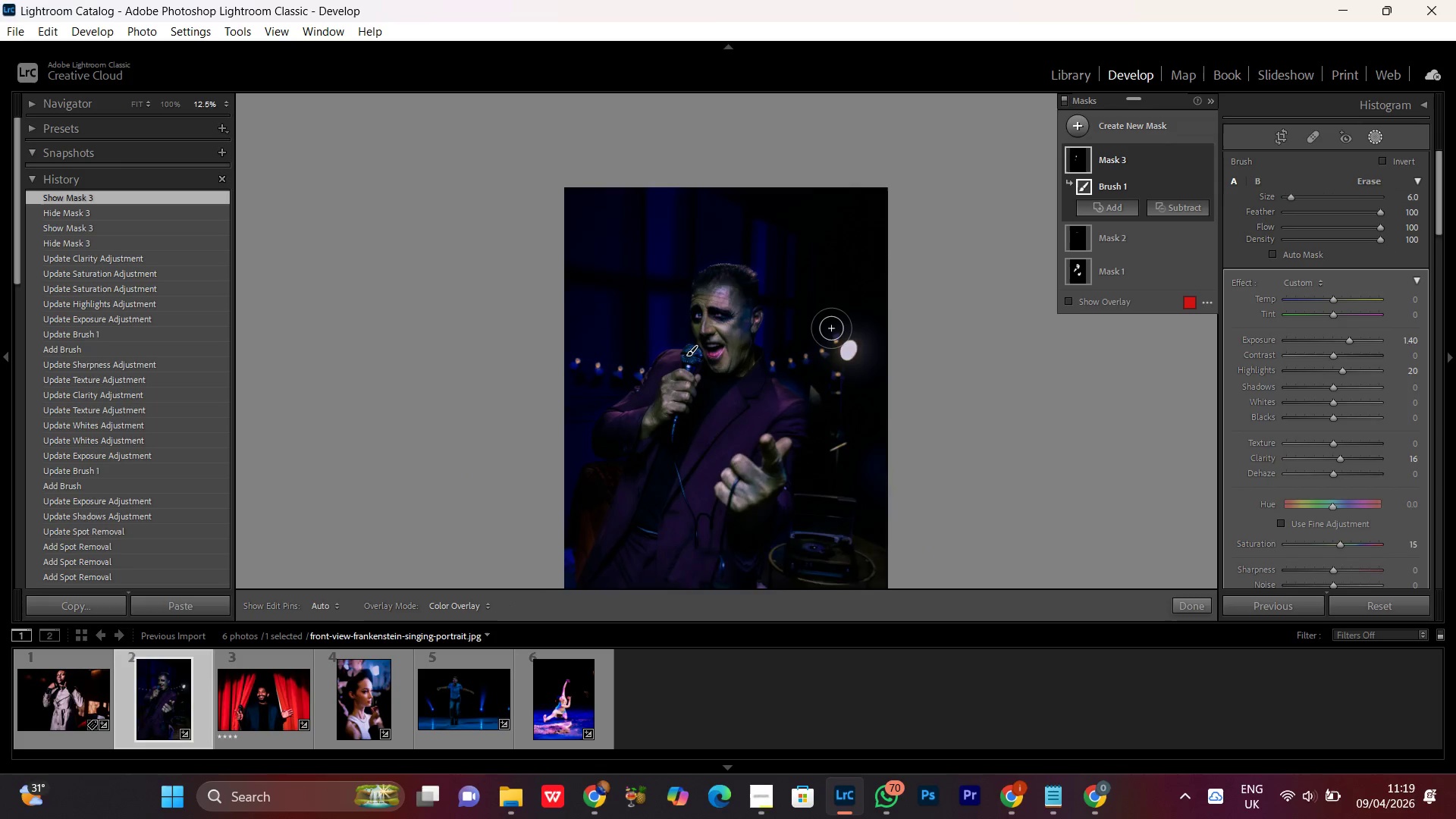 
key(Control+Equal)
 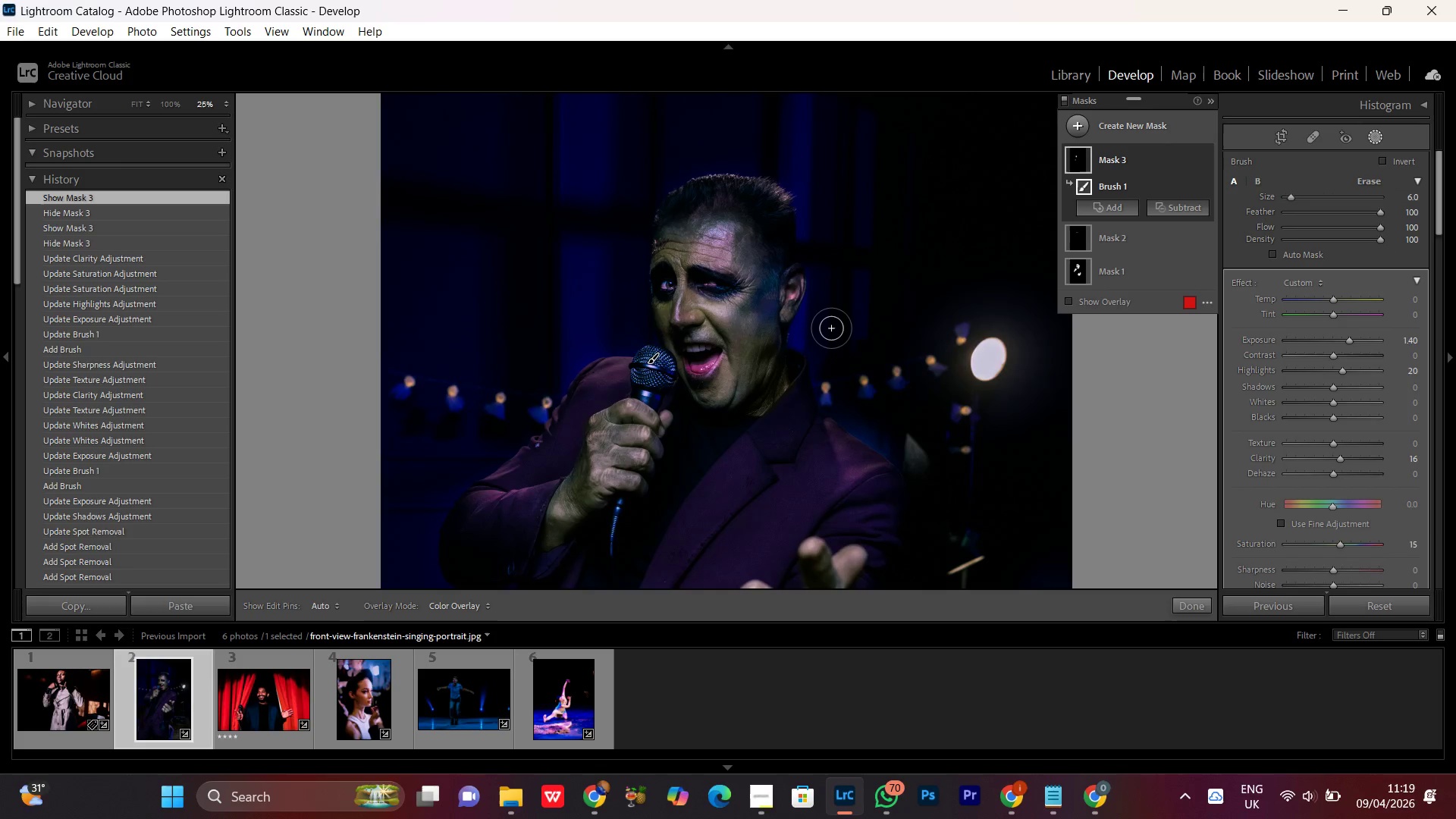 
key(Control+Equal)
 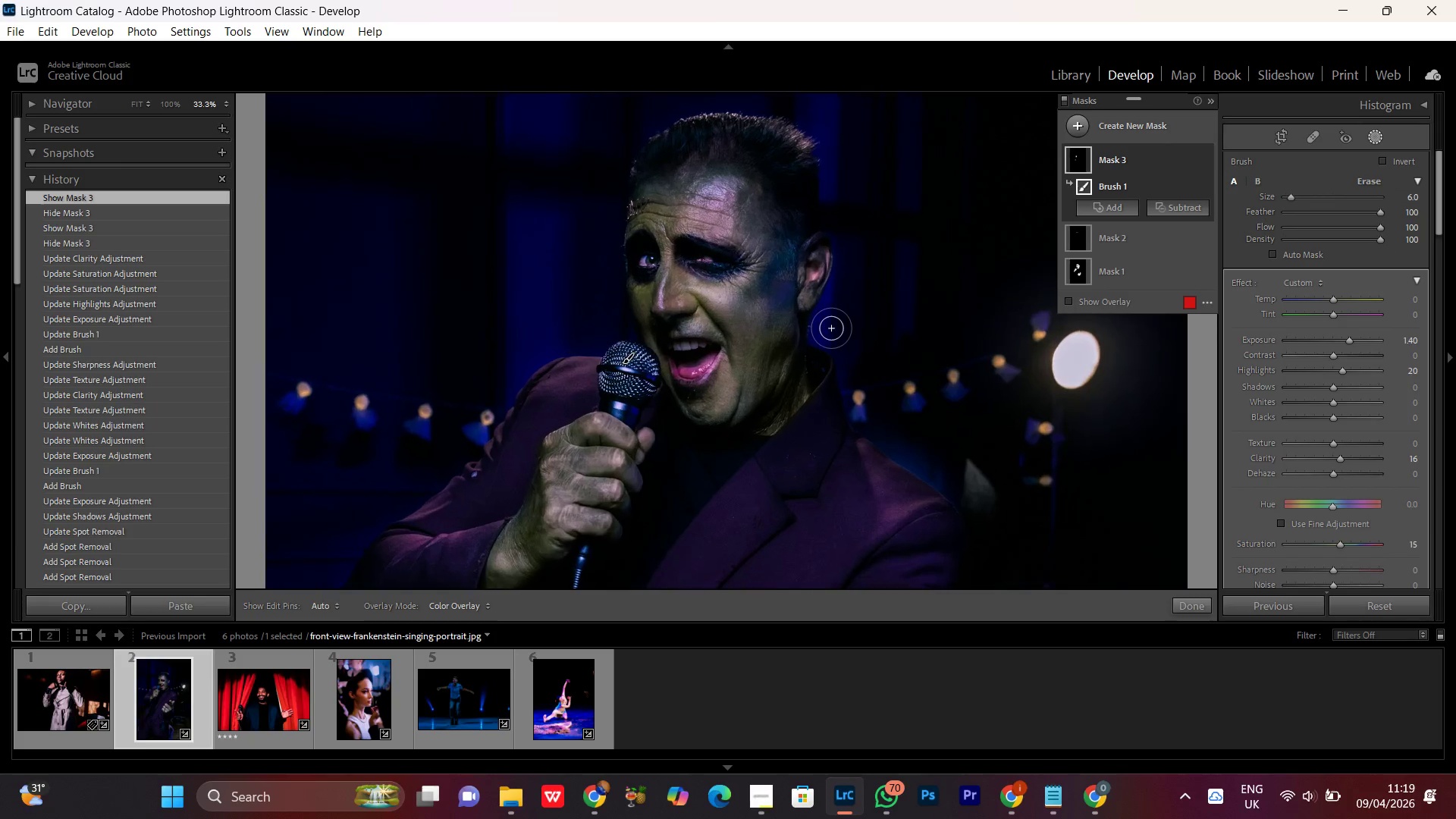 
key(Control+Equal)
 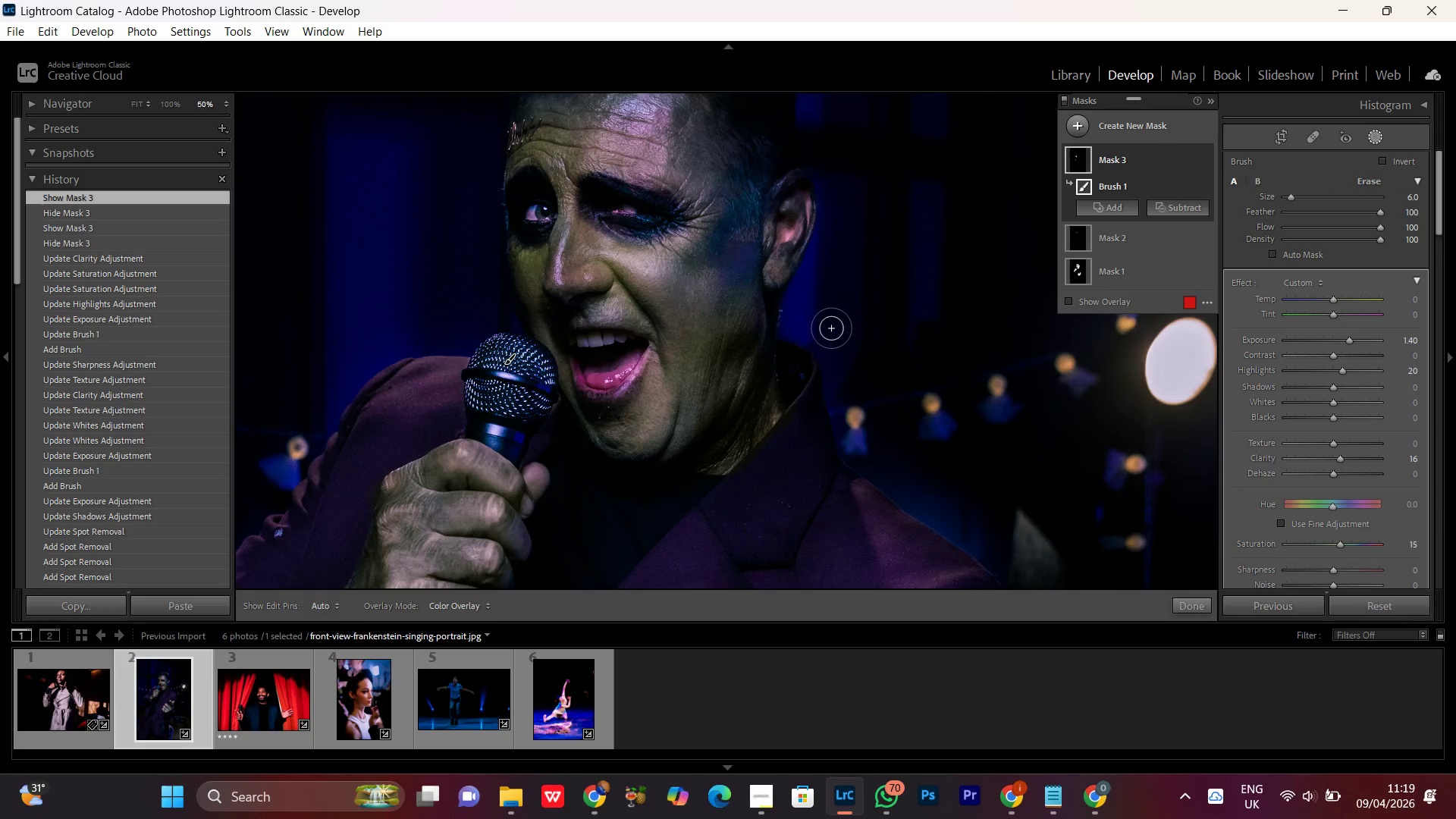 
key(Control+Equal)
 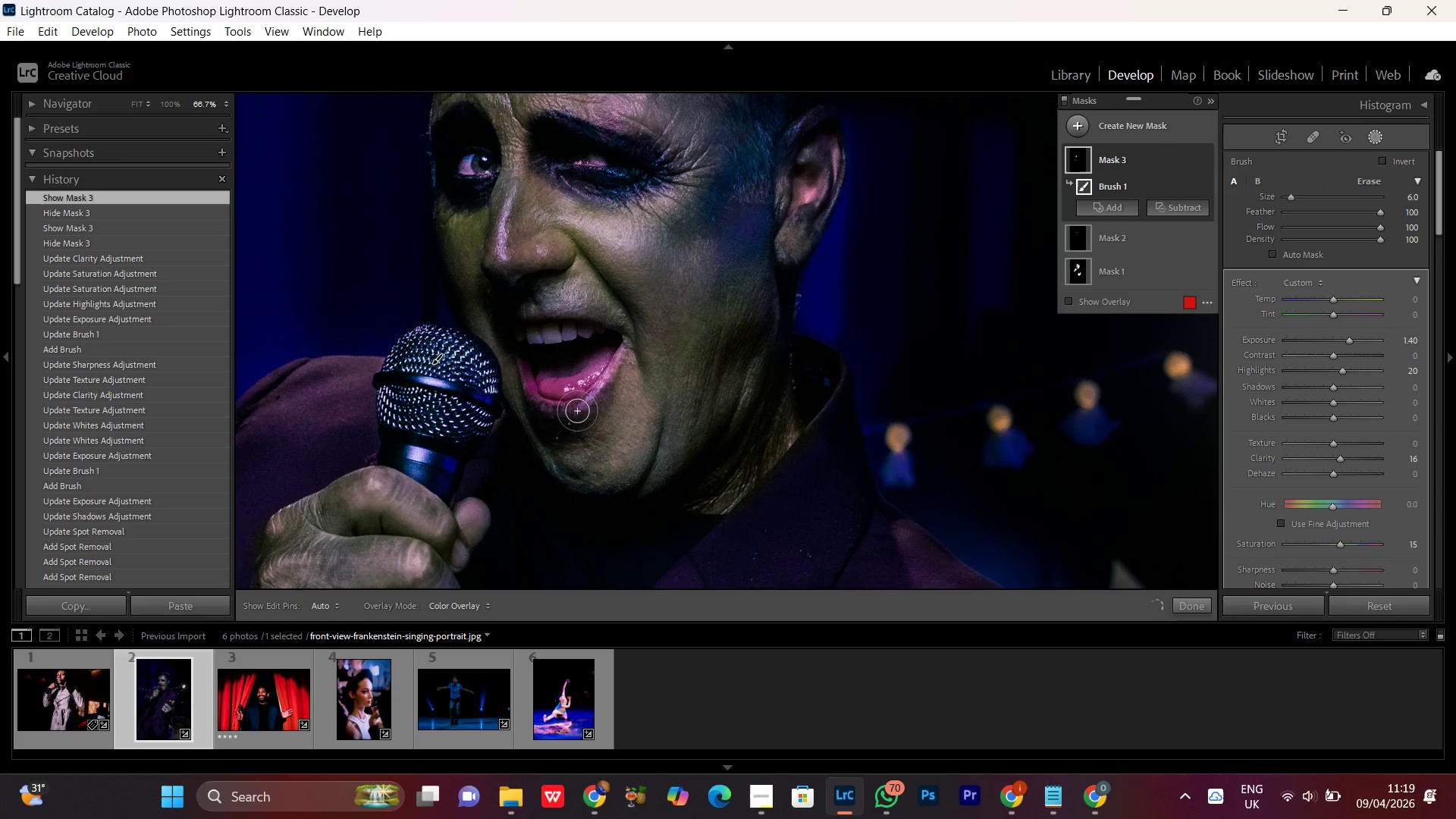 
key(Space)
 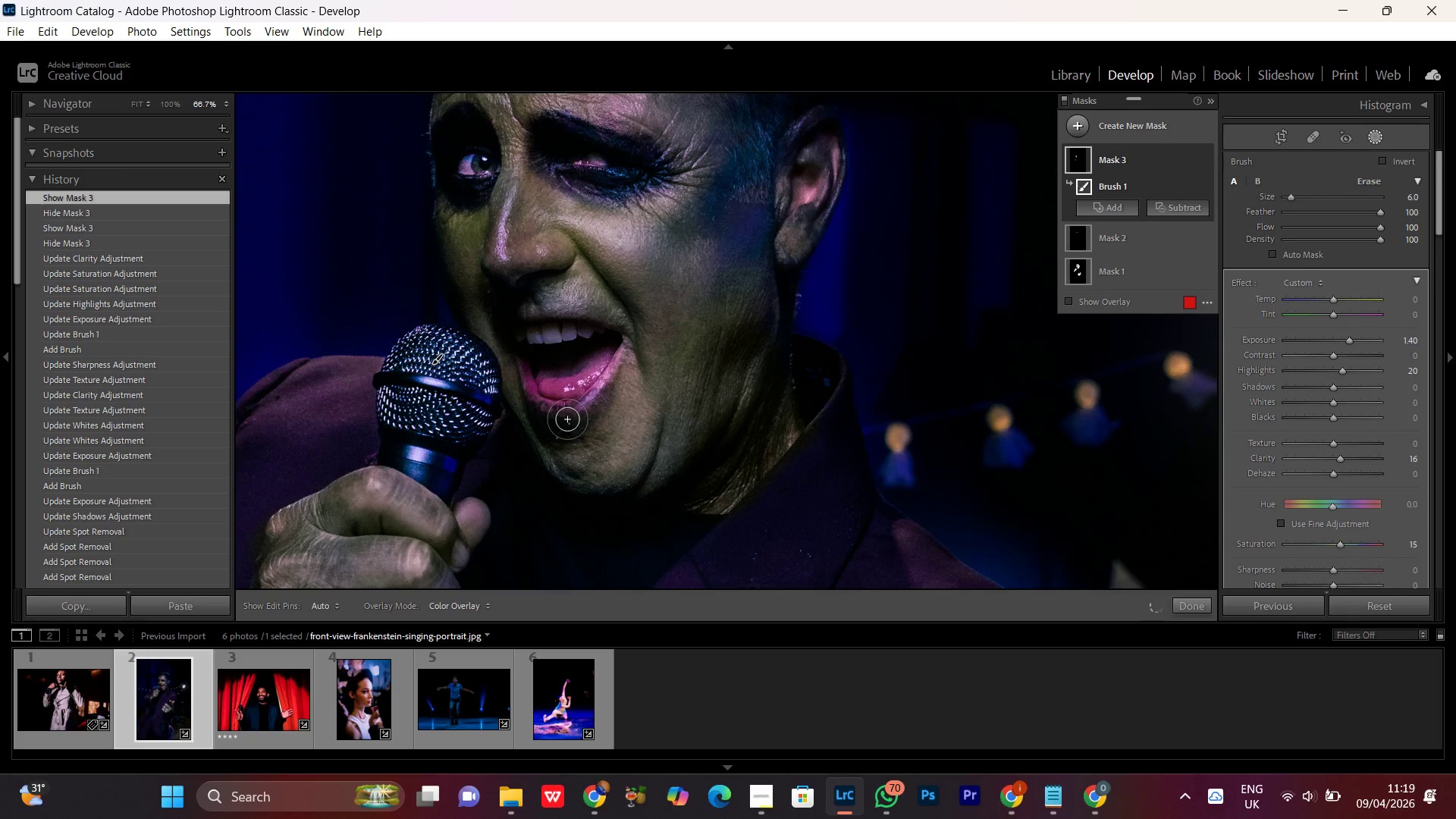 
hold_key(key=Space, duration=0.92)
 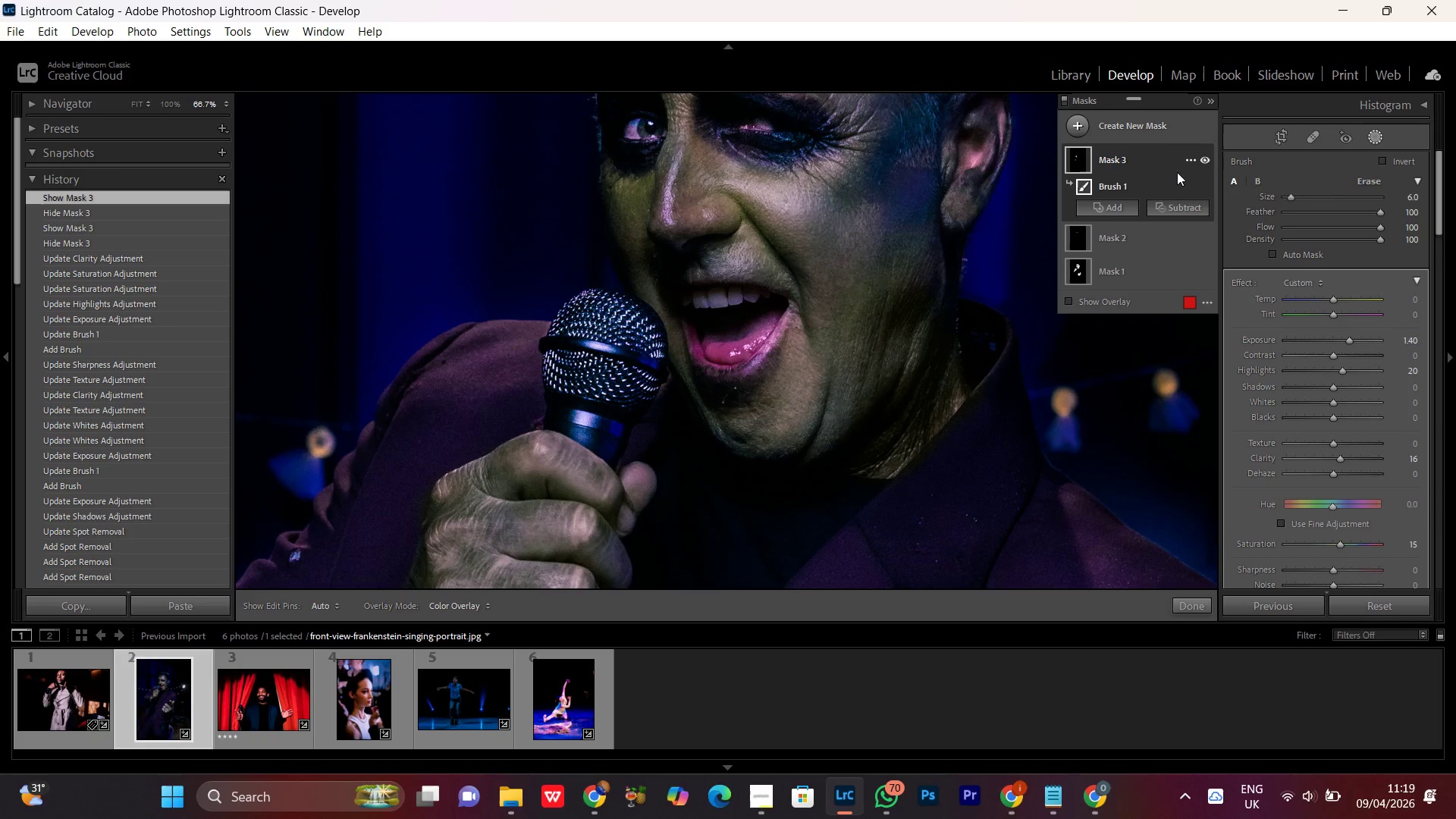 
left_click_drag(start_coordinate=[495, 410], to_coordinate=[661, 374])
 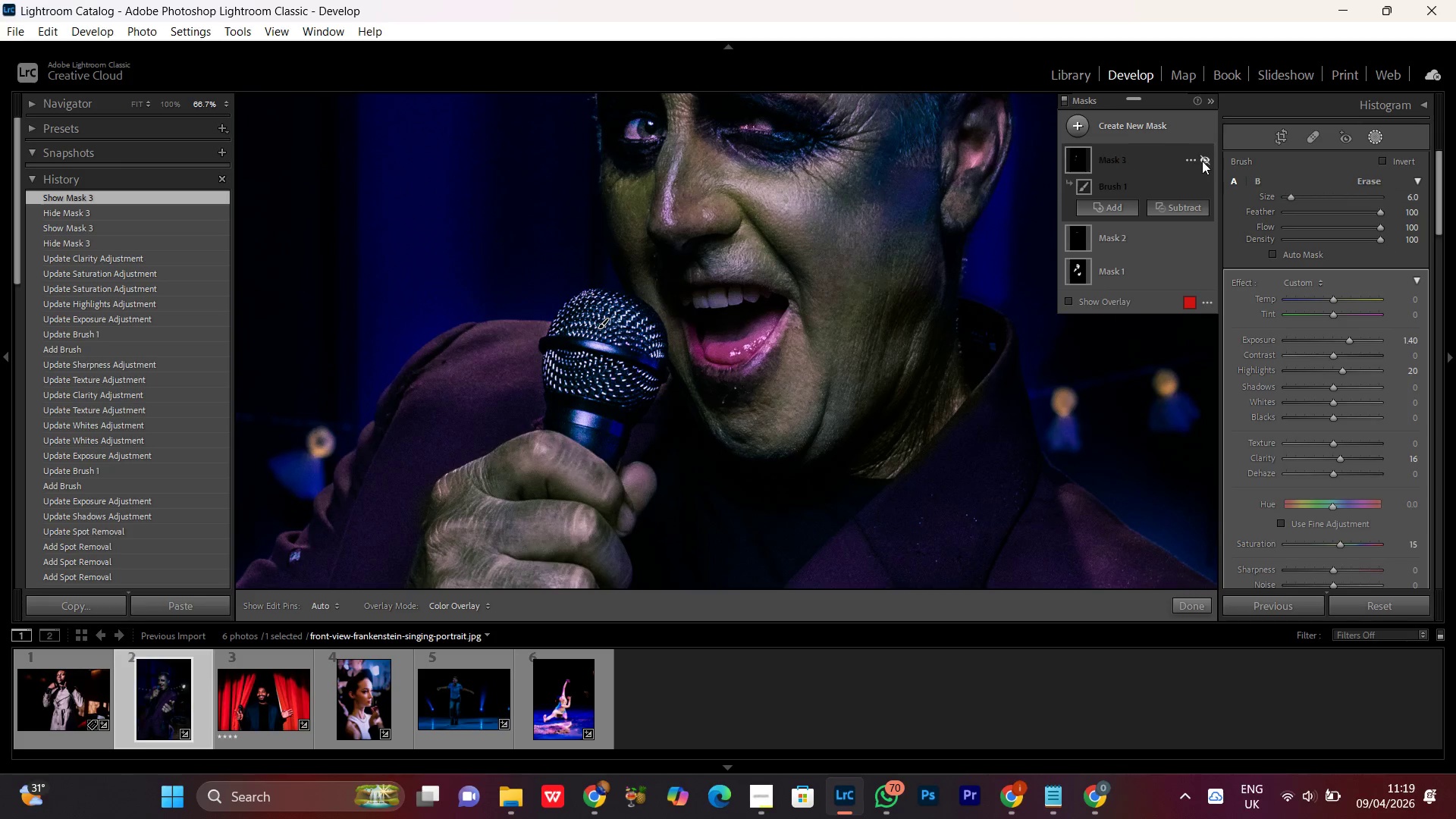 
left_click([1202, 161])
 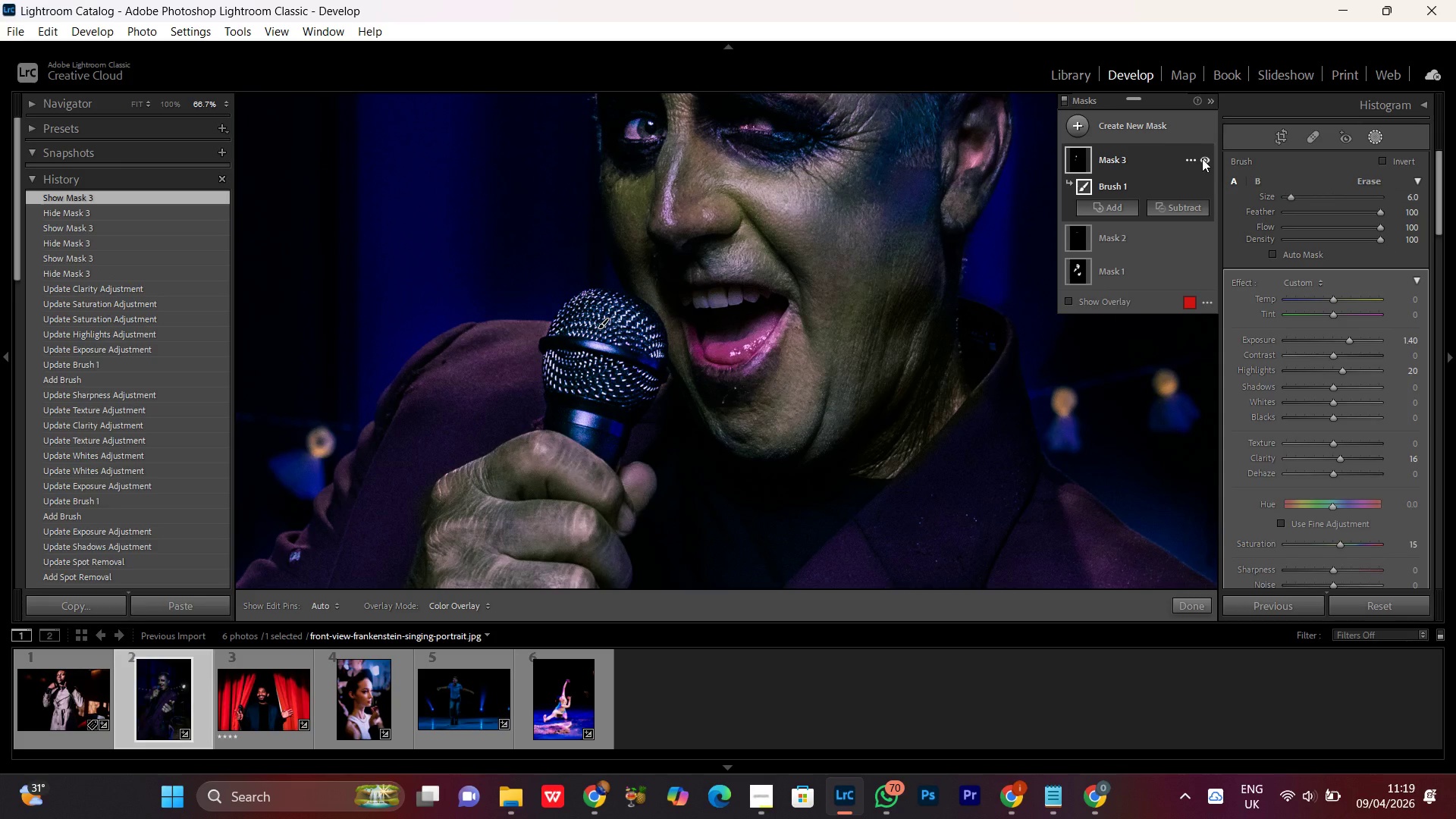 
left_click([1202, 158])
 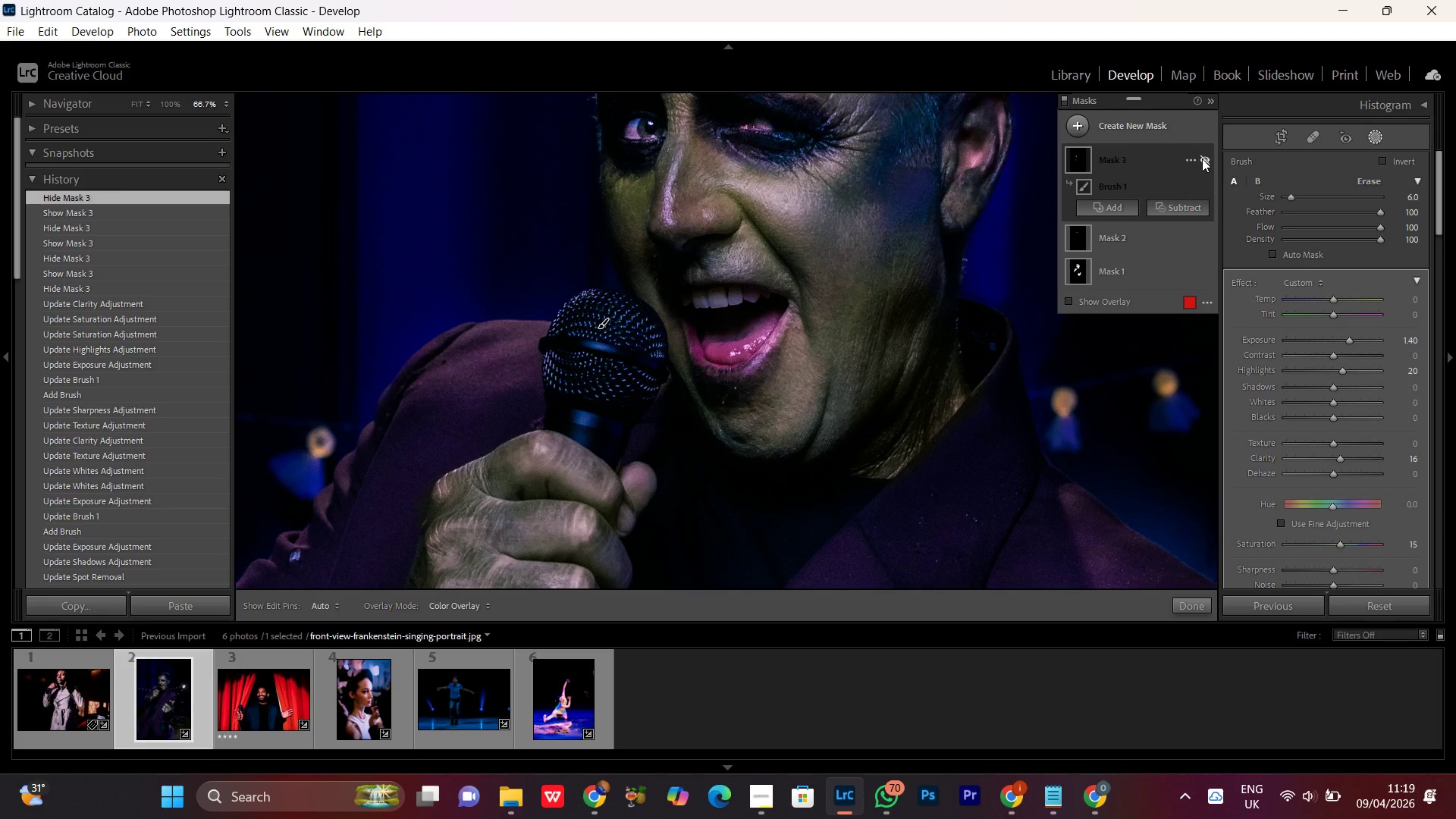 
left_click([1202, 158])
 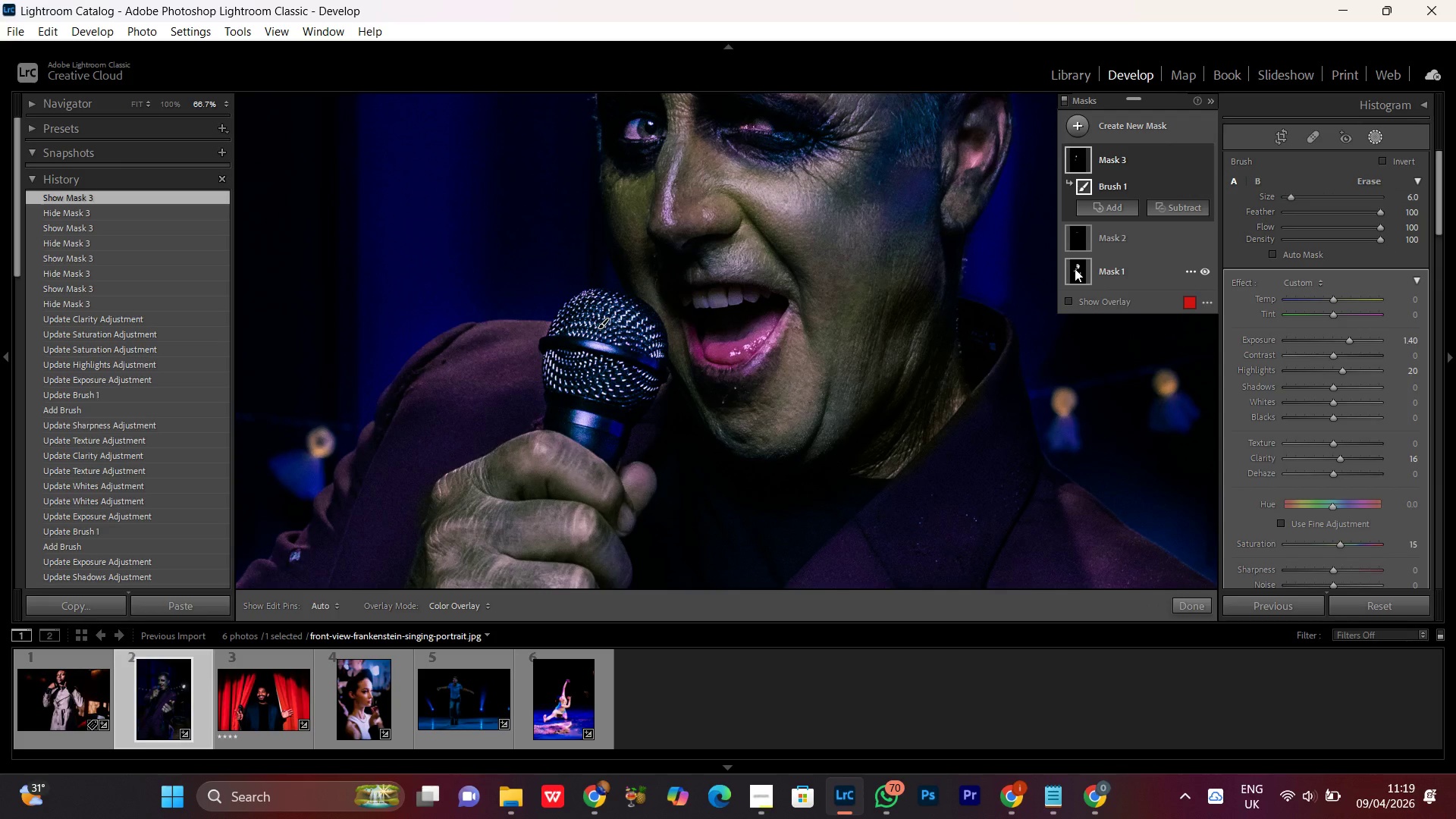 
key(Control+Minus)
 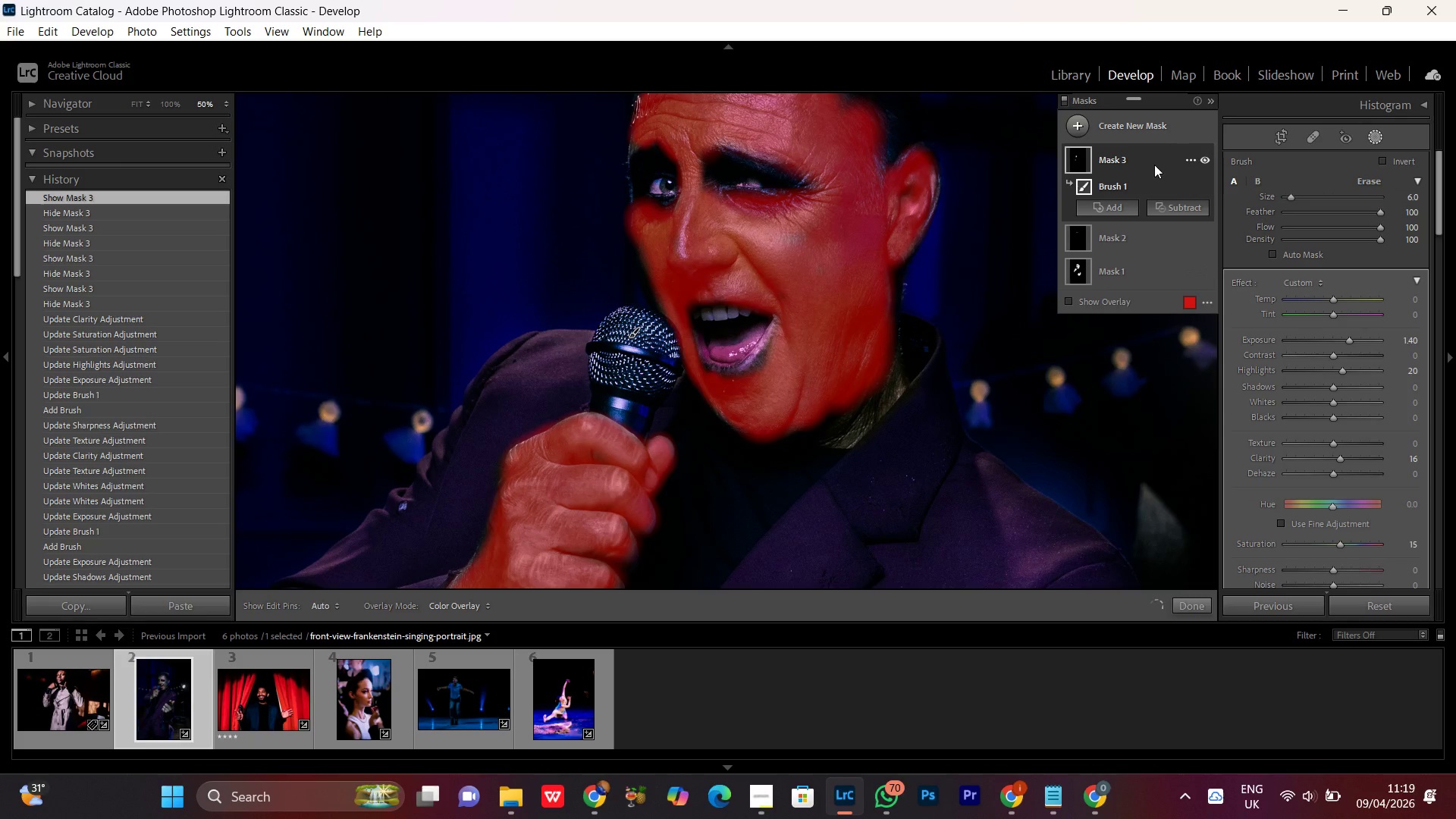 
left_click([1150, 160])
 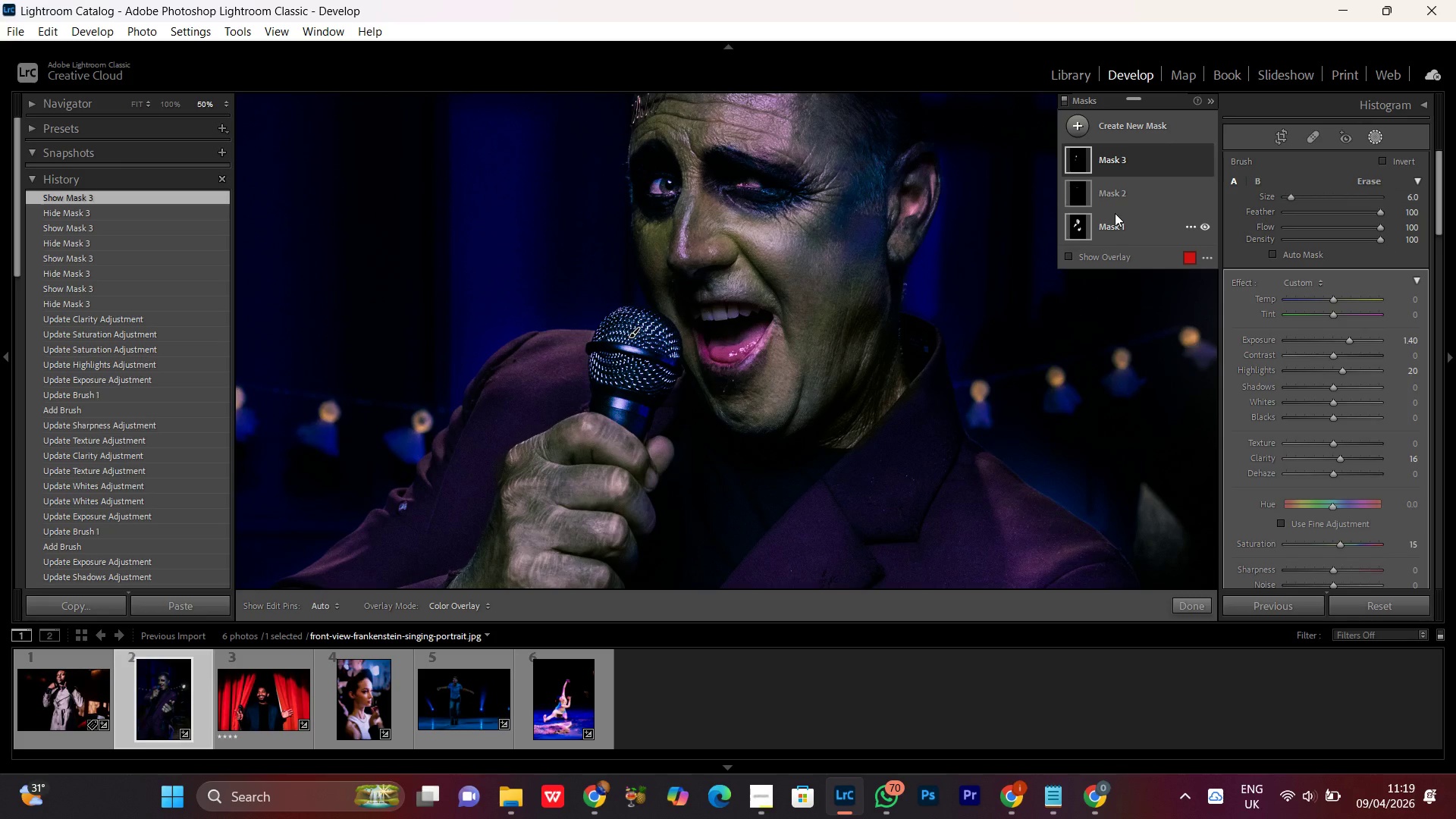 
key(Control+Minus)
 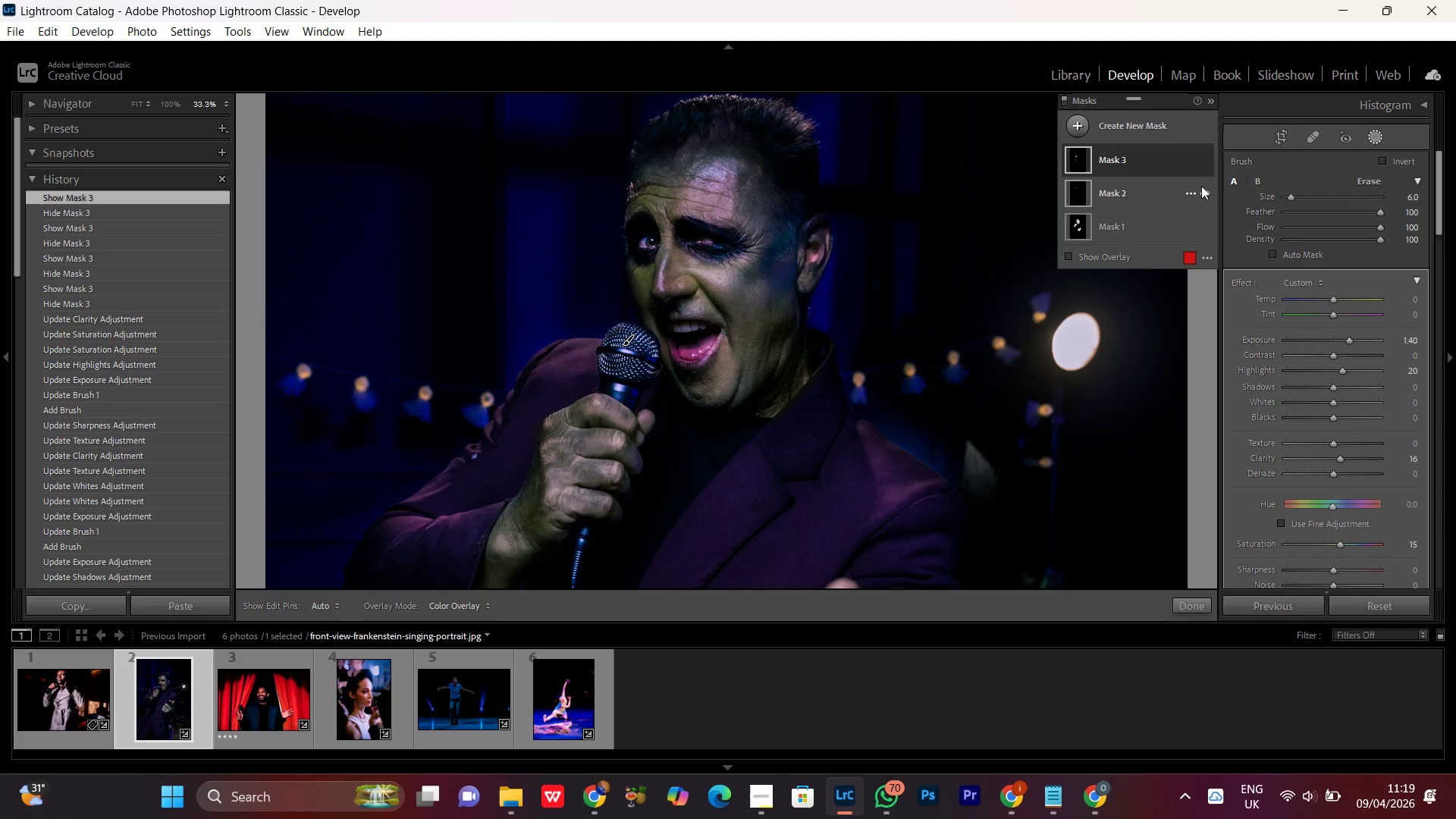 
left_click([1204, 159])
 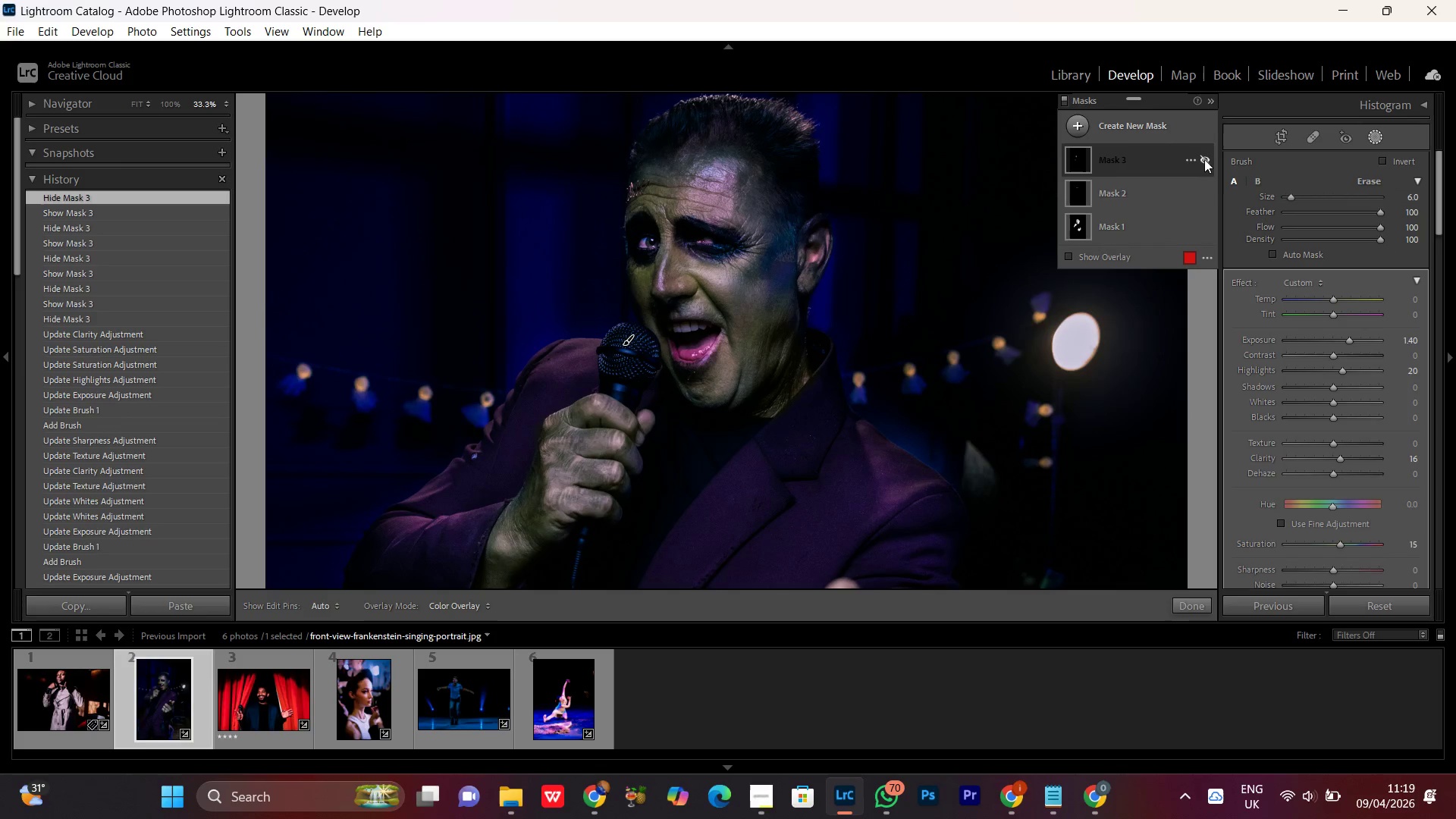 
left_click([1204, 159])
 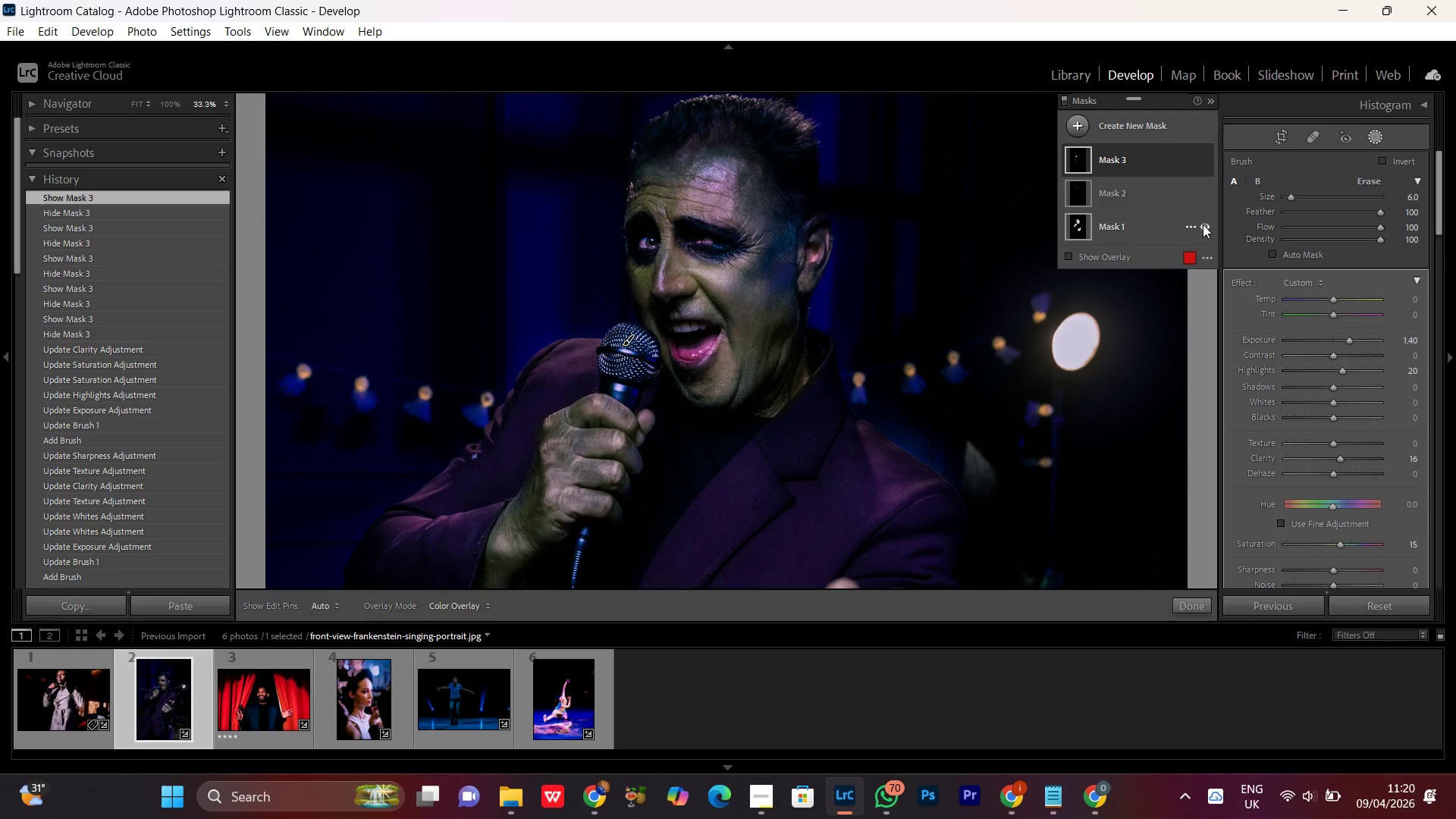 
left_click([1203, 228])
 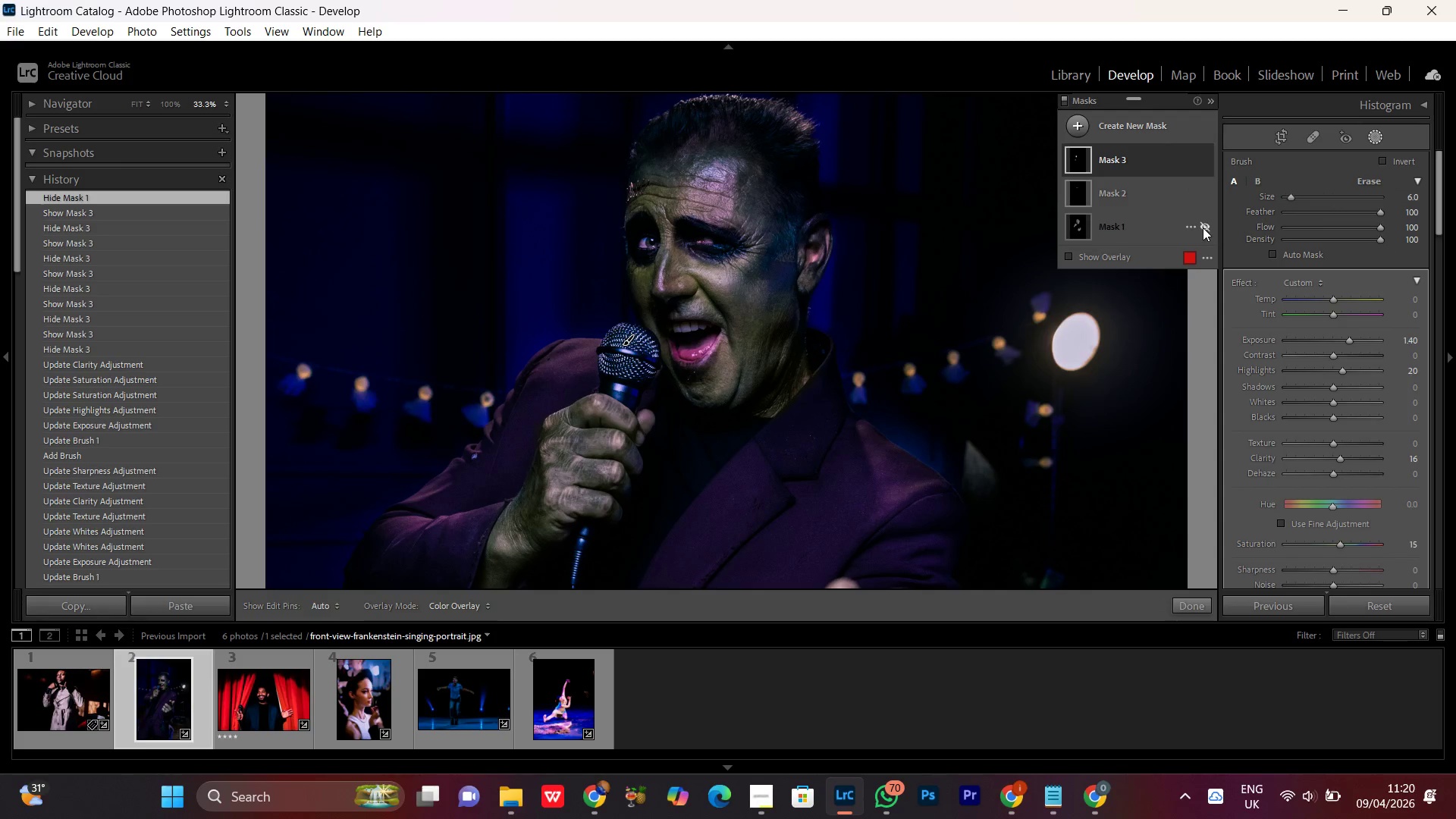 
left_click([1203, 228])
 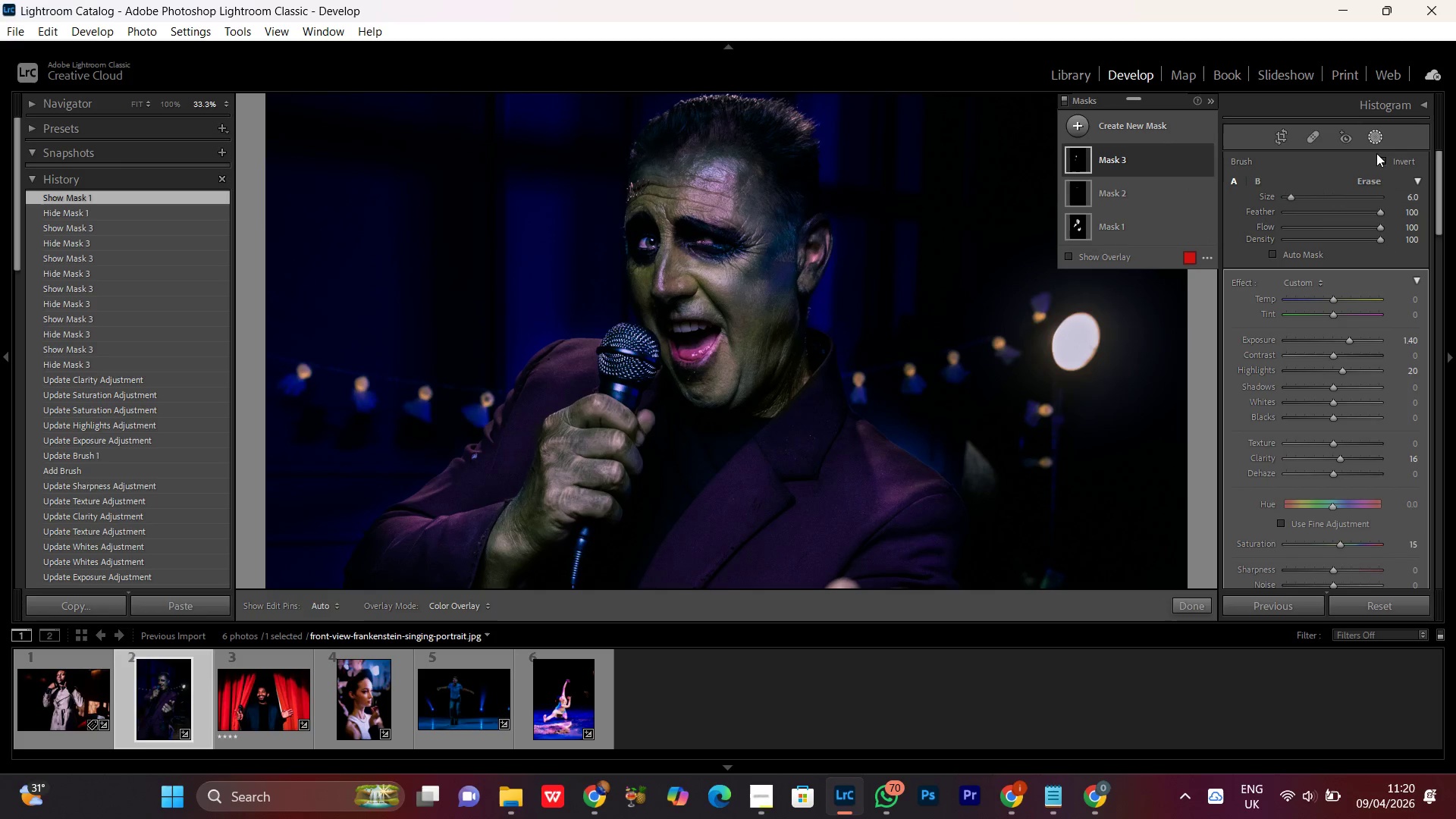 
left_click([1375, 143])
 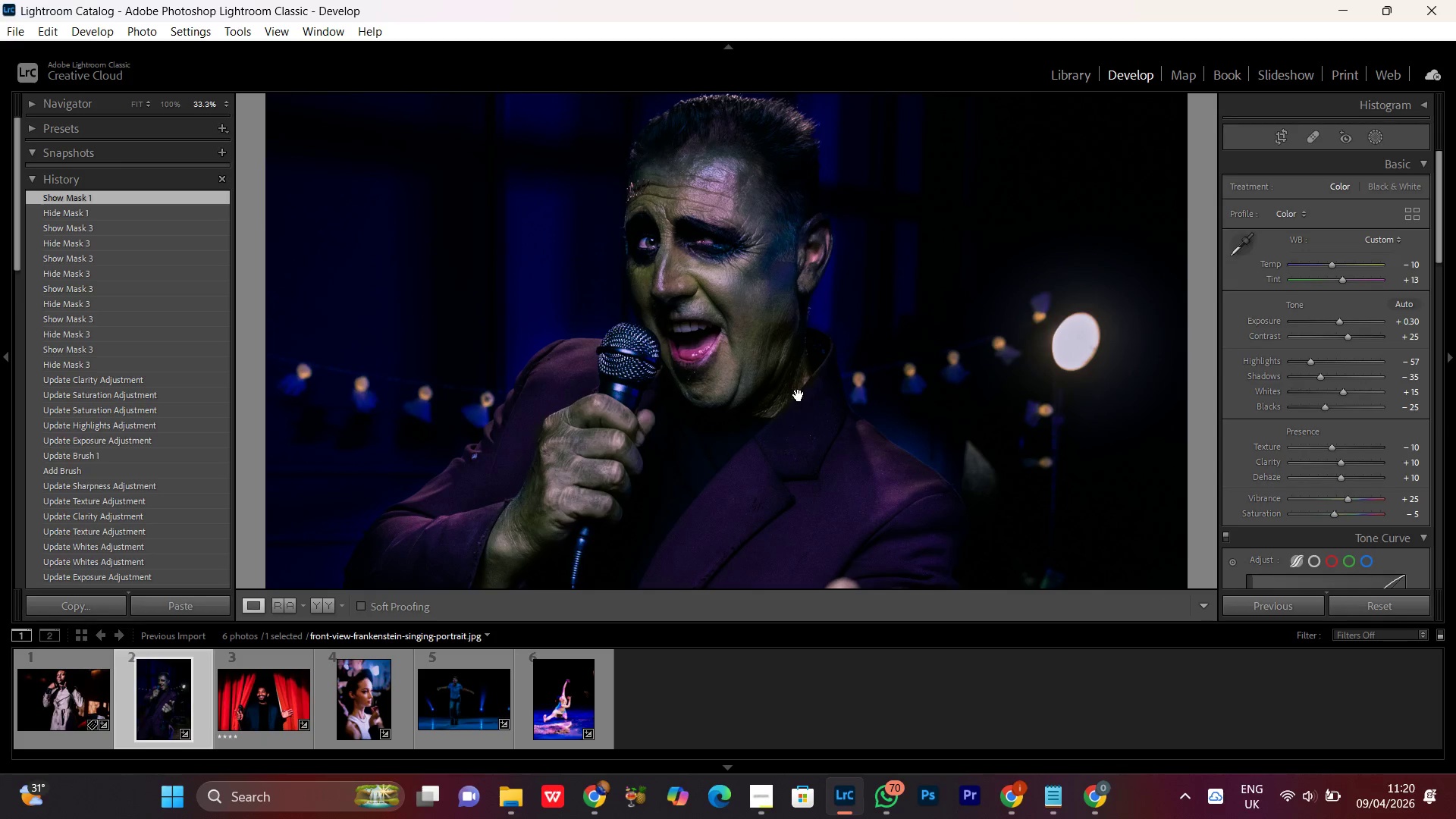 
left_click([795, 372])
 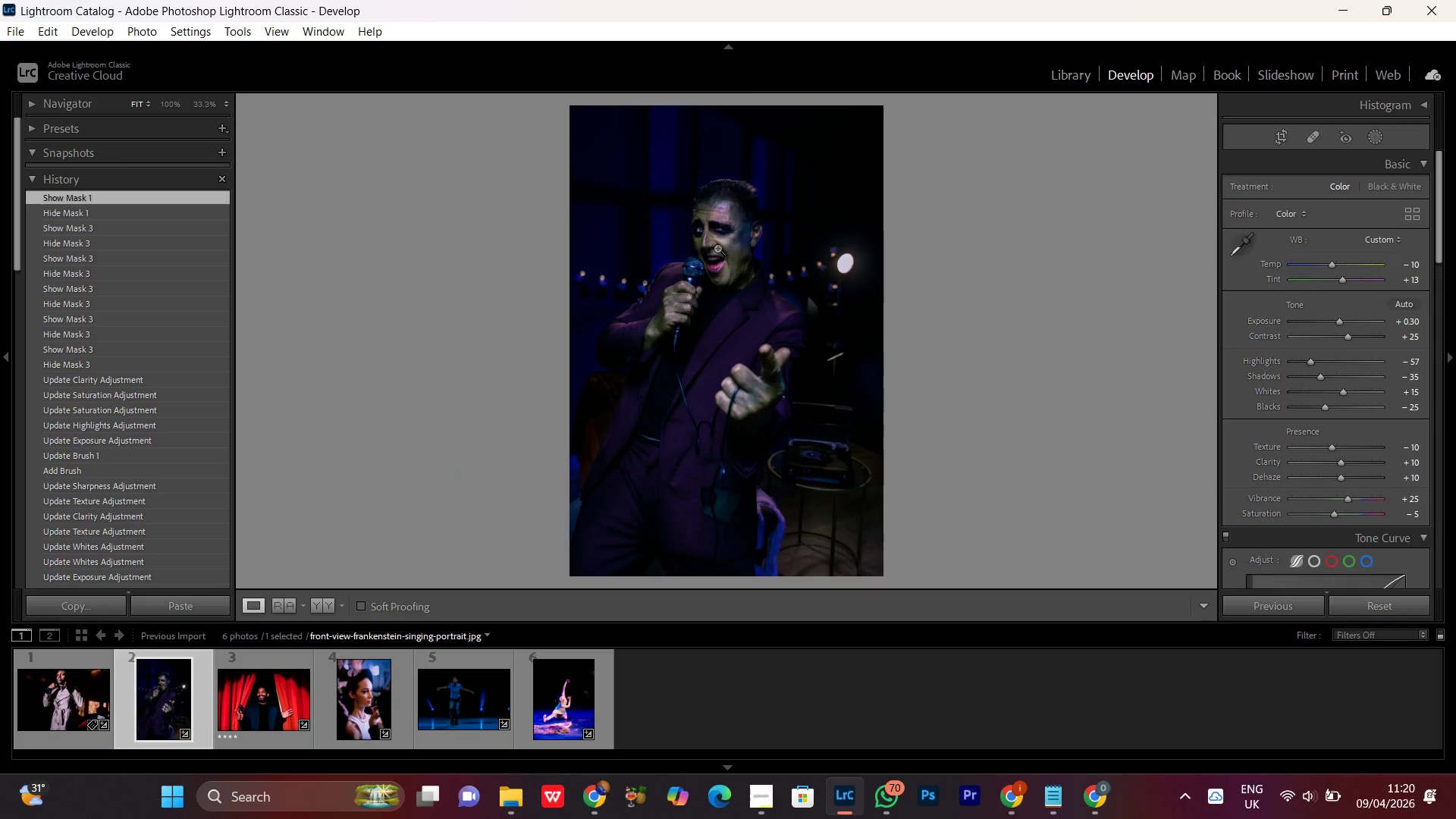 
left_click([745, 237])
 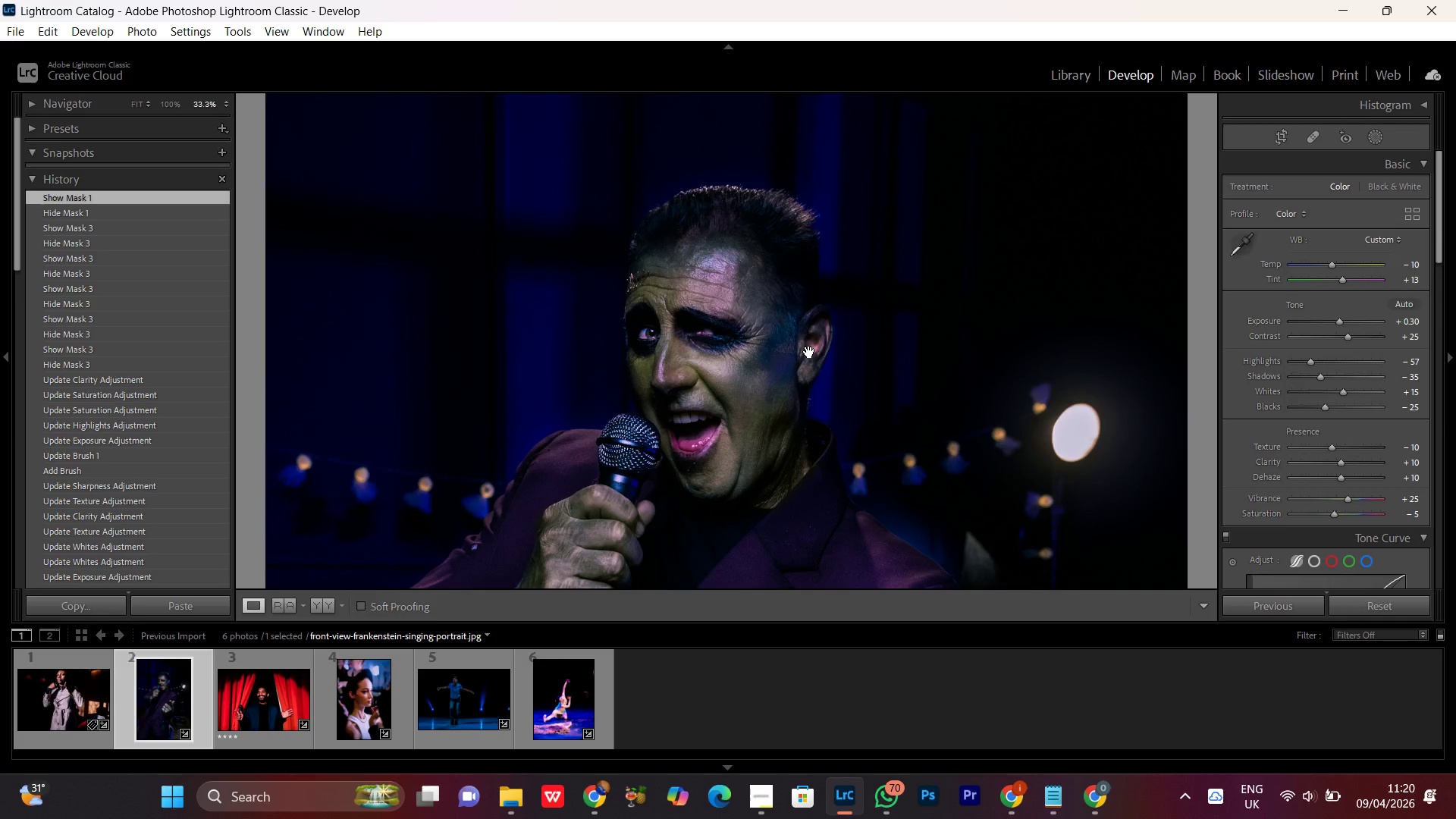 
key(Control+Equal)
 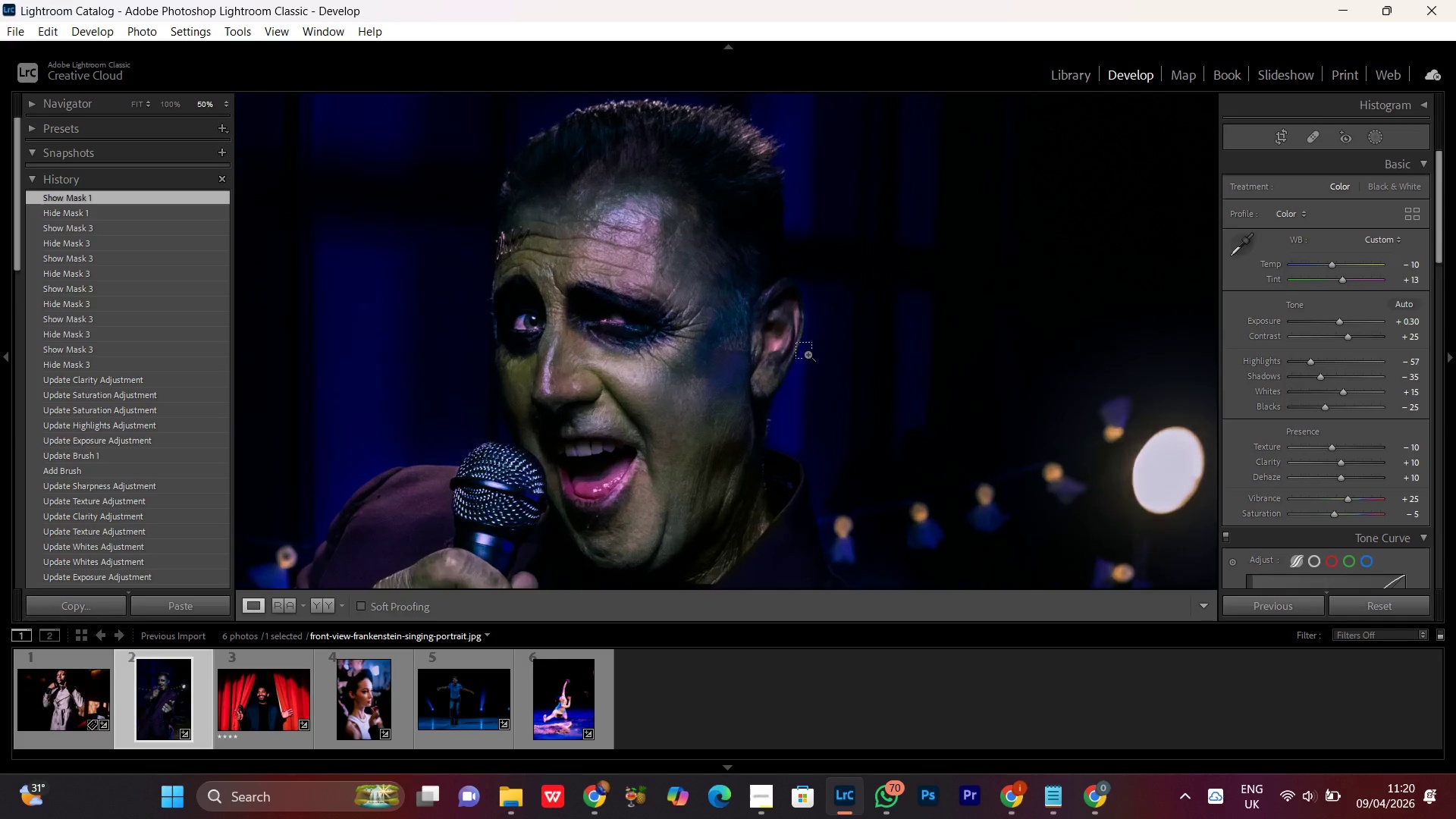 
key(Control+Equal)
 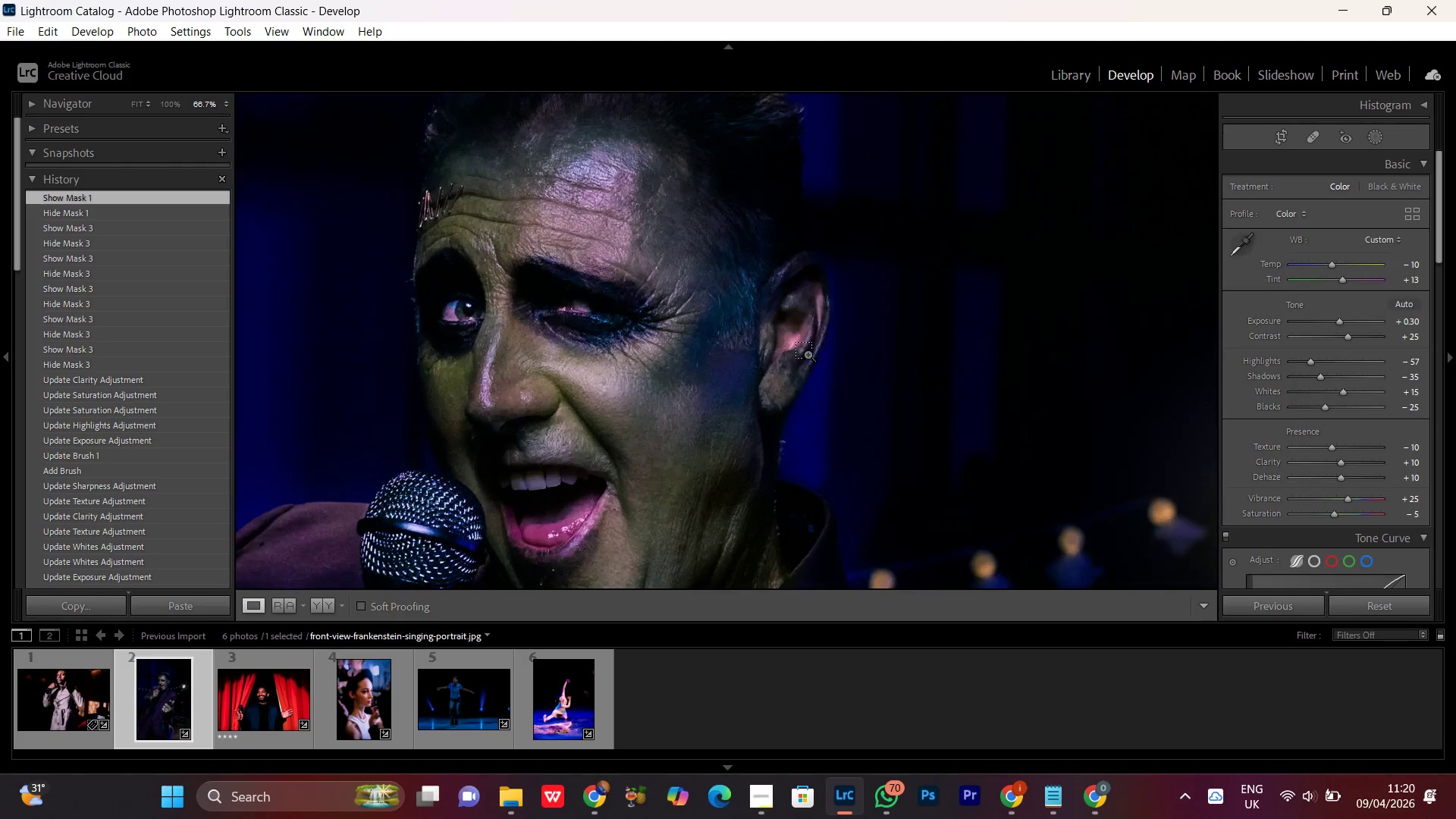 
key(Control+Equal)
 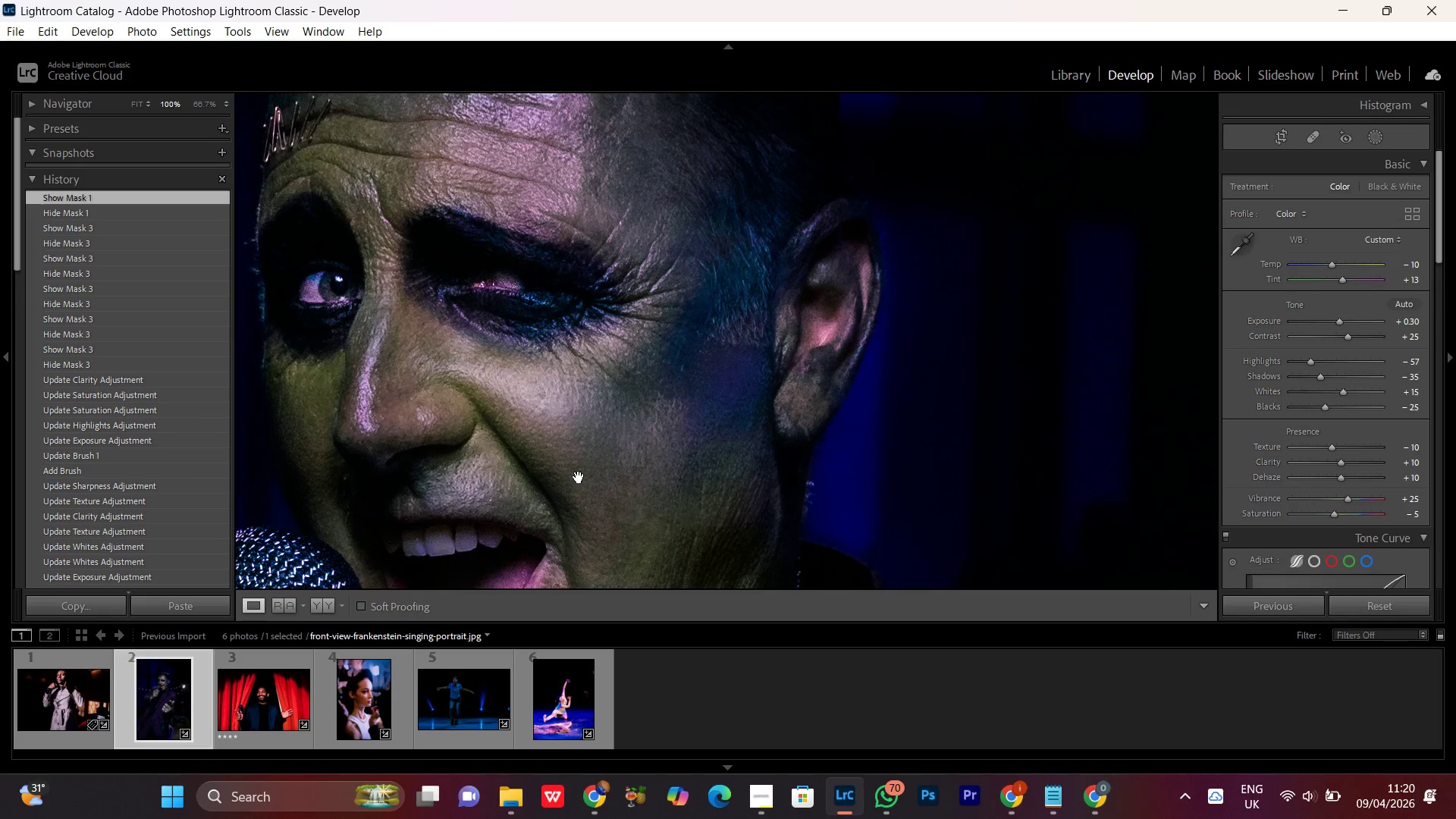 
left_click_drag(start_coordinate=[570, 470], to_coordinate=[638, 469])
 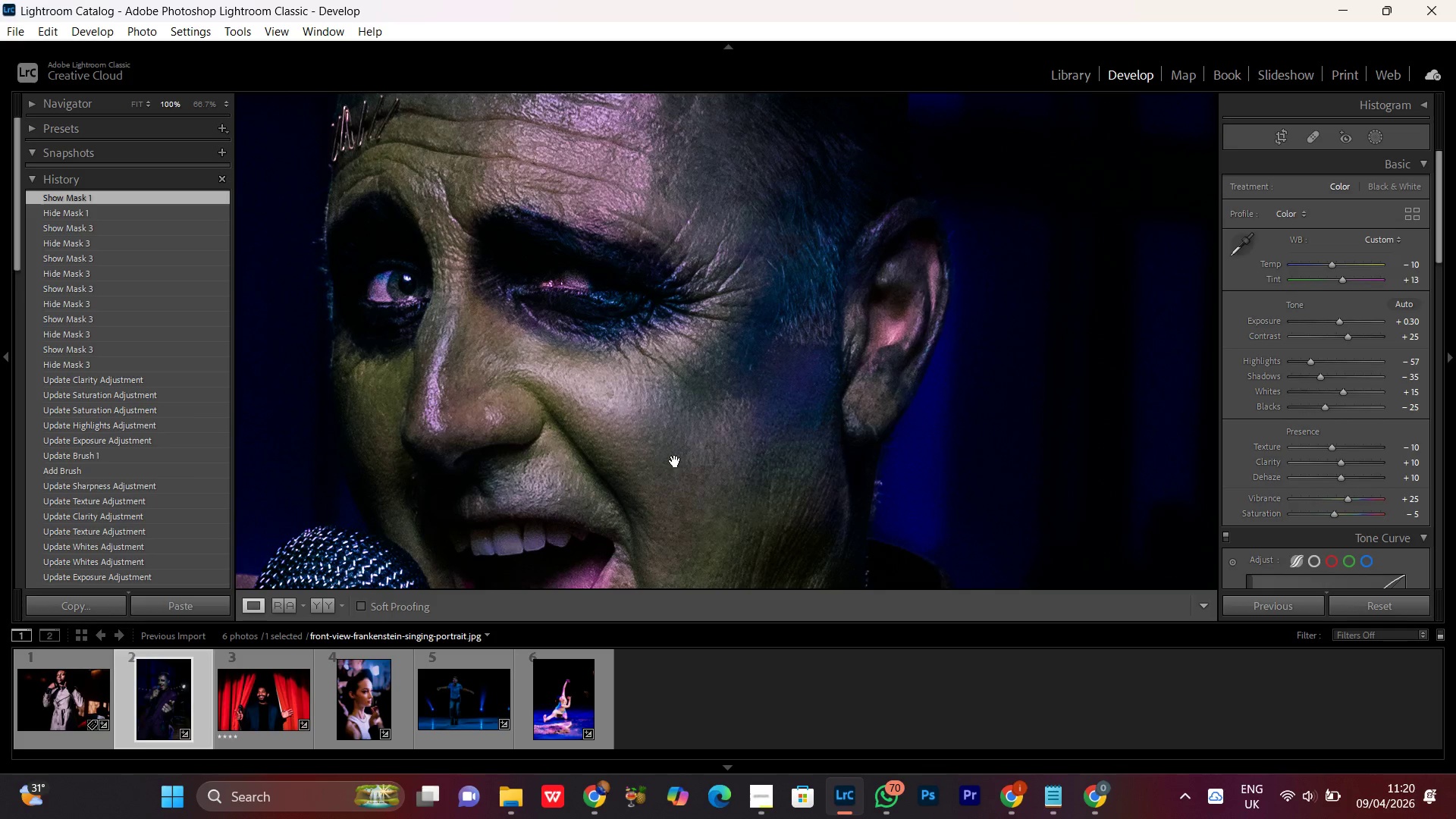 
left_click_drag(start_coordinate=[675, 465], to_coordinate=[710, 369])
 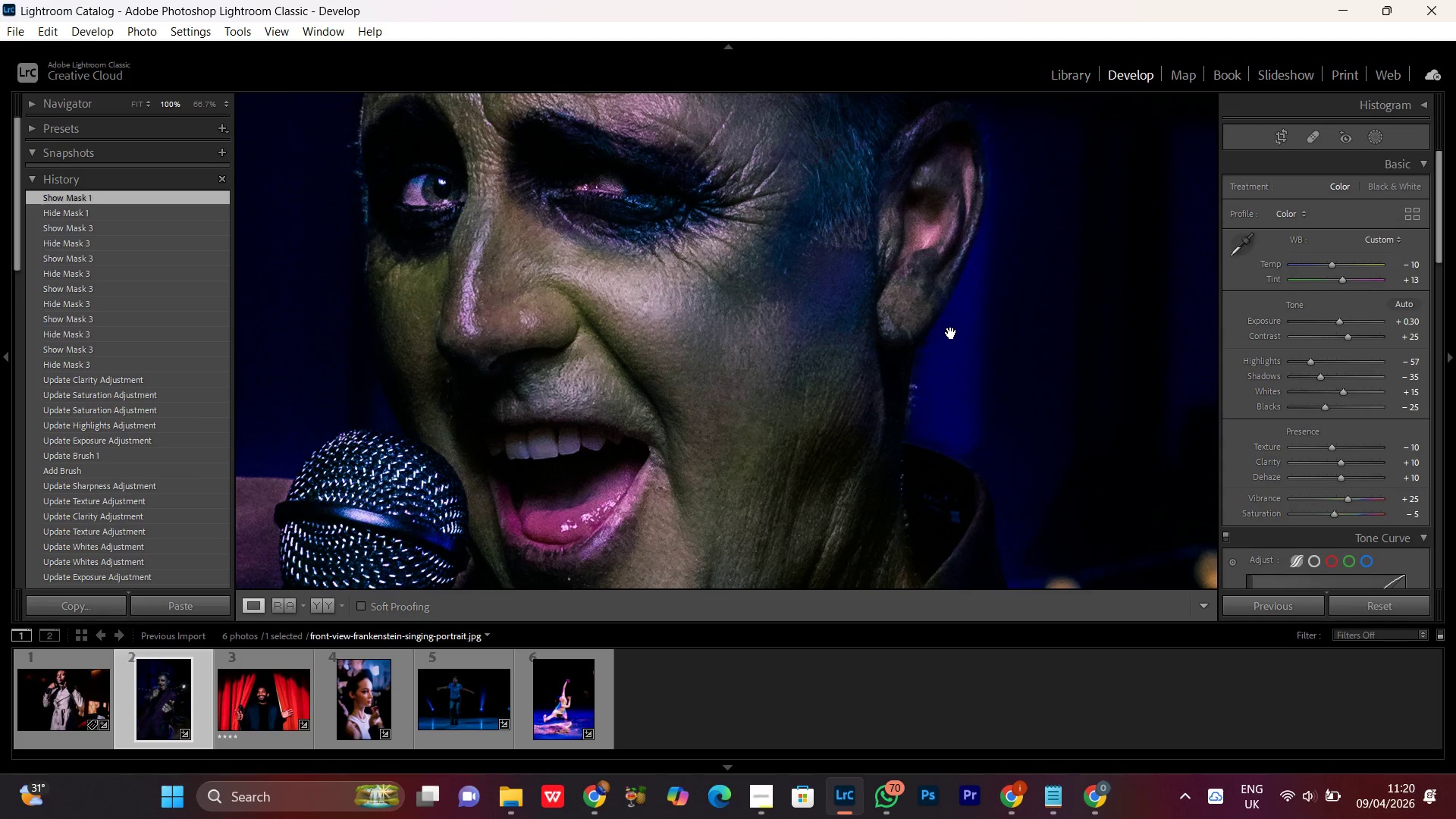 
key(Control+Equal)
 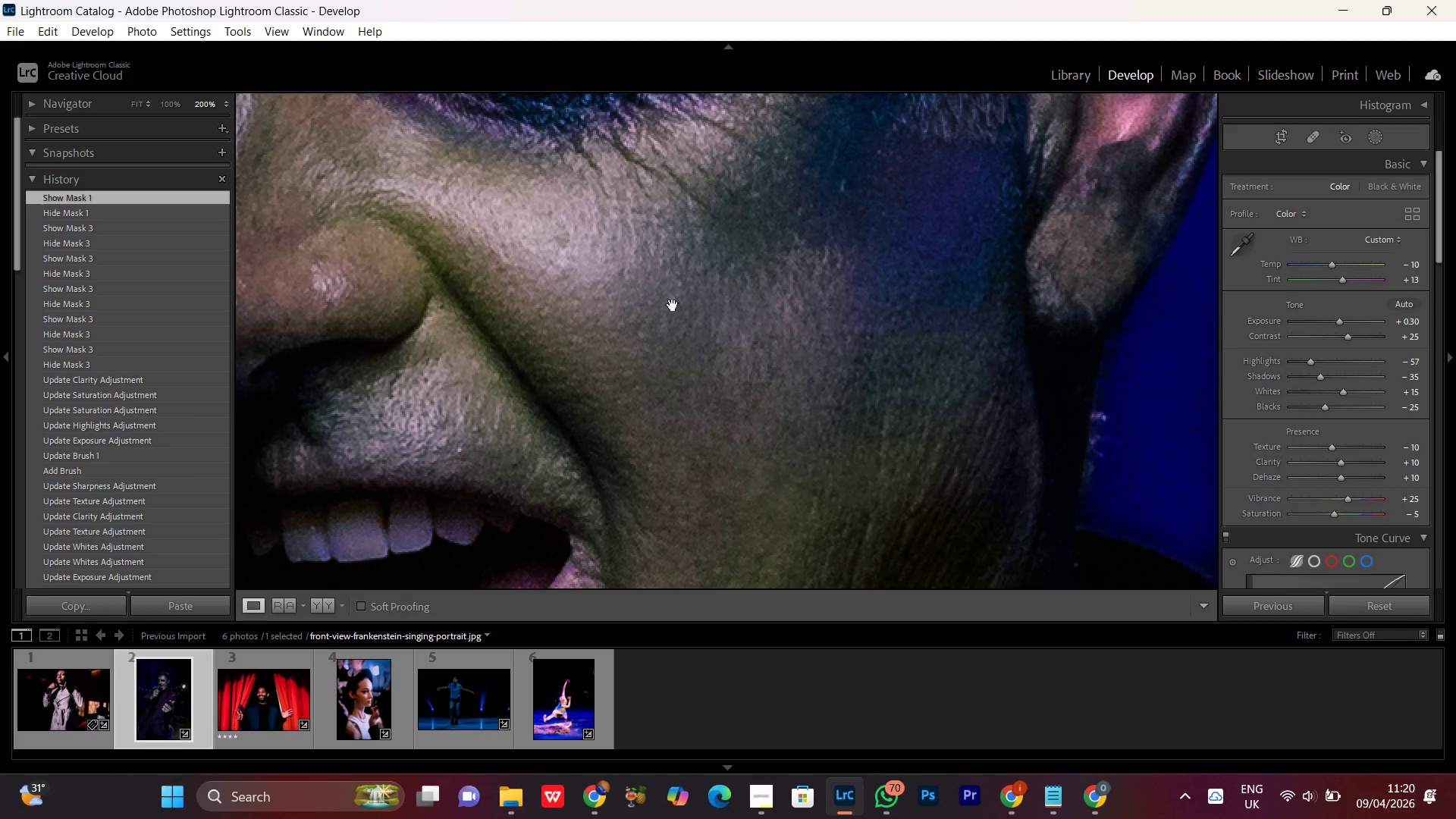 
left_click_drag(start_coordinate=[660, 249], to_coordinate=[731, 333])
 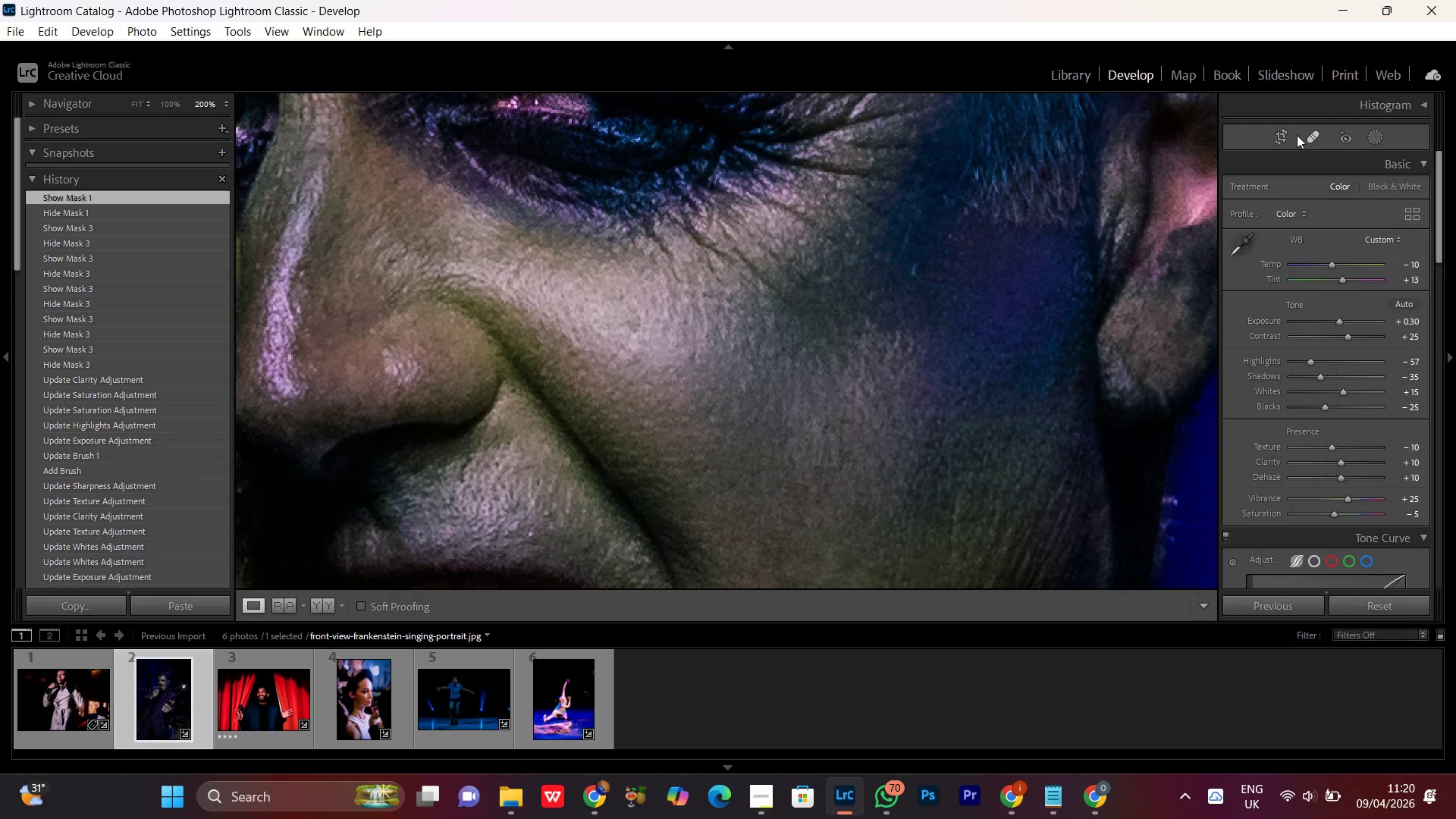 
left_click([1307, 133])
 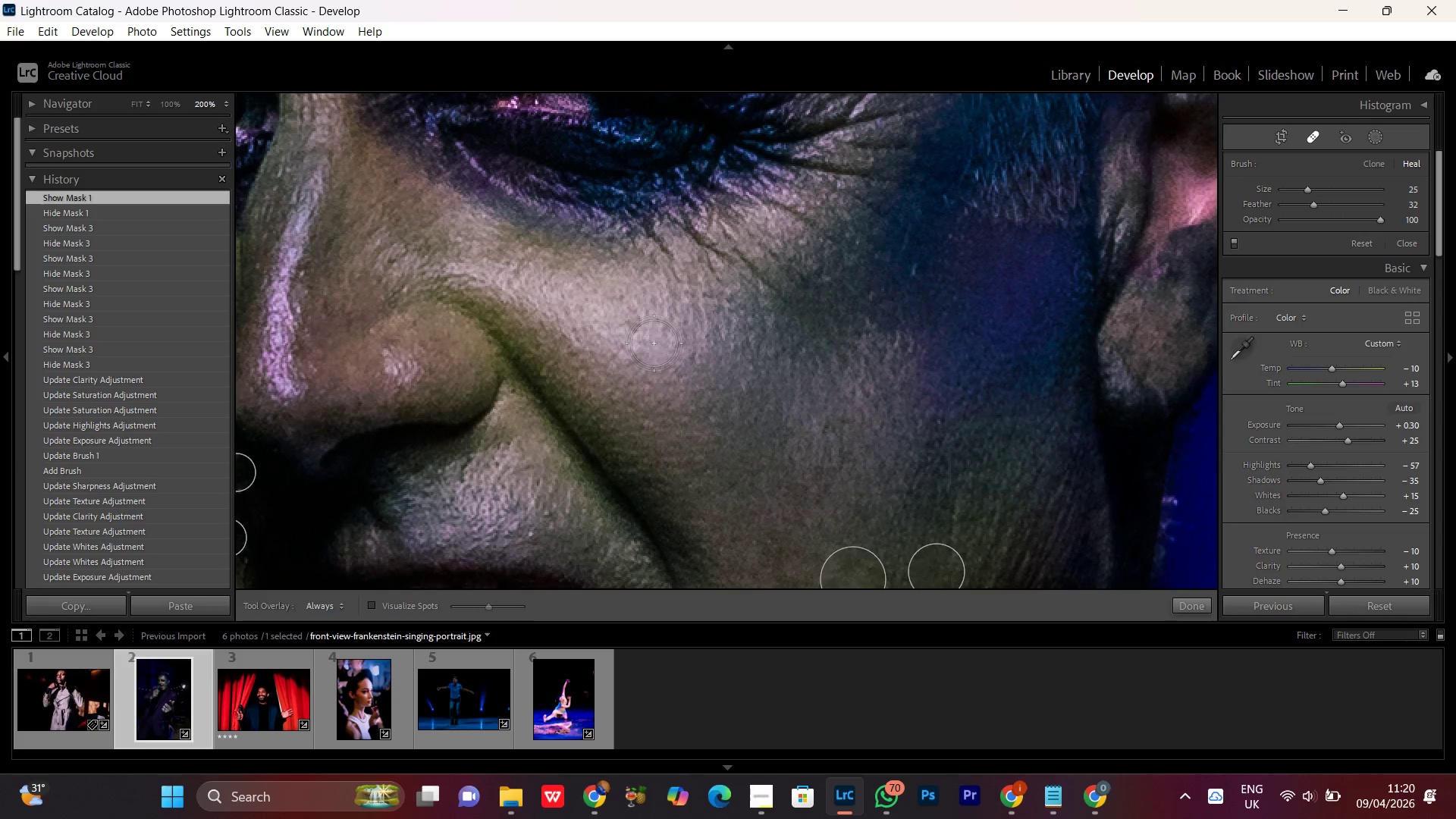 
scroll: coordinate [645, 328], scroll_direction: down, amount: 2.0
 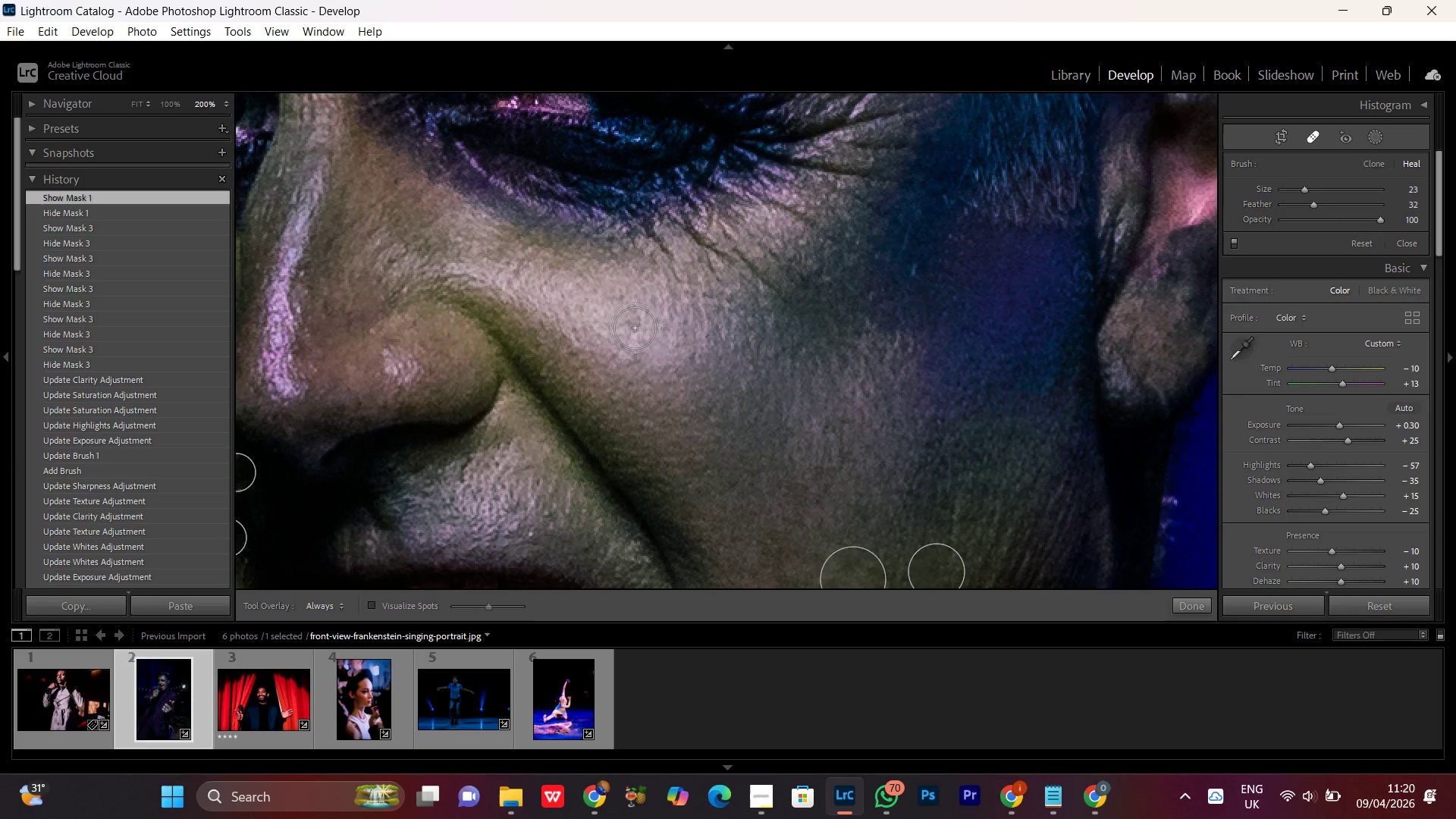 
left_click([635, 328])
 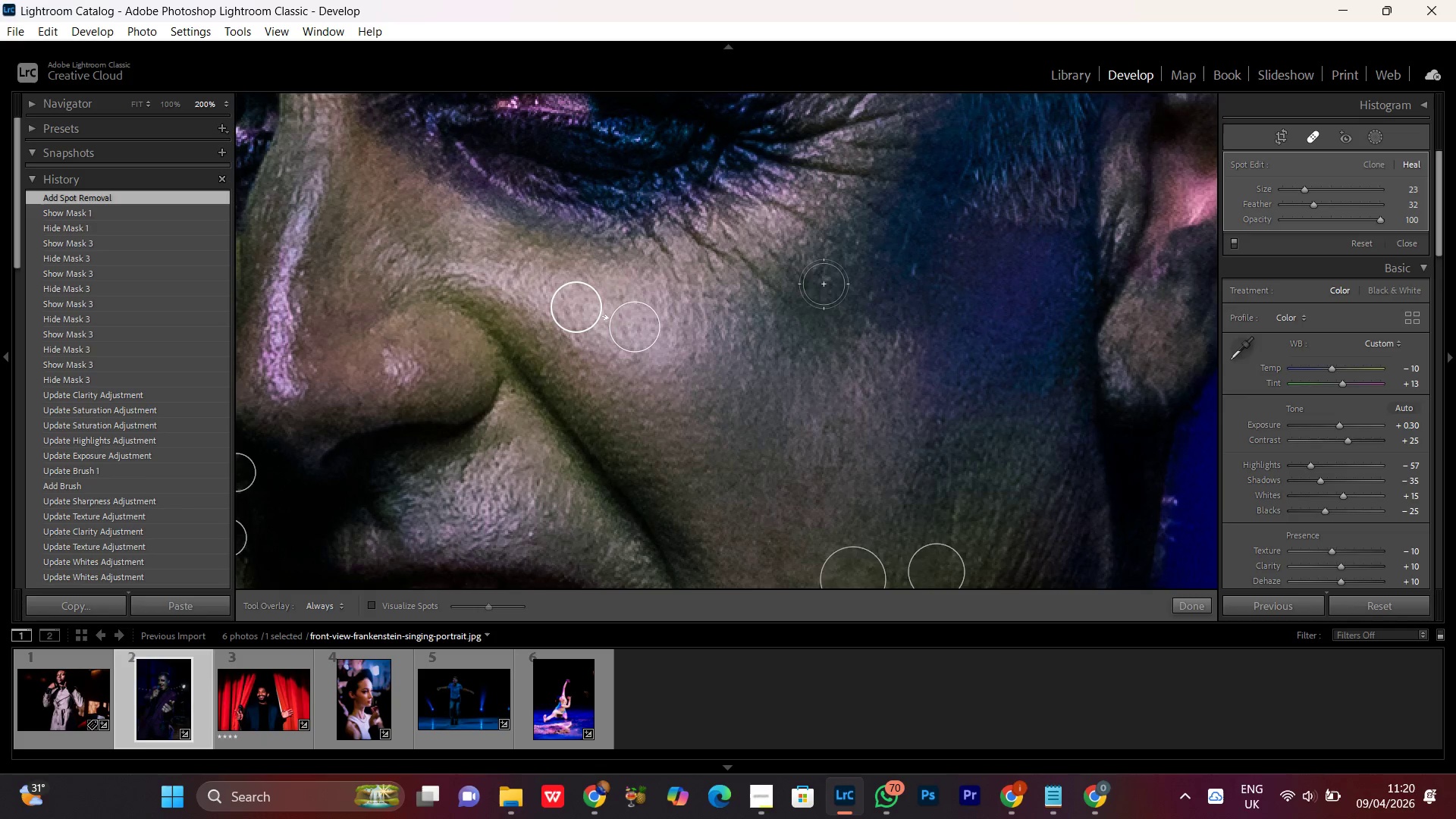 
scroll: coordinate [918, 274], scroll_direction: down, amount: 4.0
 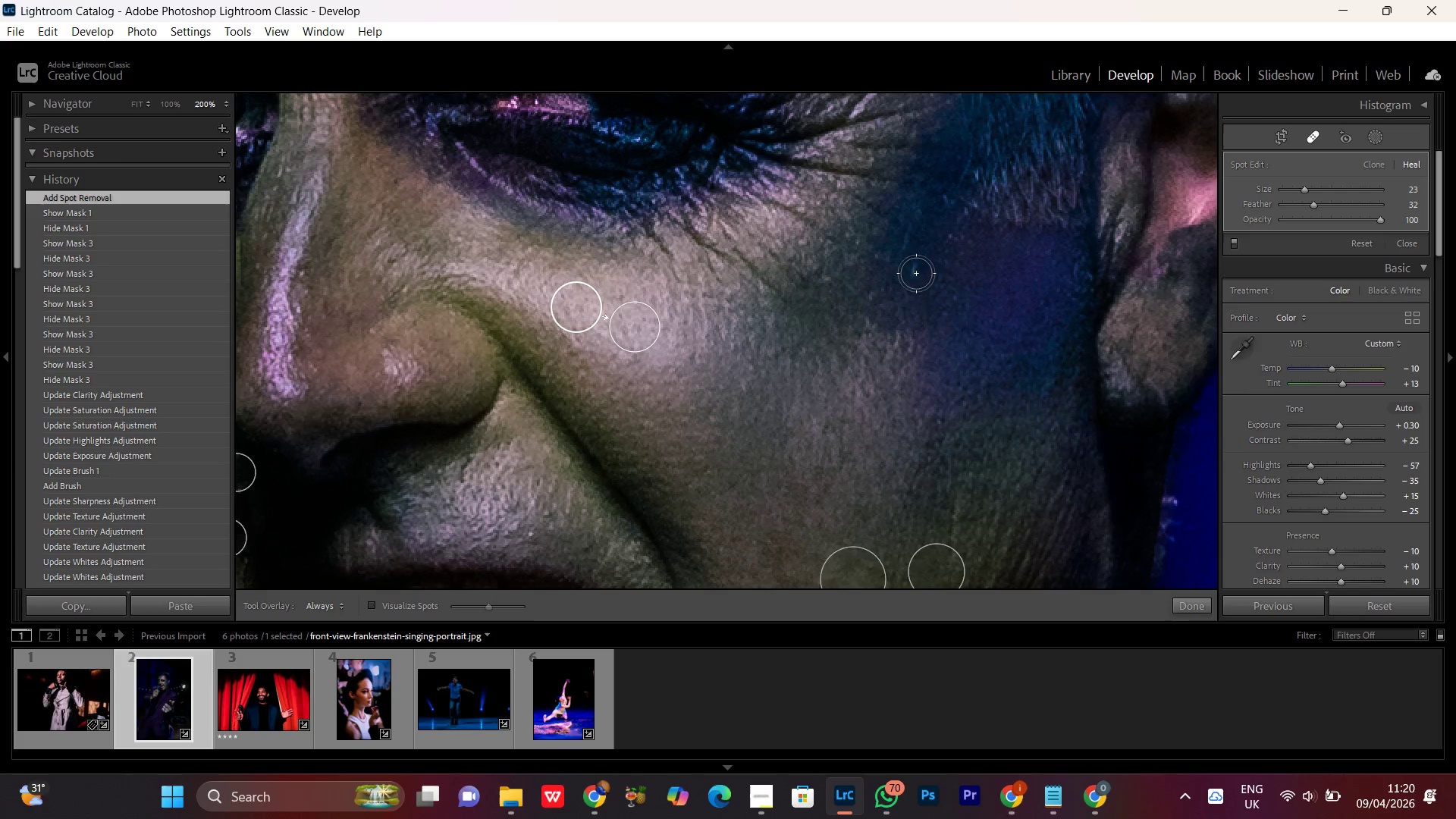 
left_click([916, 271])
 